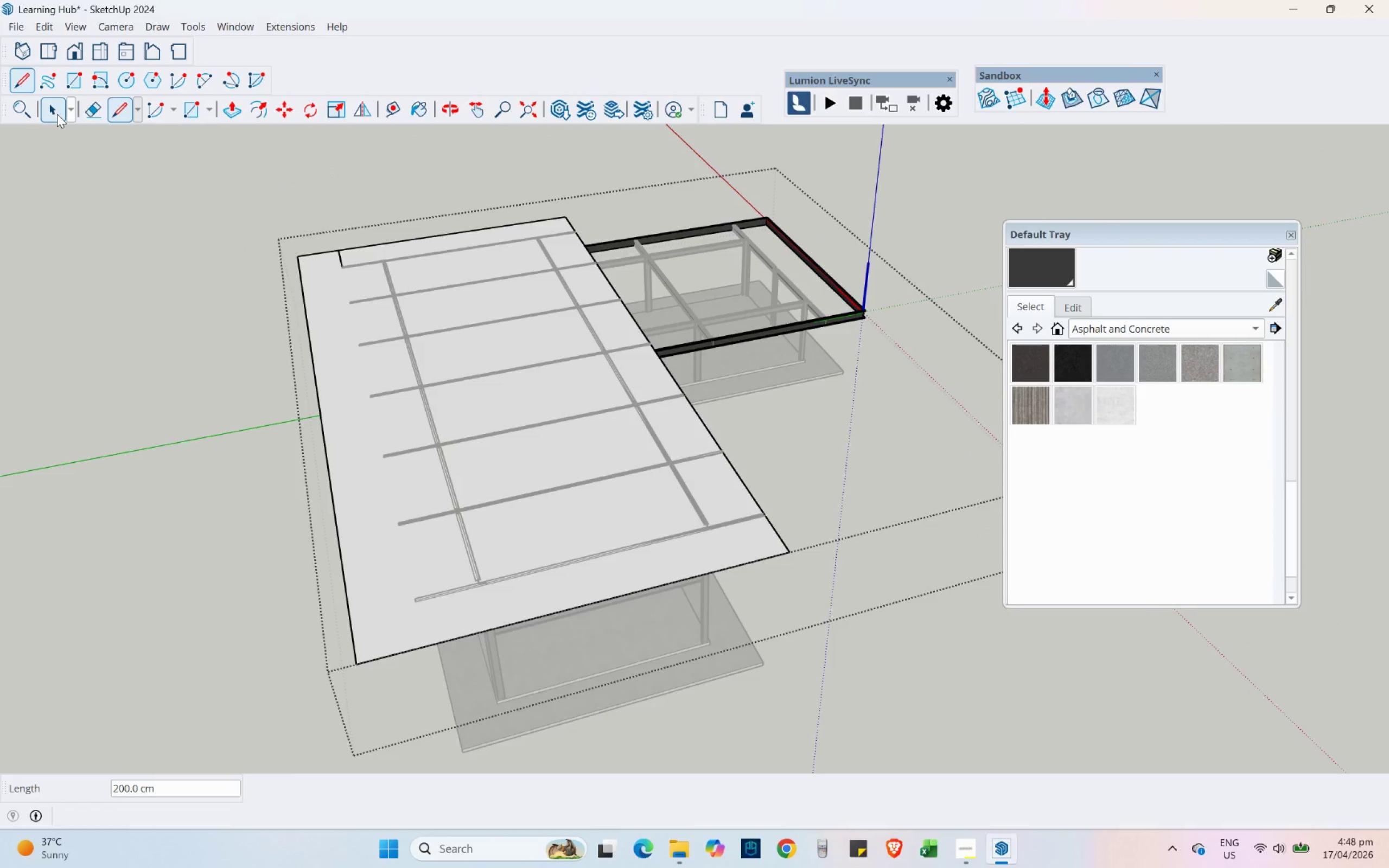 
left_click([57, 114])
 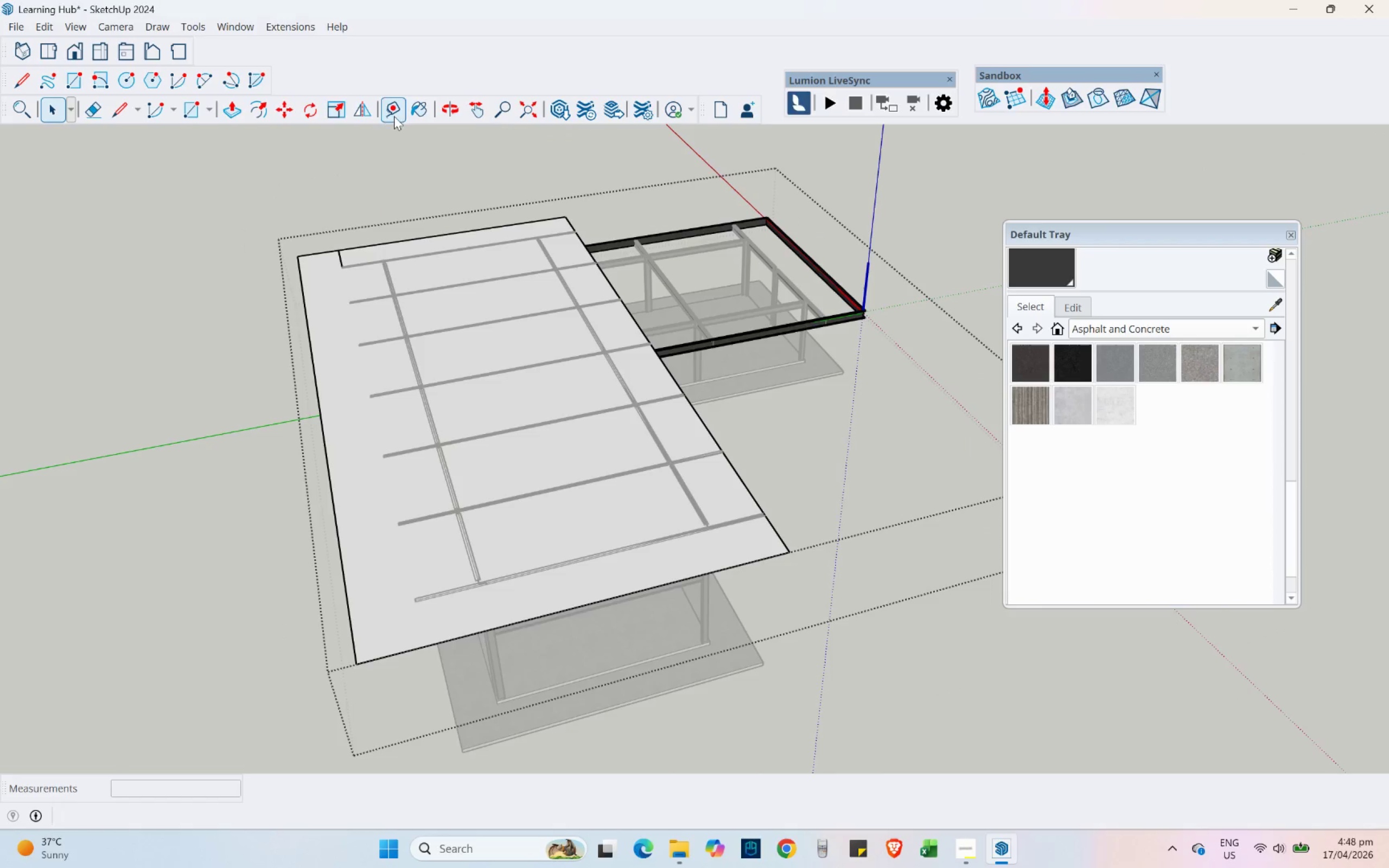 
left_click([100, 112])
 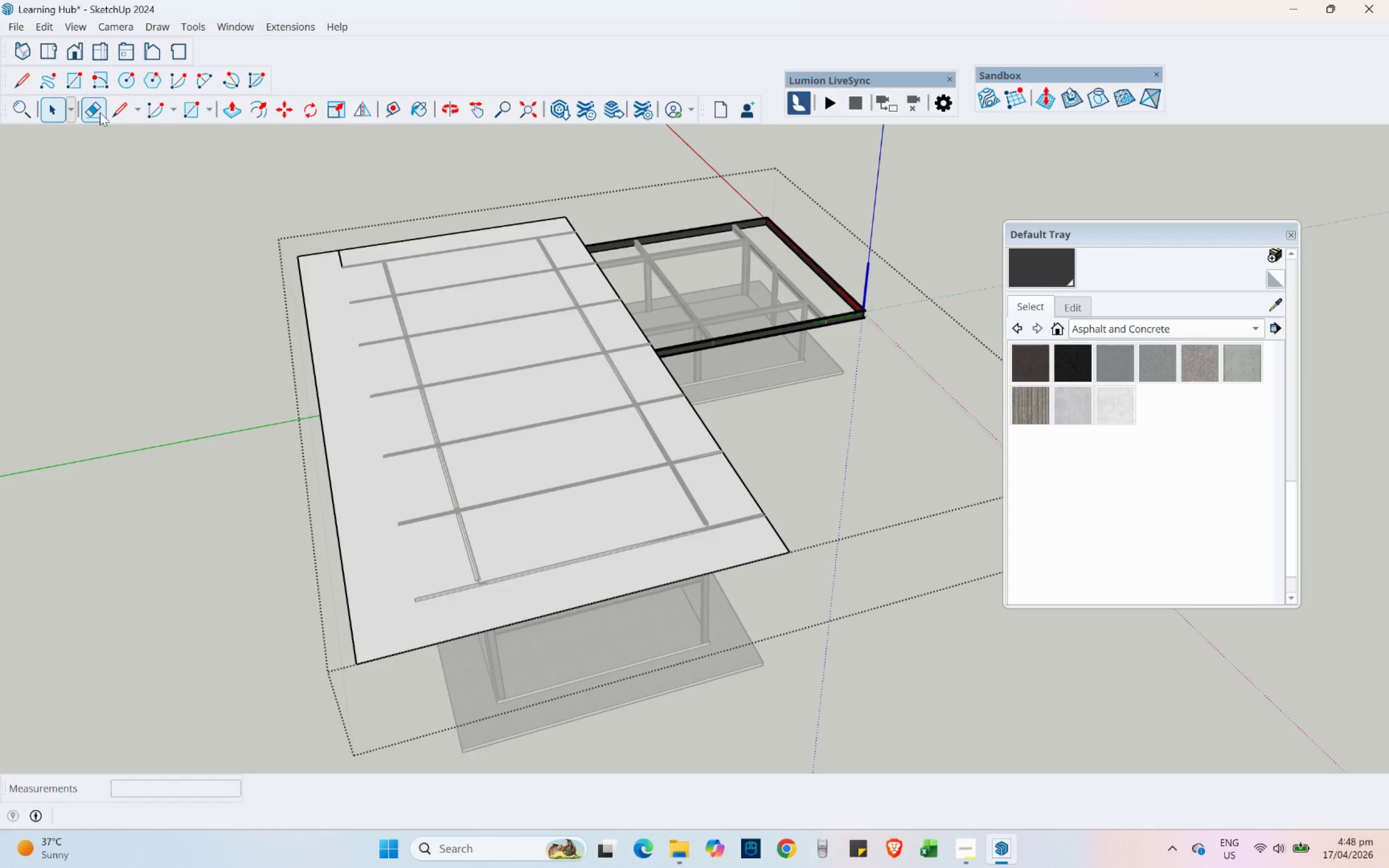 
left_click_drag(start_coordinate=[342, 274], to_coordinate=[304, 276])
 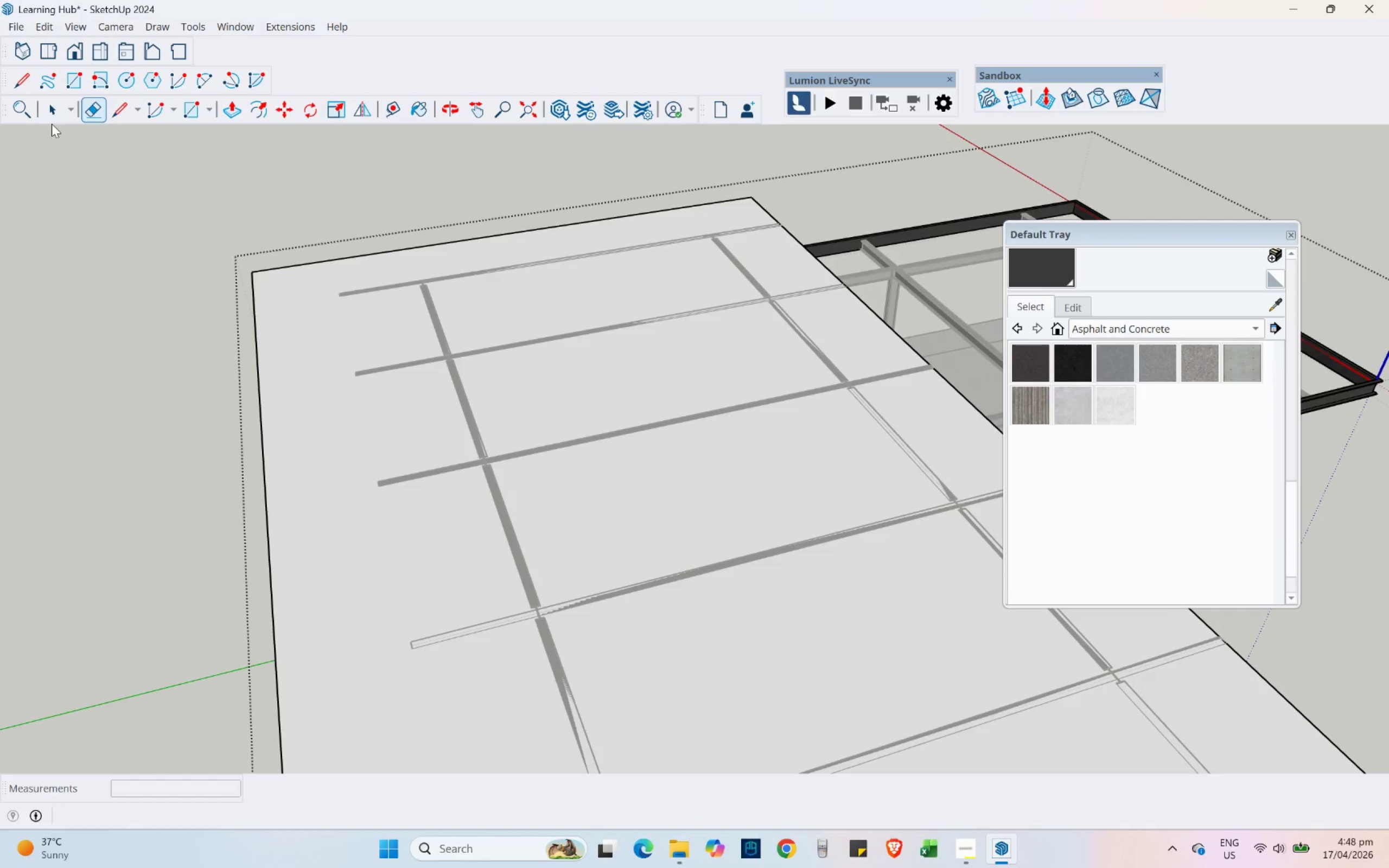 
scroll: coordinate [349, 262], scroll_direction: up, amount: 8.0
 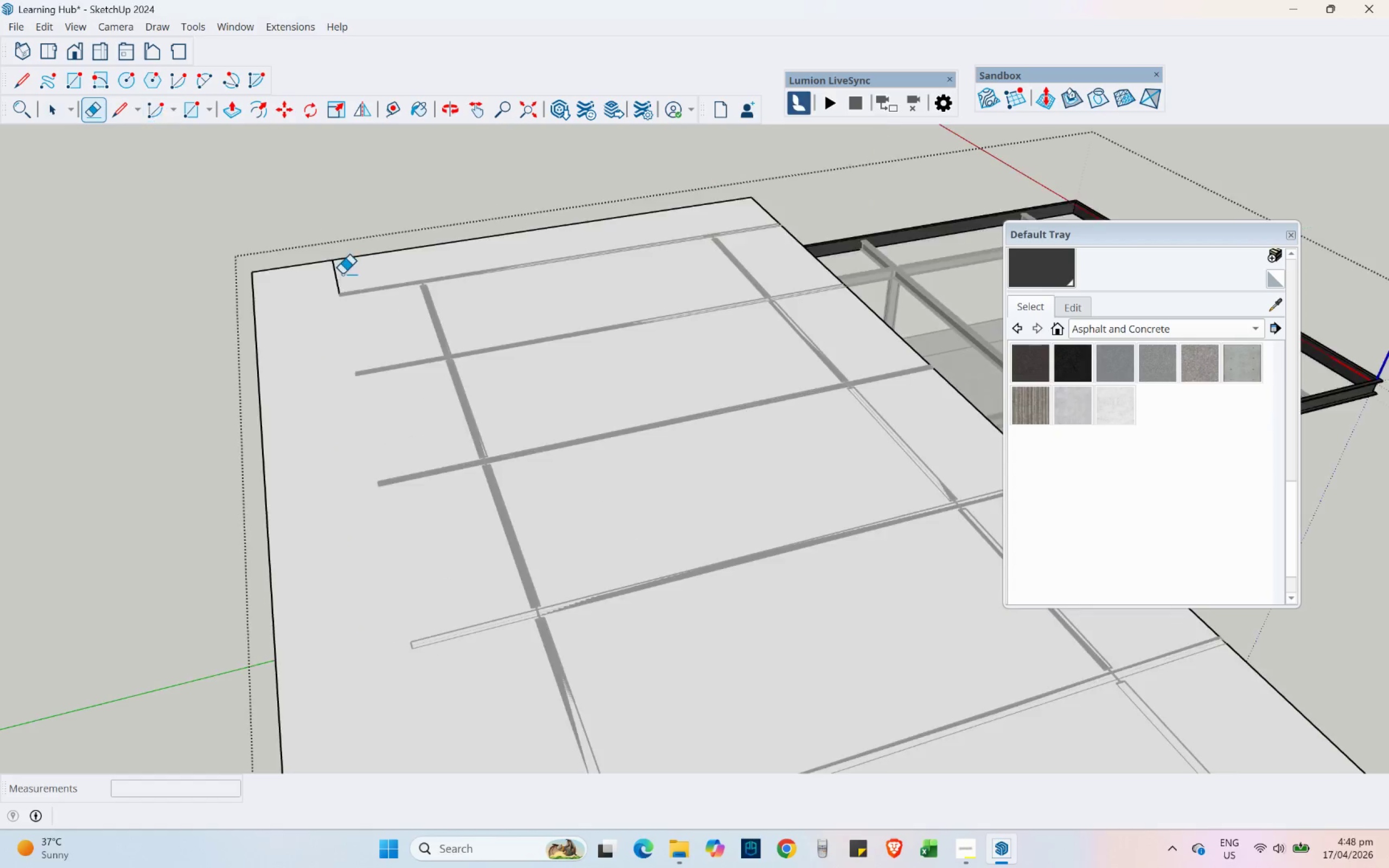 
double_click([56, 108])
 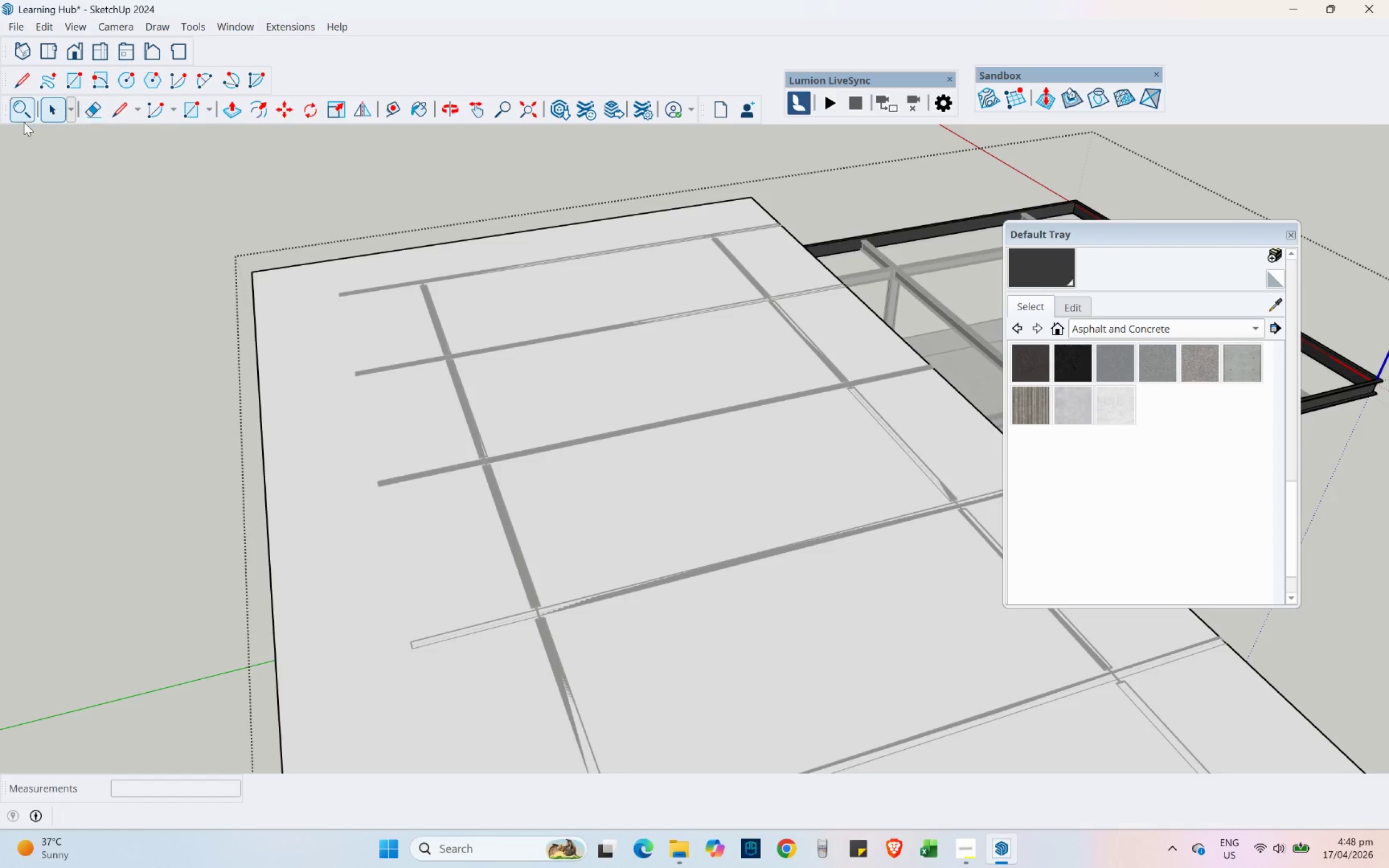 
double_click([495, 405])
 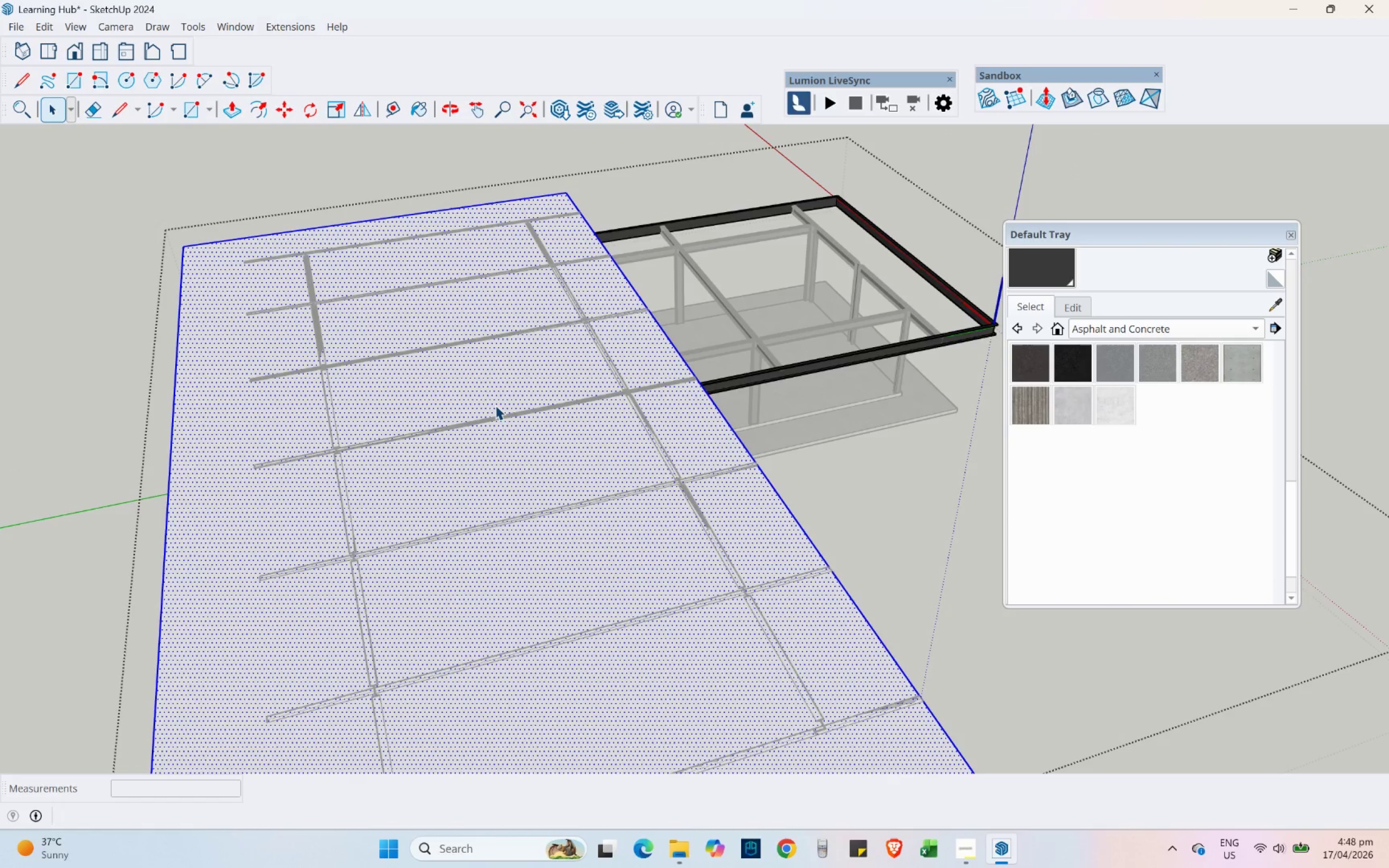 
scroll: coordinate [7, 192], scroll_direction: down, amount: 8.0
 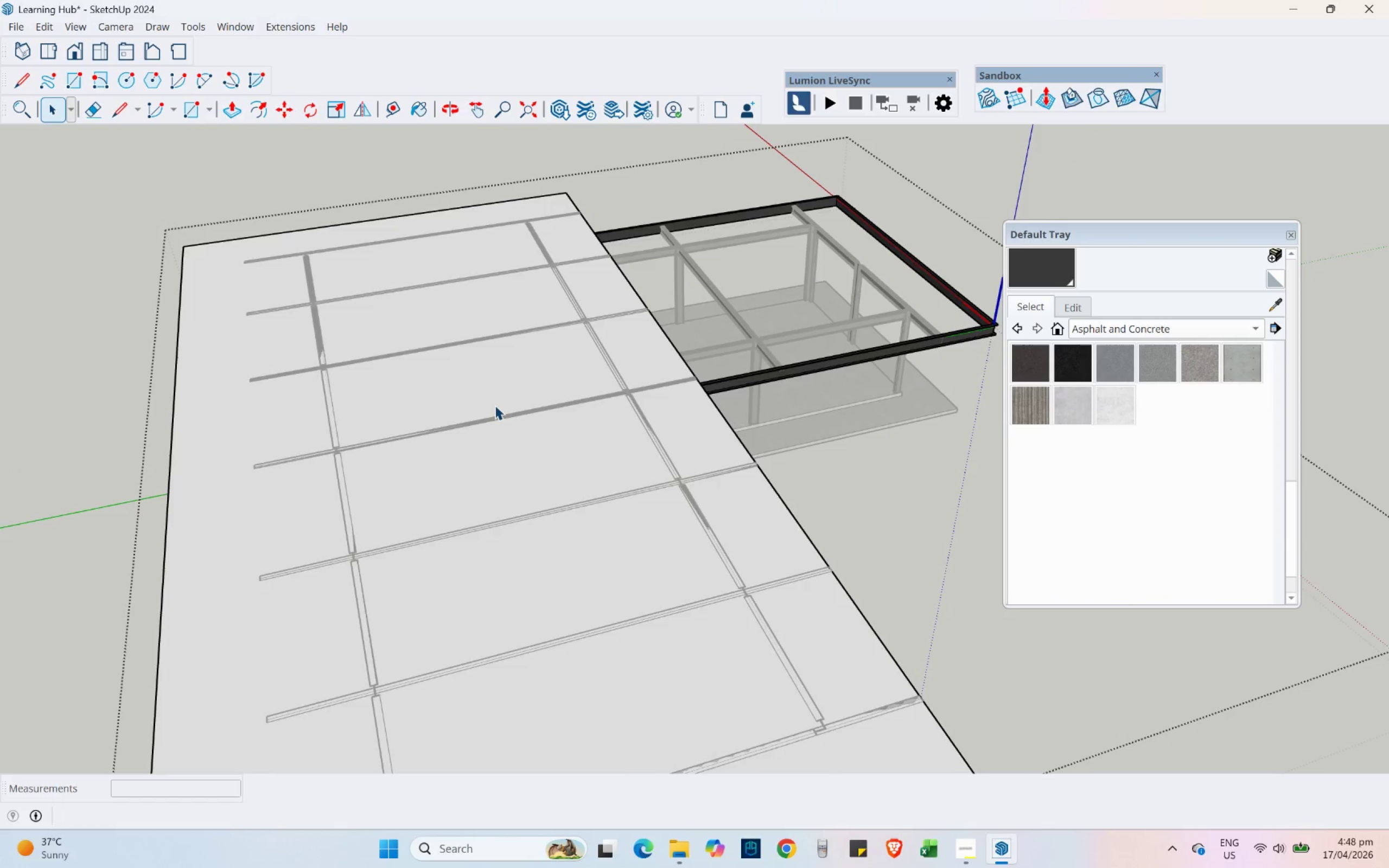 
triple_click([495, 405])
 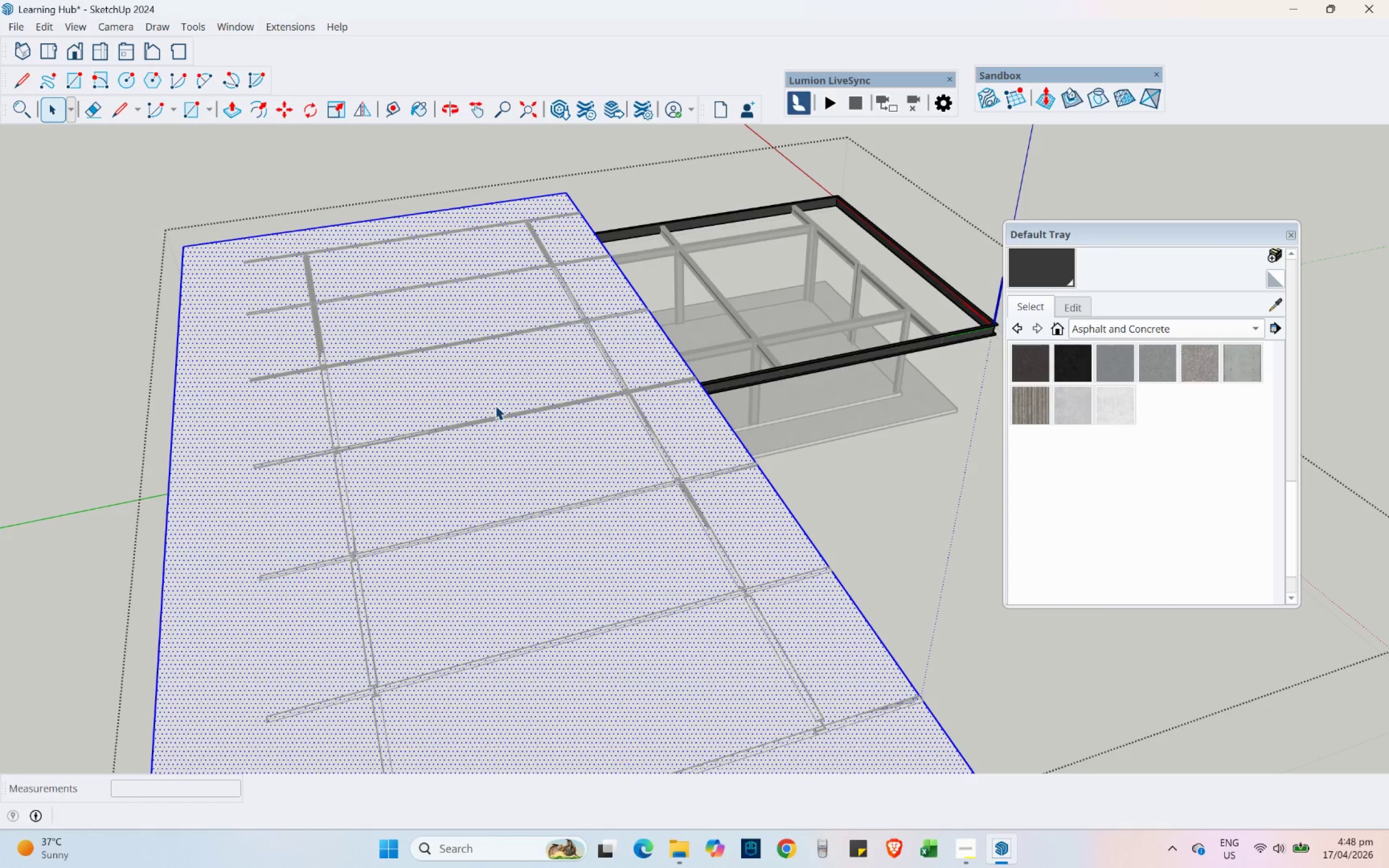 
right_click([495, 405])
 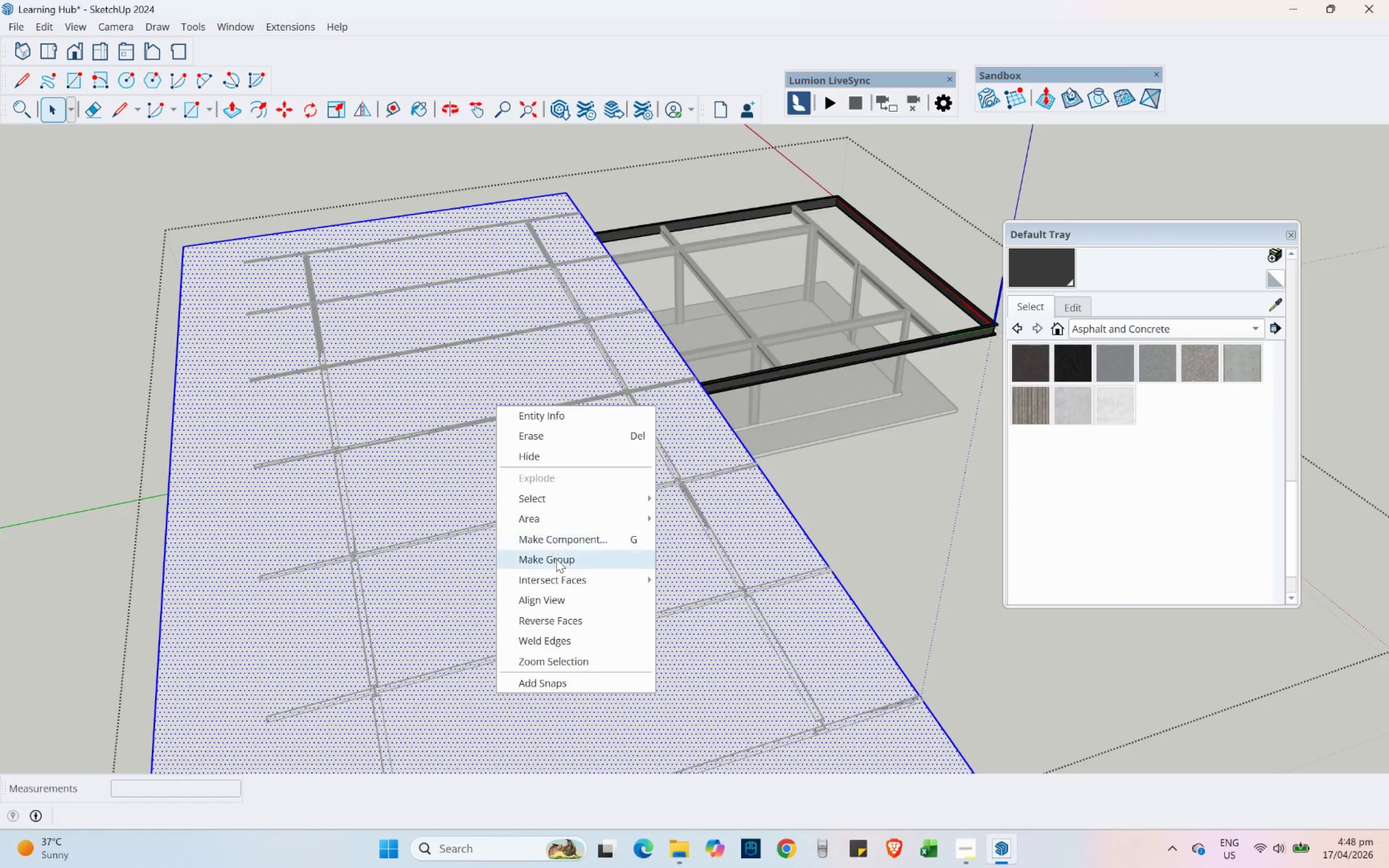 
left_click([557, 560])
 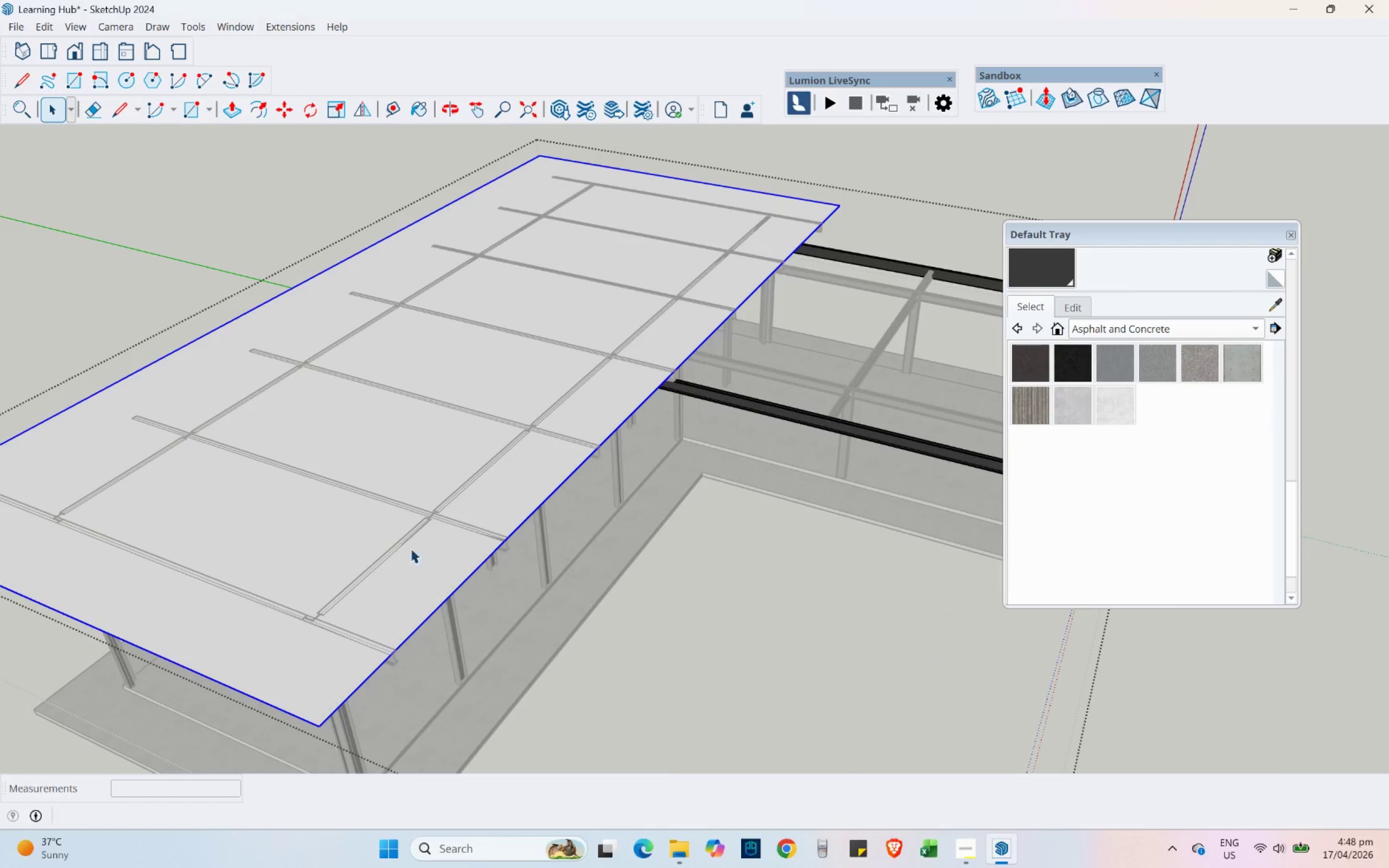 
left_click([364, 464])
 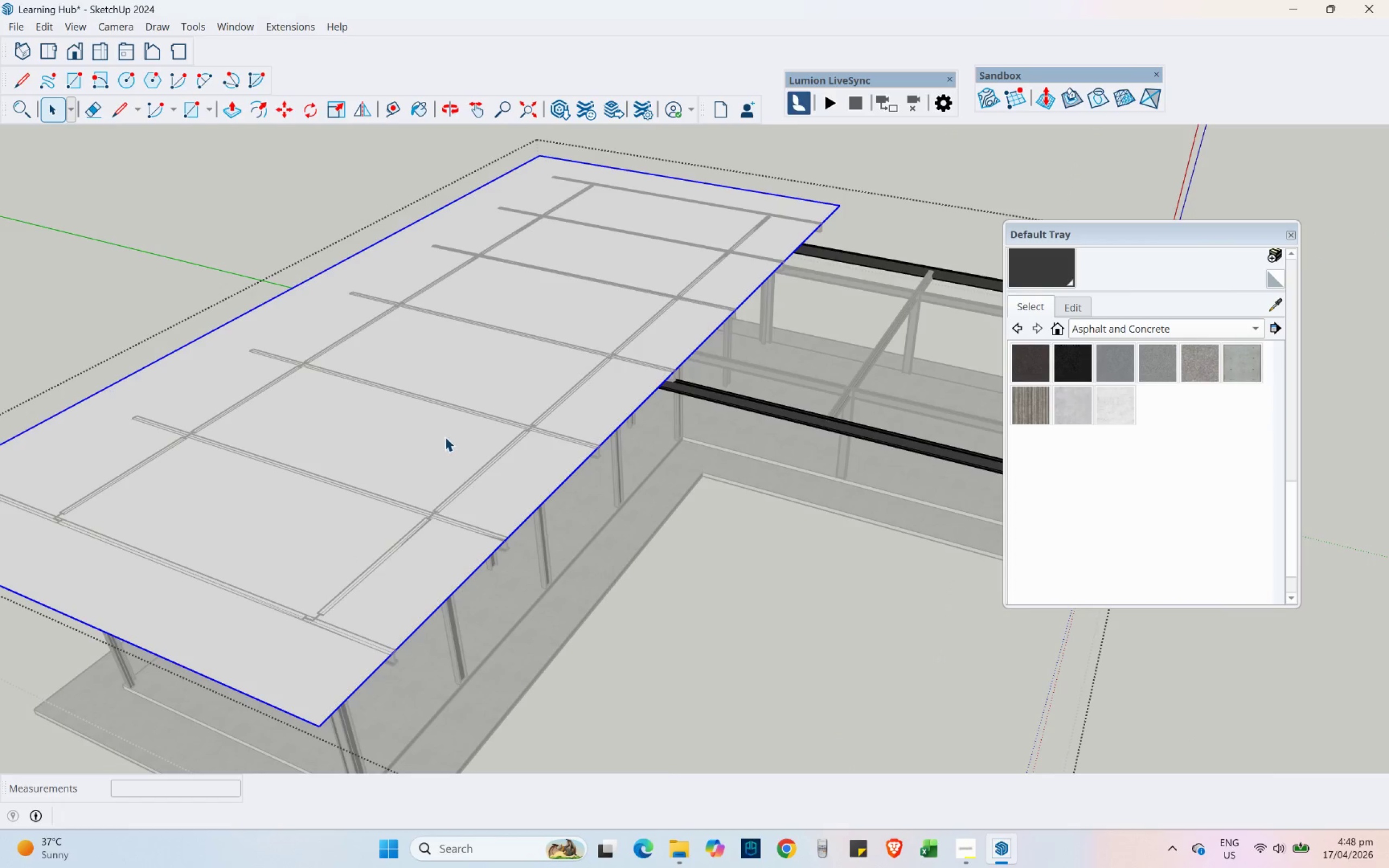 
double_click([445, 437])
 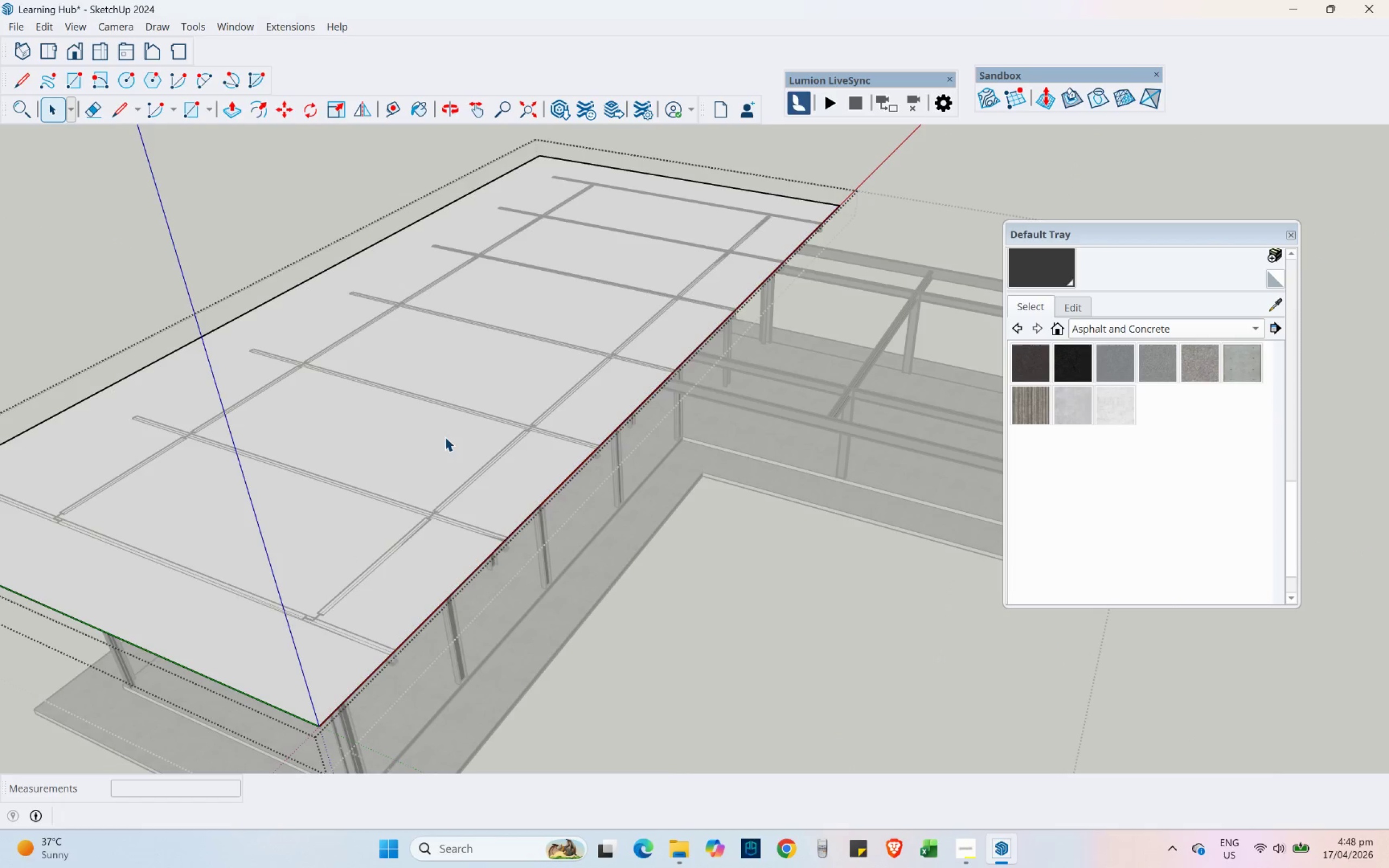 
triple_click([445, 437])
 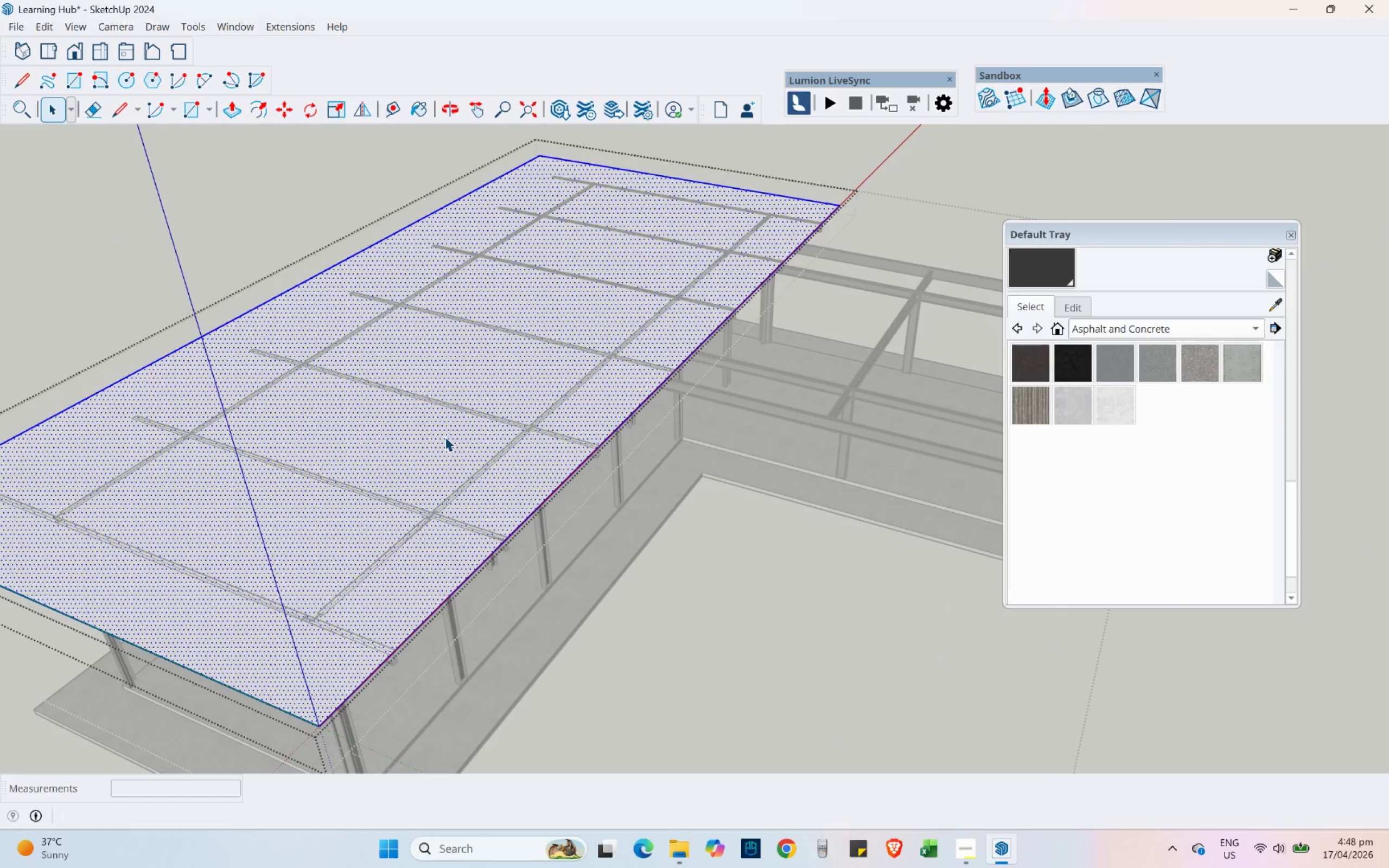 
key(Delete)
 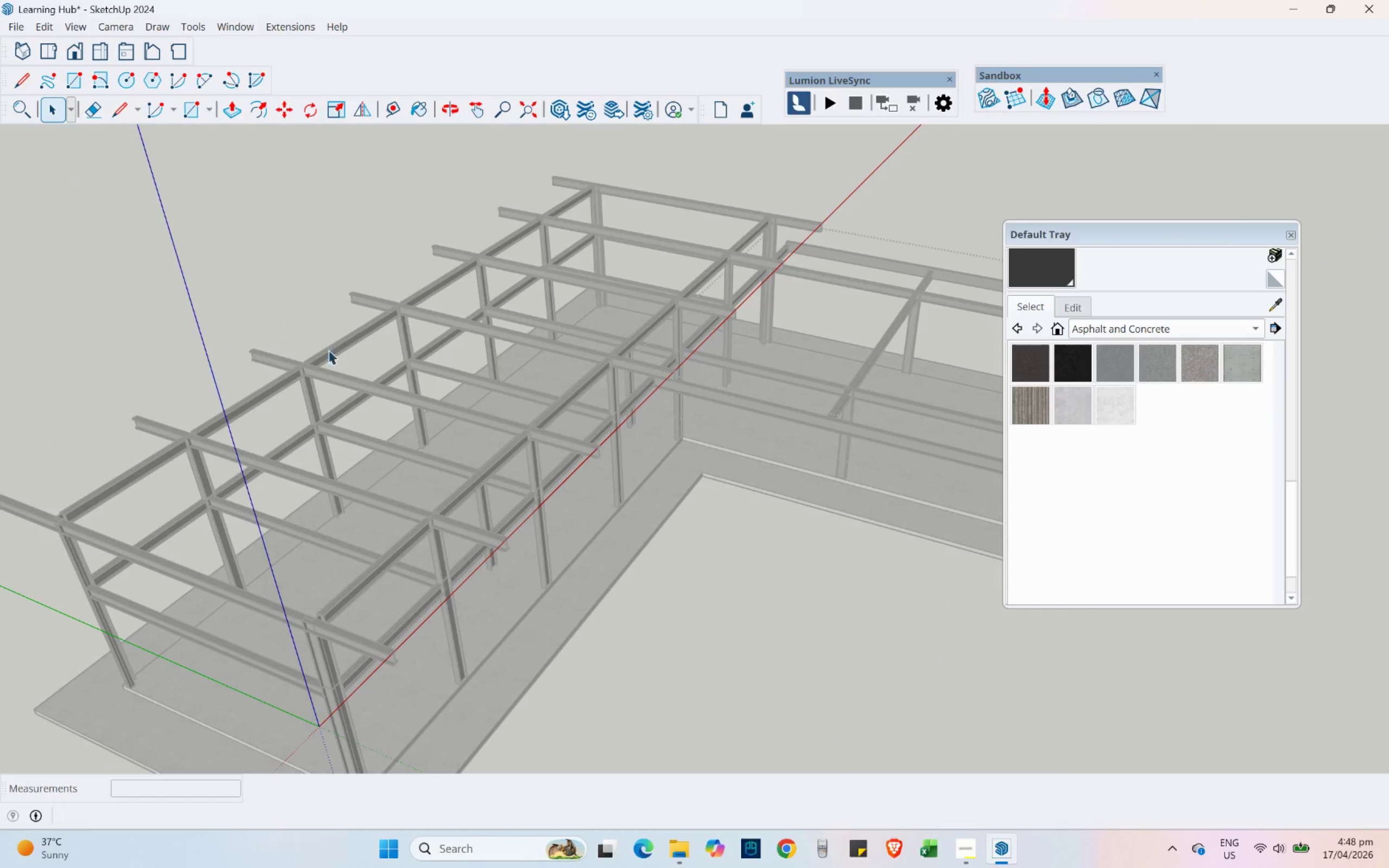 
key(Control+Z)
 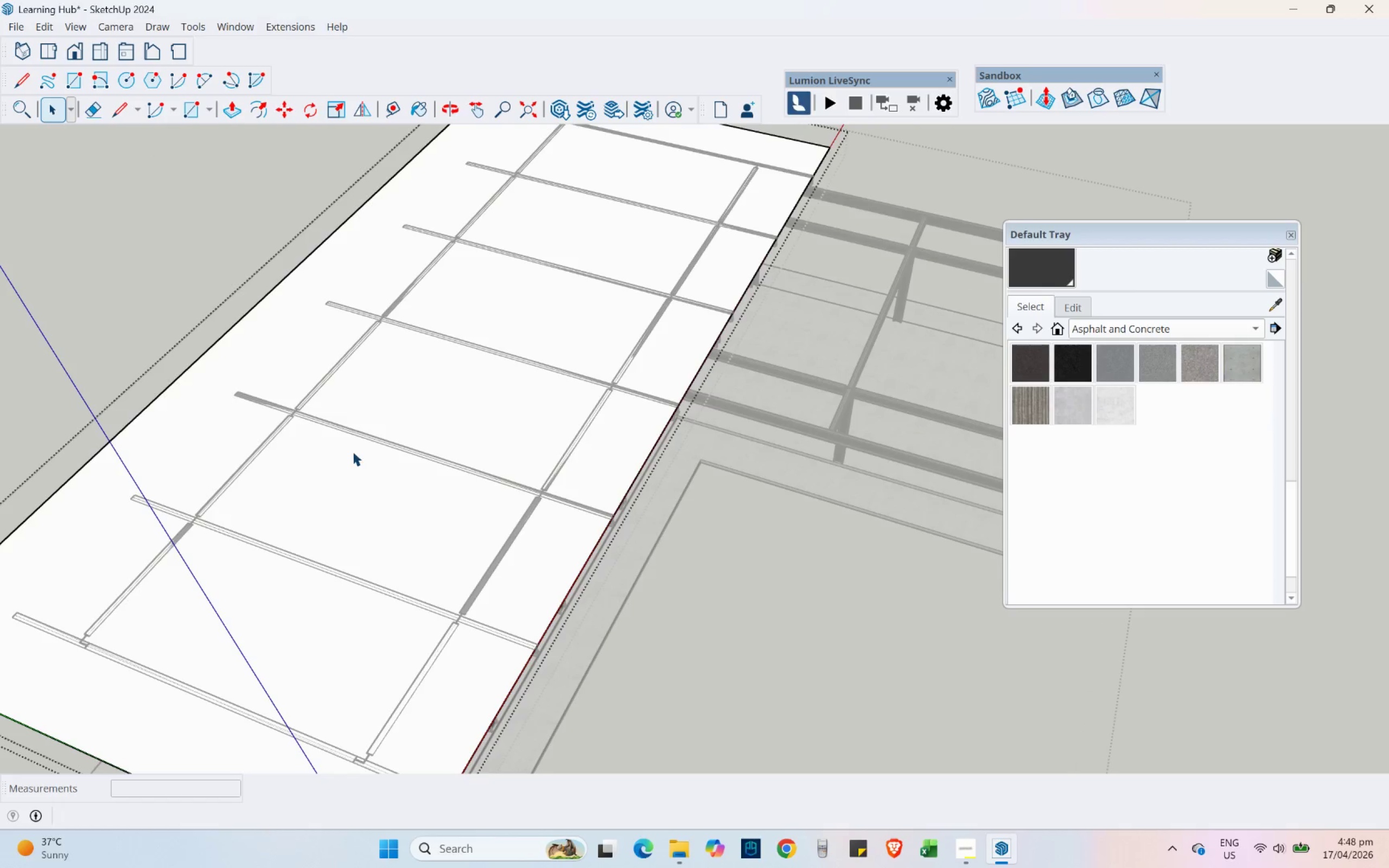 
left_click([355, 446])
 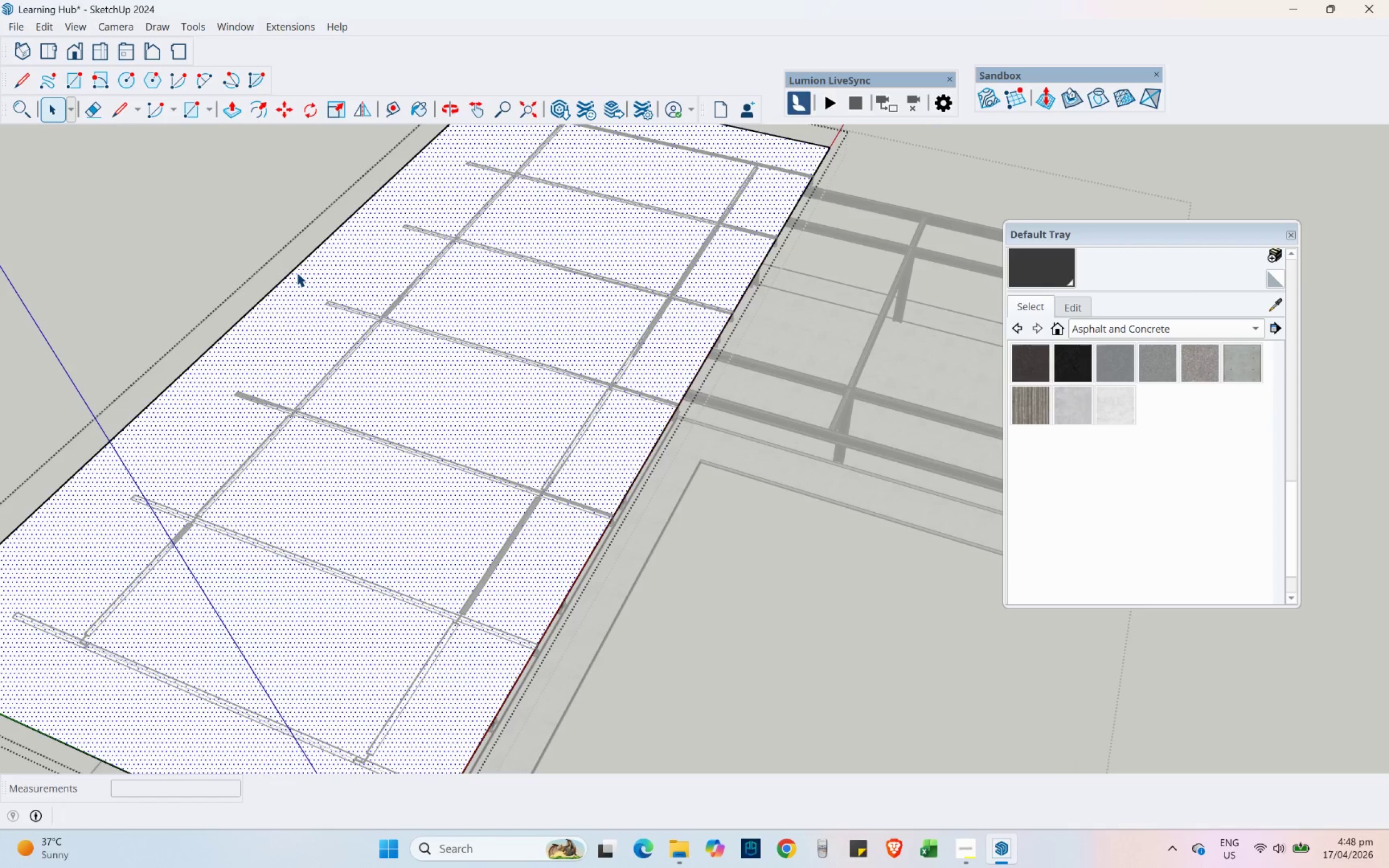 
key(Delete)
 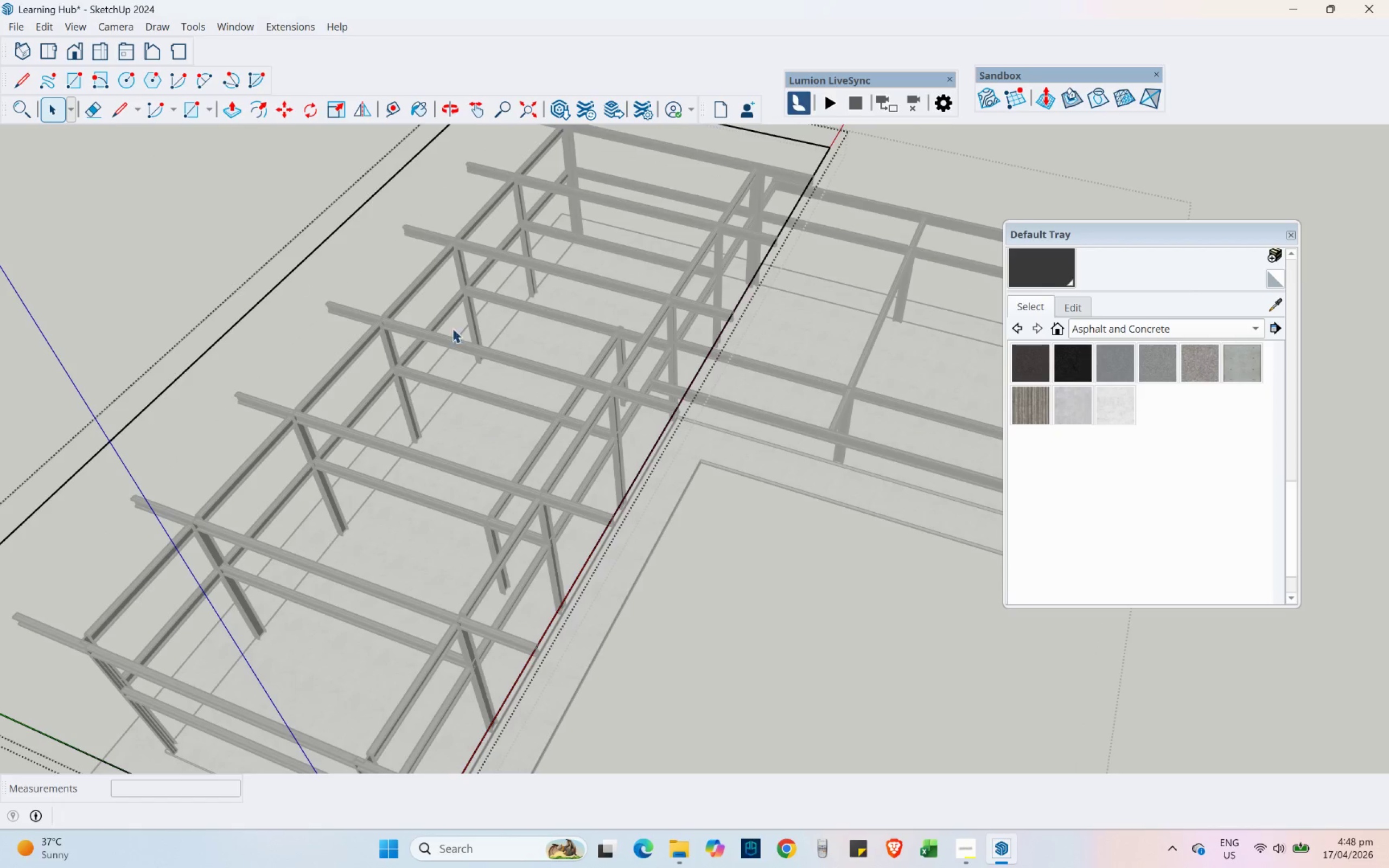 
scroll: coordinate [505, 333], scroll_direction: down, amount: 3.0
 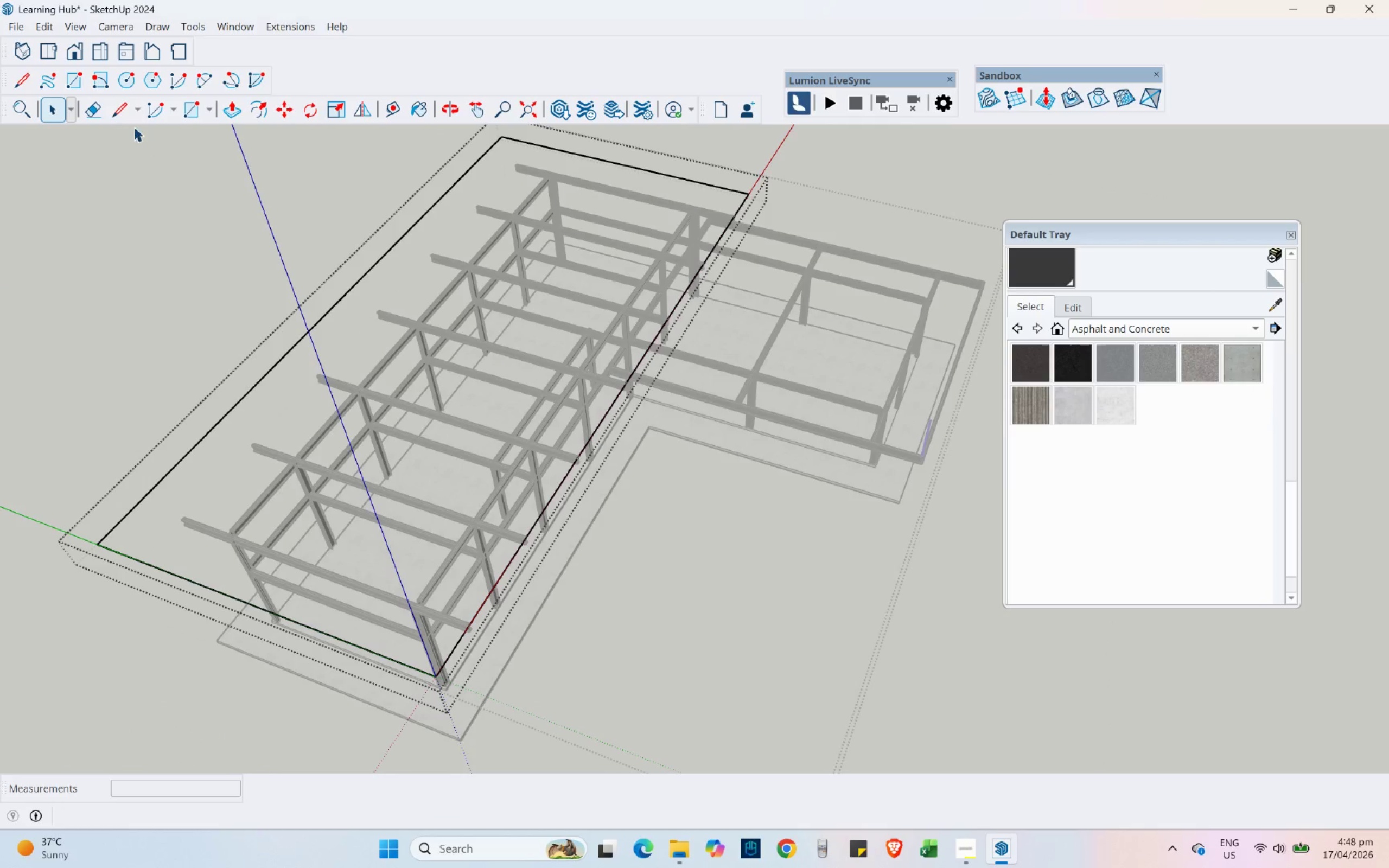 
left_click([114, 114])
 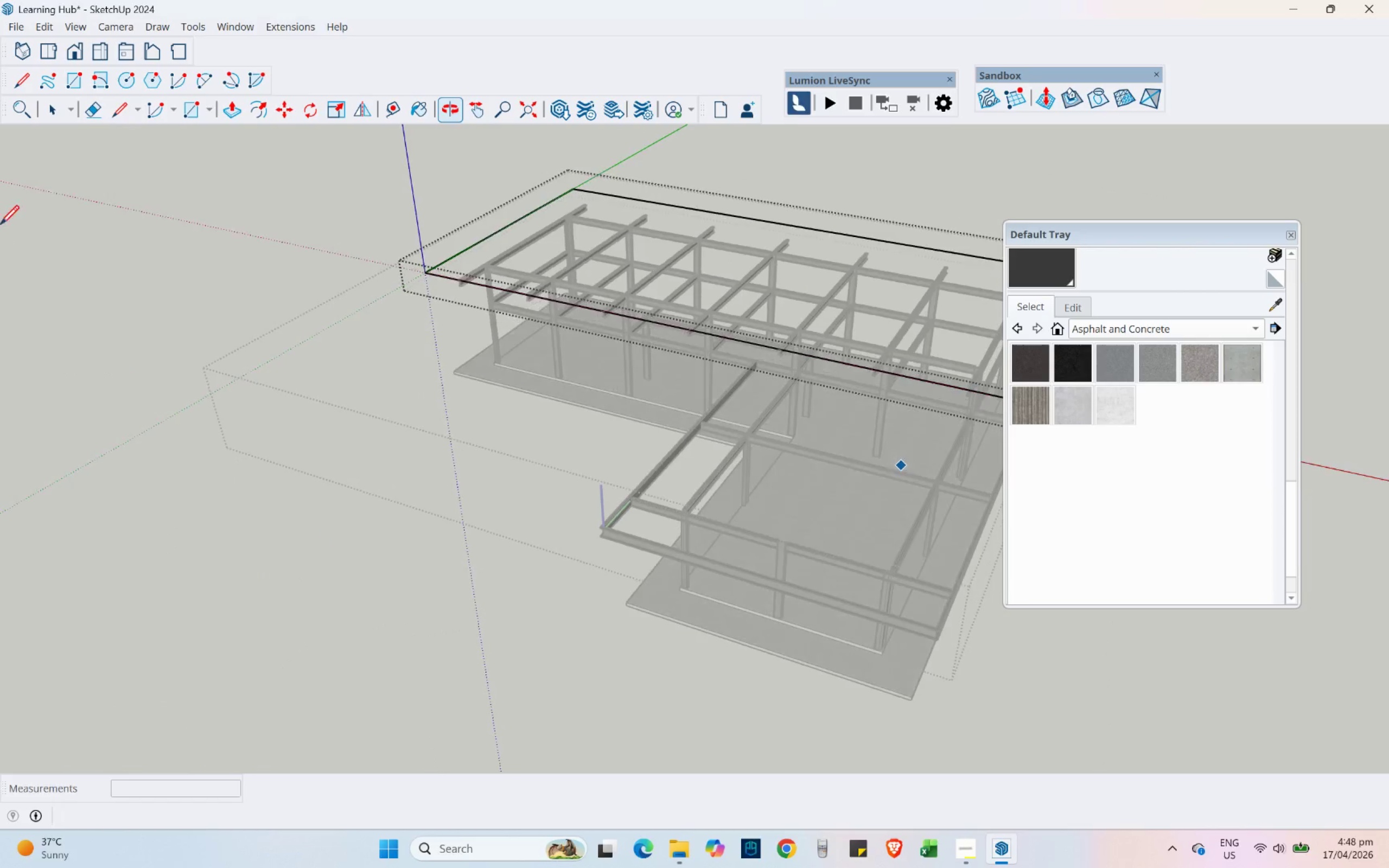 
scroll: coordinate [763, 443], scroll_direction: up, amount: 8.0
 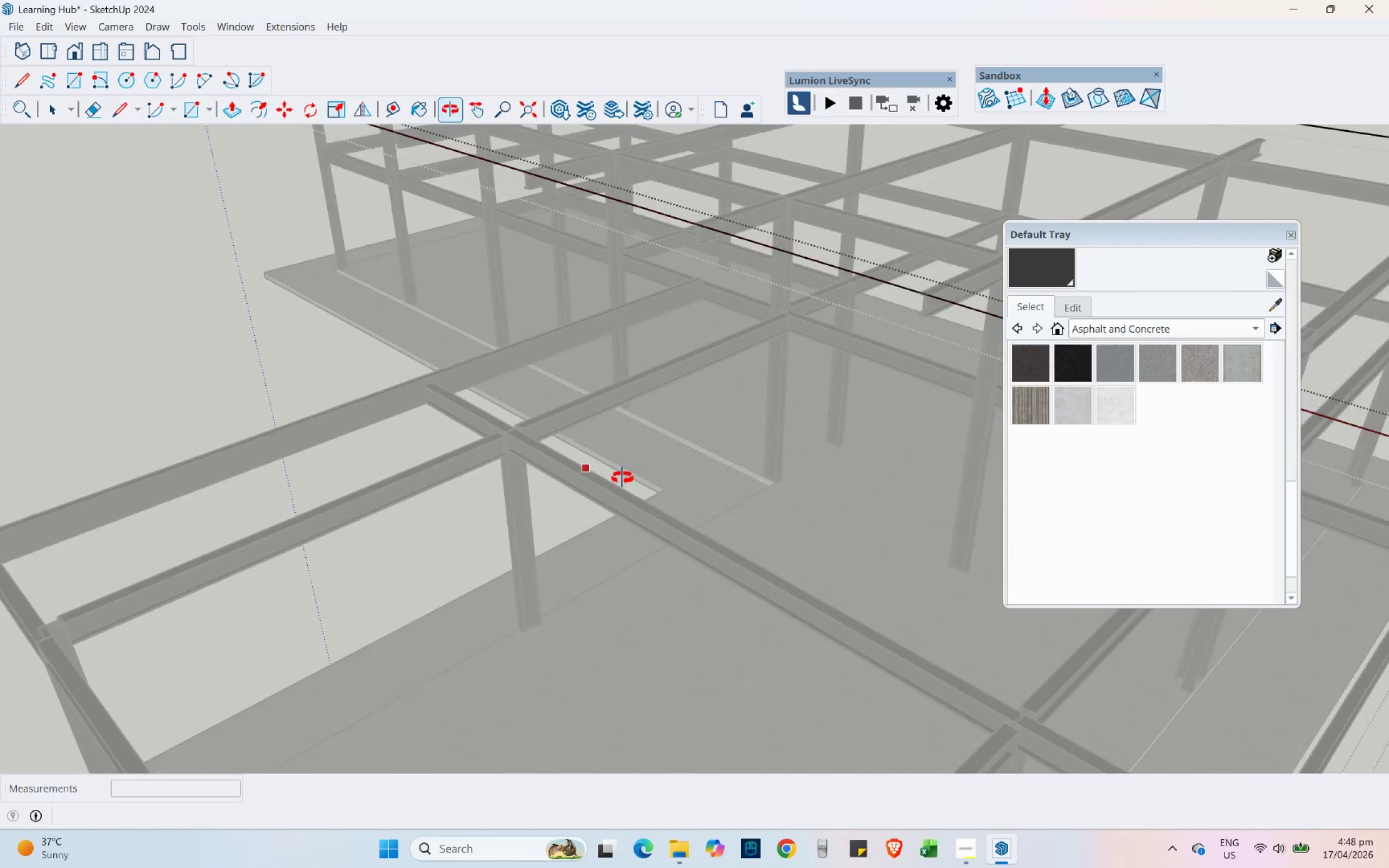 
hold_key(key=ShiftLeft, duration=0.44)
 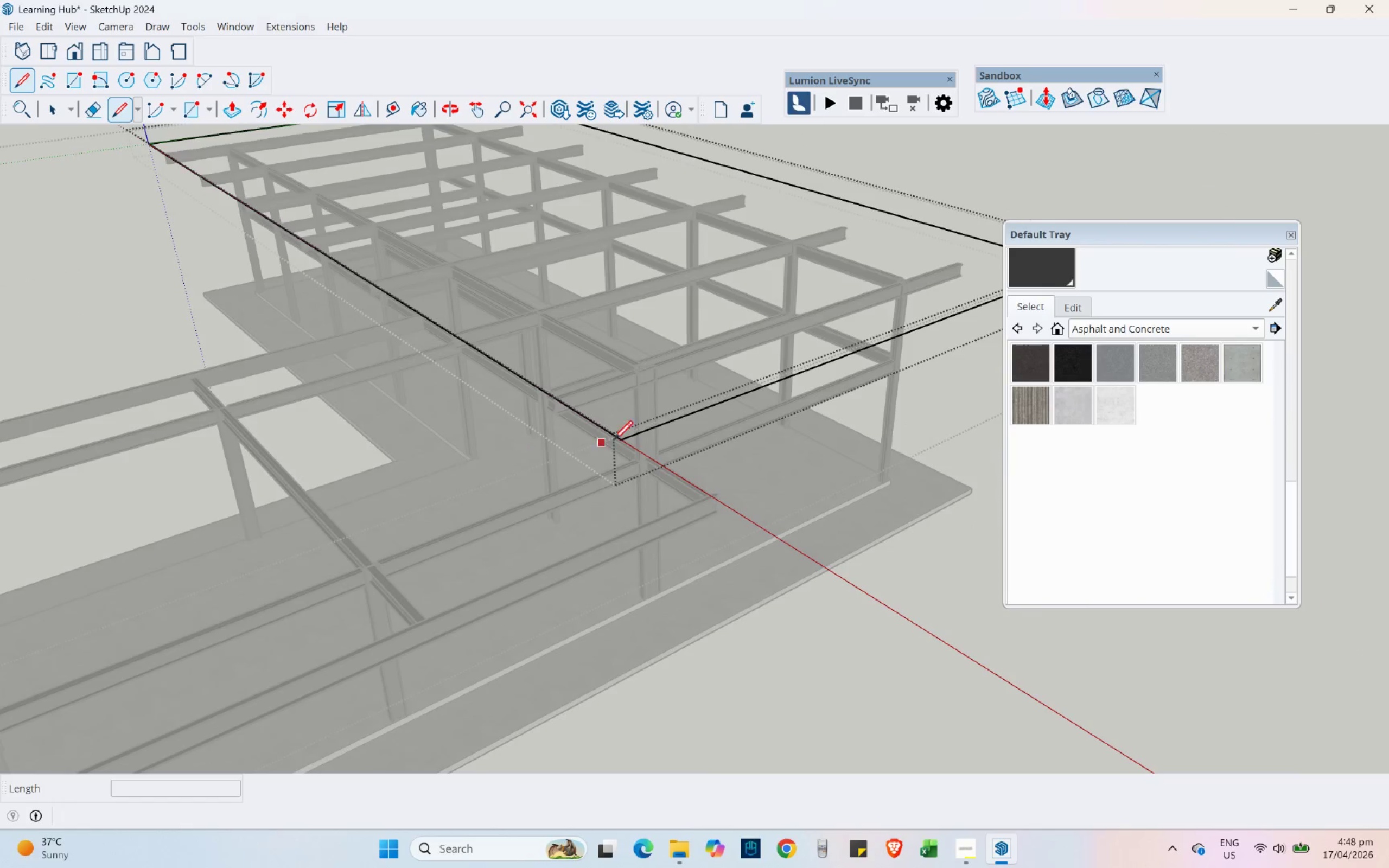 
scroll: coordinate [487, 446], scroll_direction: down, amount: 5.0
 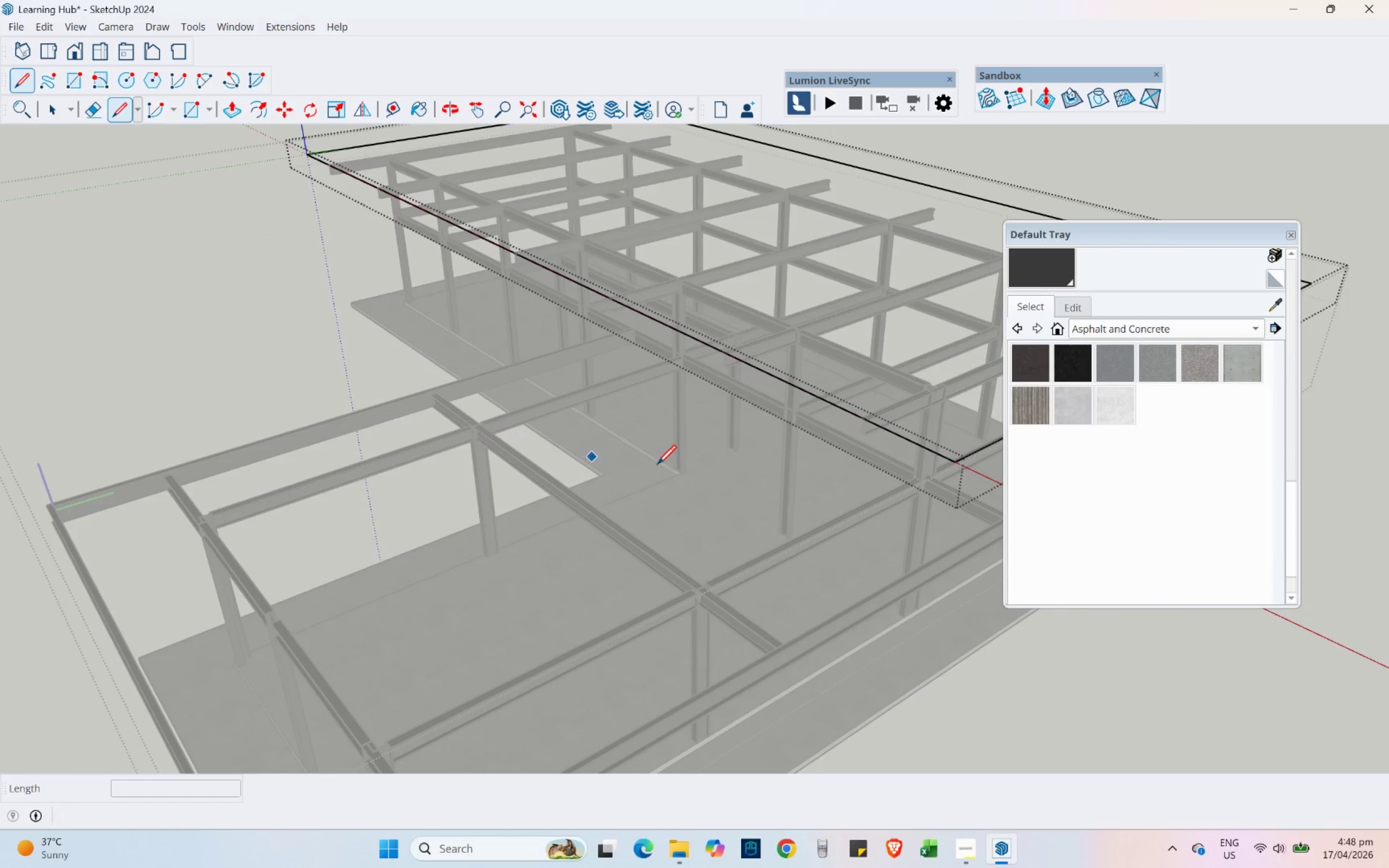 
scroll: coordinate [575, 403], scroll_direction: up, amount: 9.0
 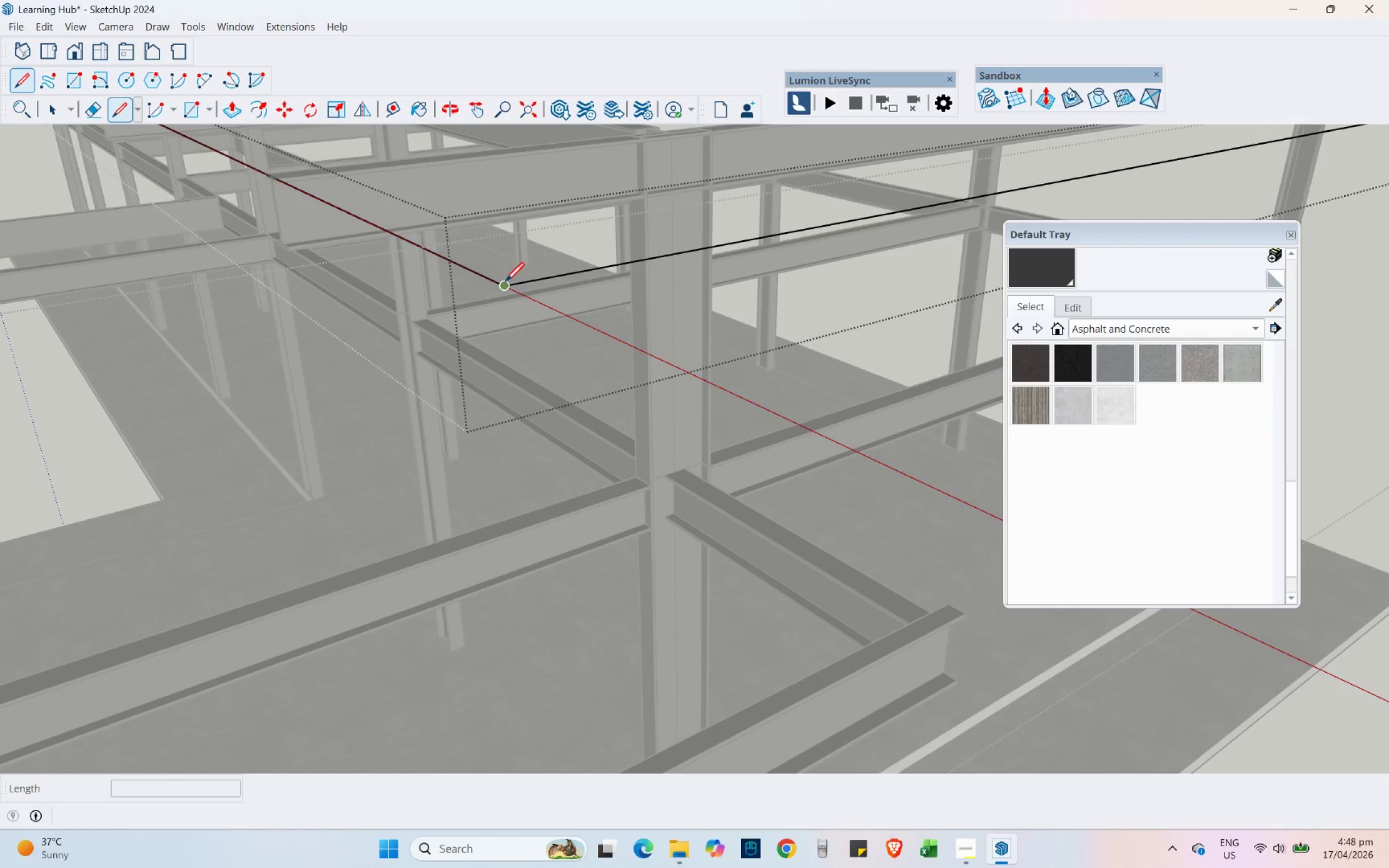 
left_click([507, 293])
 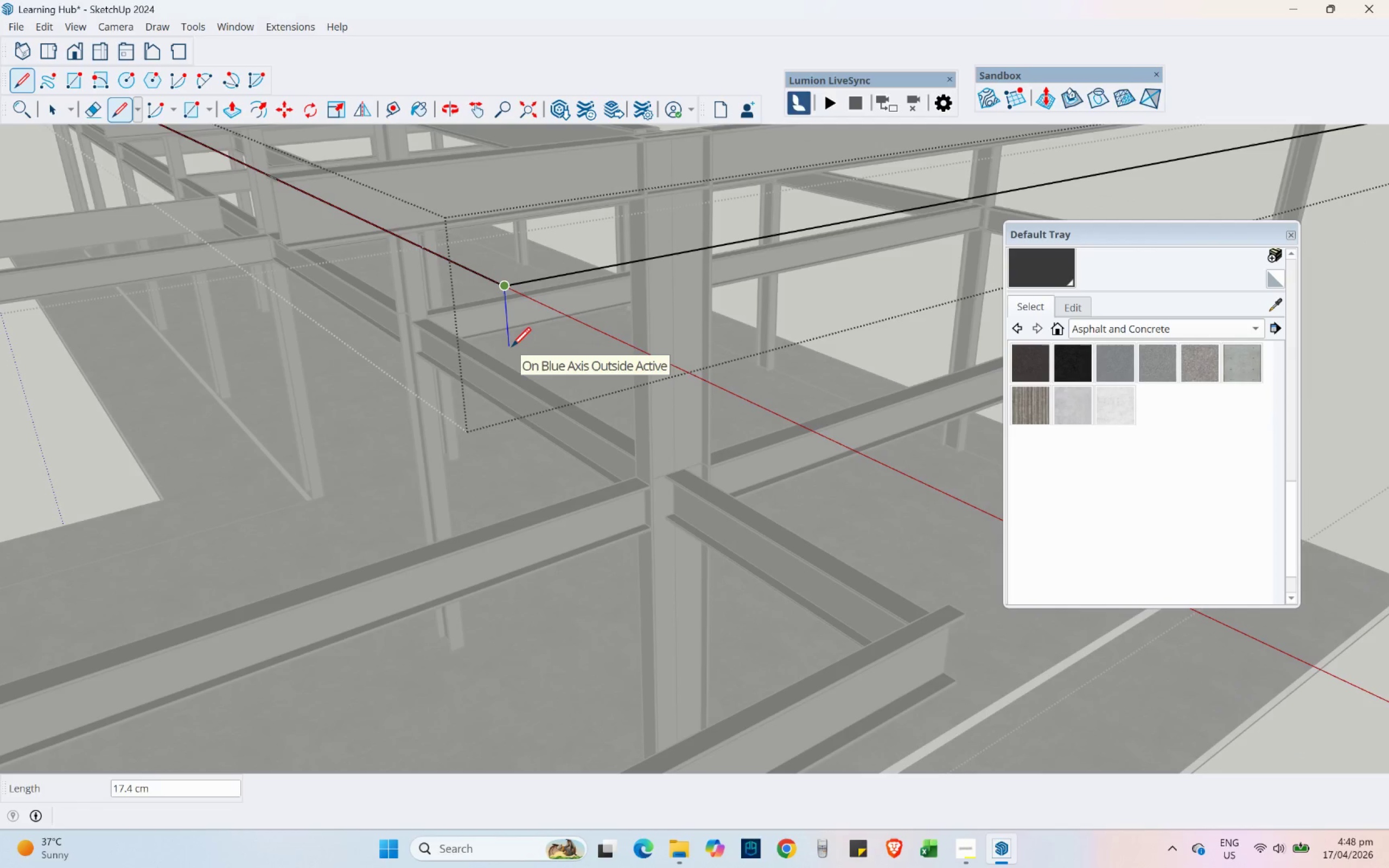 
hold_key(key=ShiftLeft, duration=1.5)
scroll: coordinate [279, 259], scroll_direction: up, amount: 3.0
 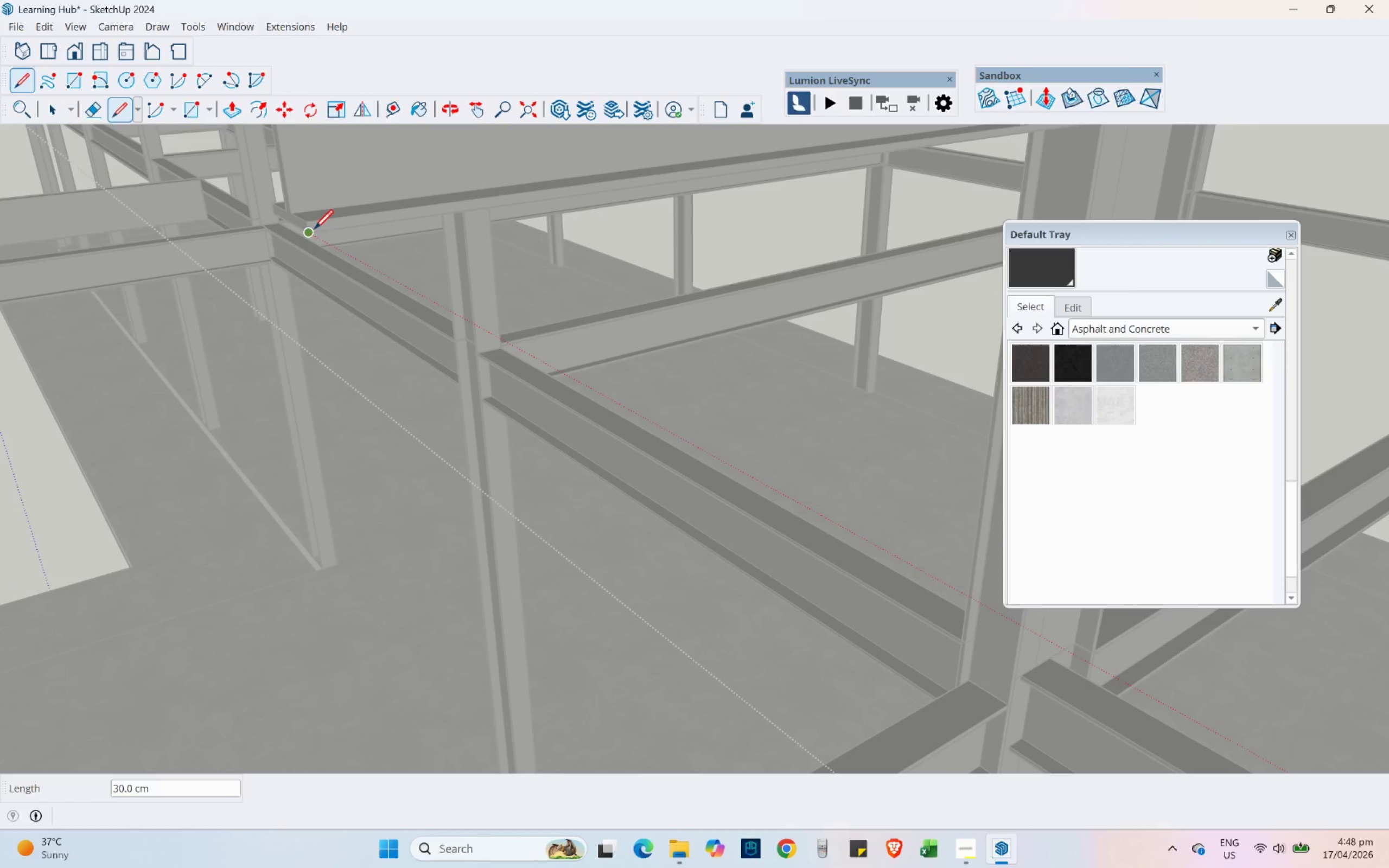 
hold_key(key=ShiftLeft, duration=0.31)
left_click([314, 227])
 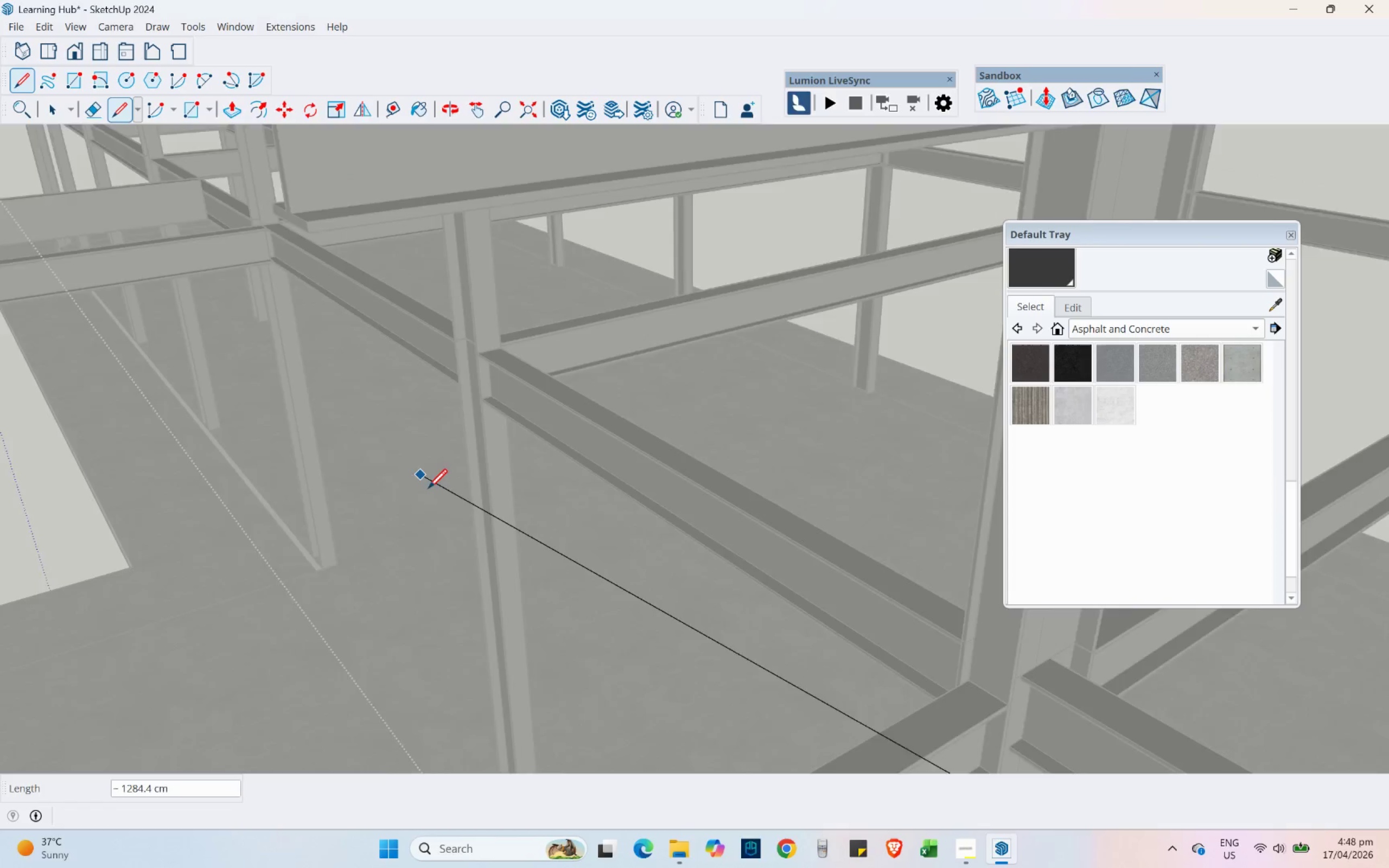 
scroll: coordinate [428, 488], scroll_direction: down, amount: 3.0
 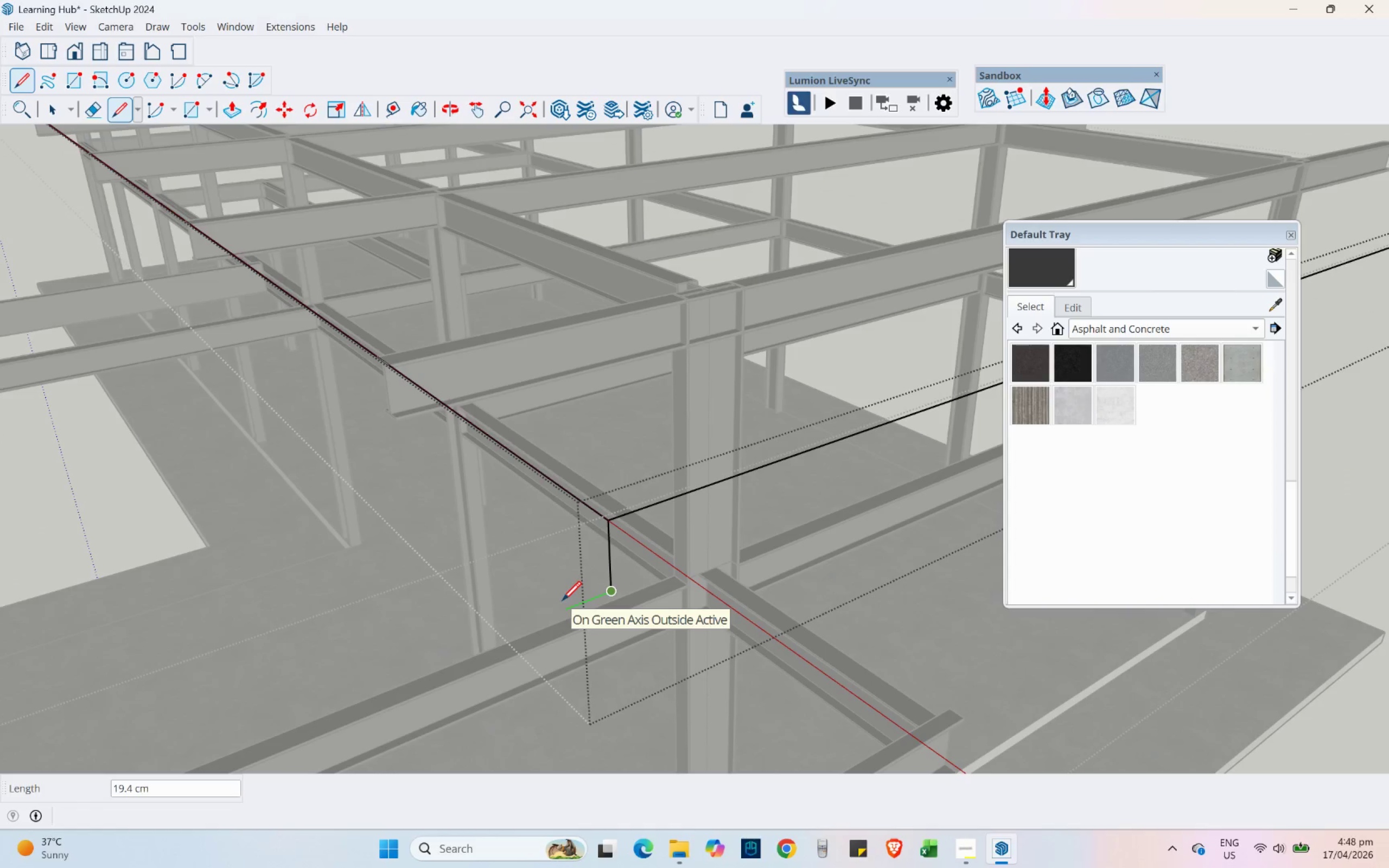 
key(Numpad1)
 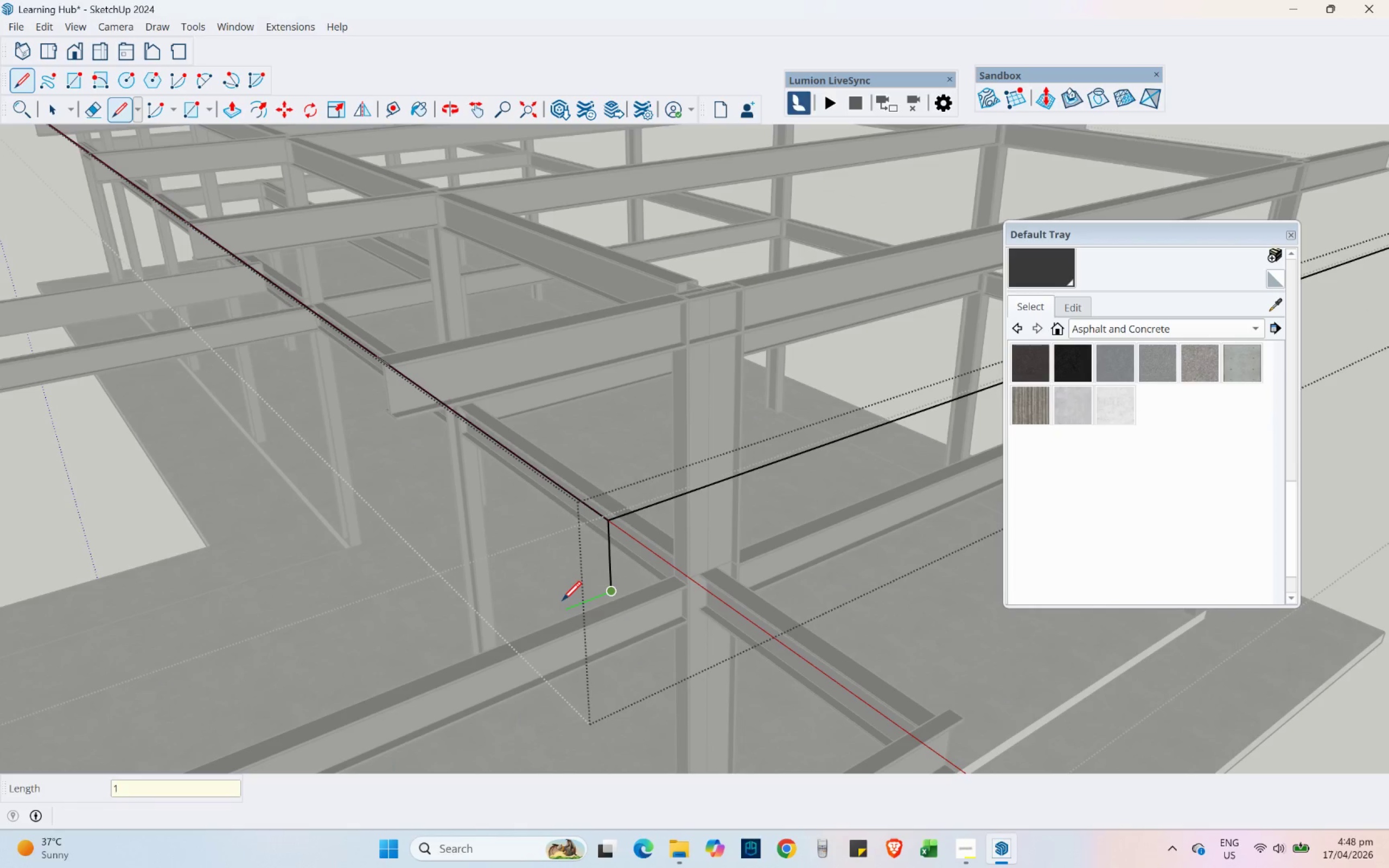 
key(Numpad0)
 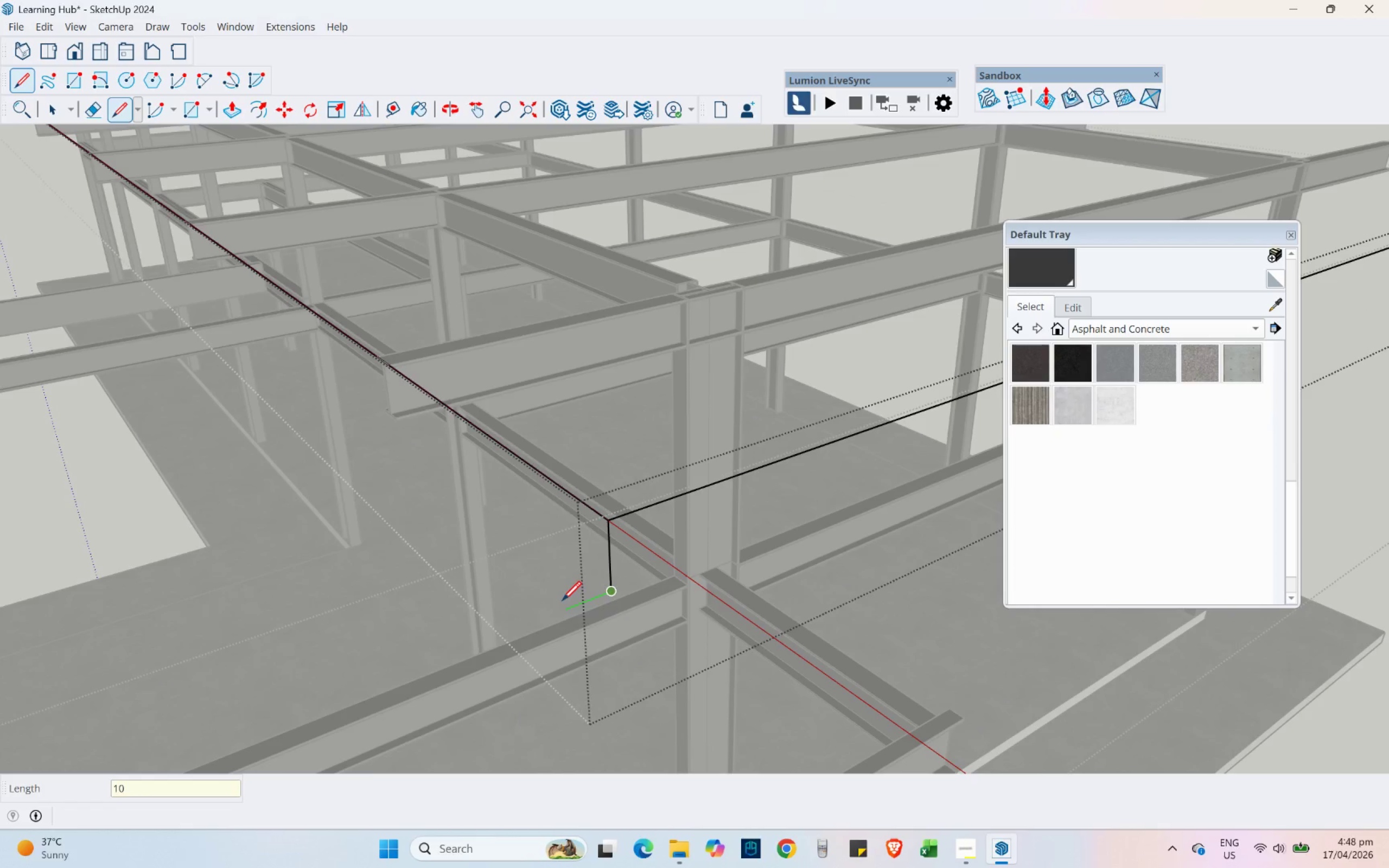 
key(NumpadEnter)
 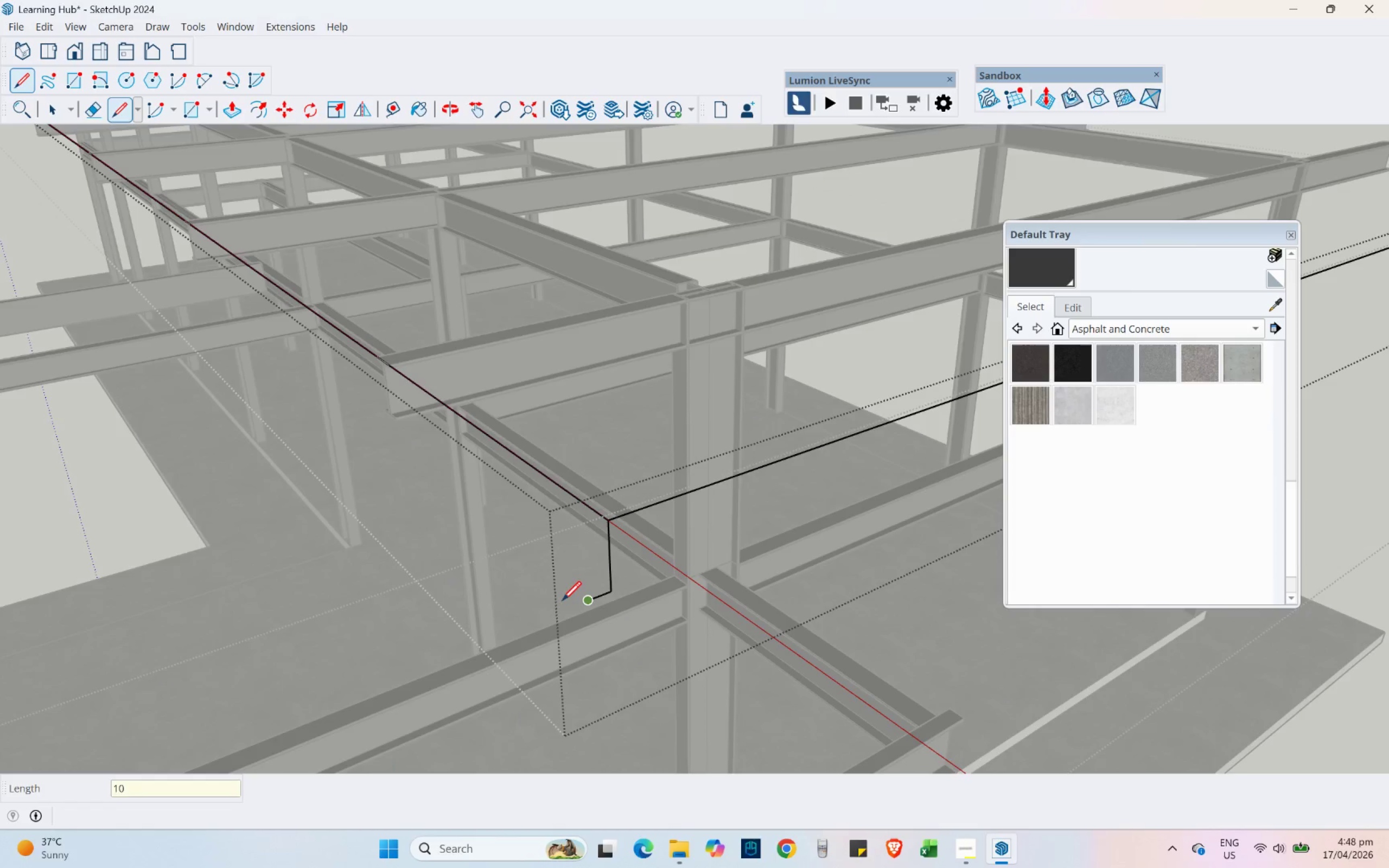 
scroll: coordinate [571, 600], scroll_direction: up, amount: 3.0
 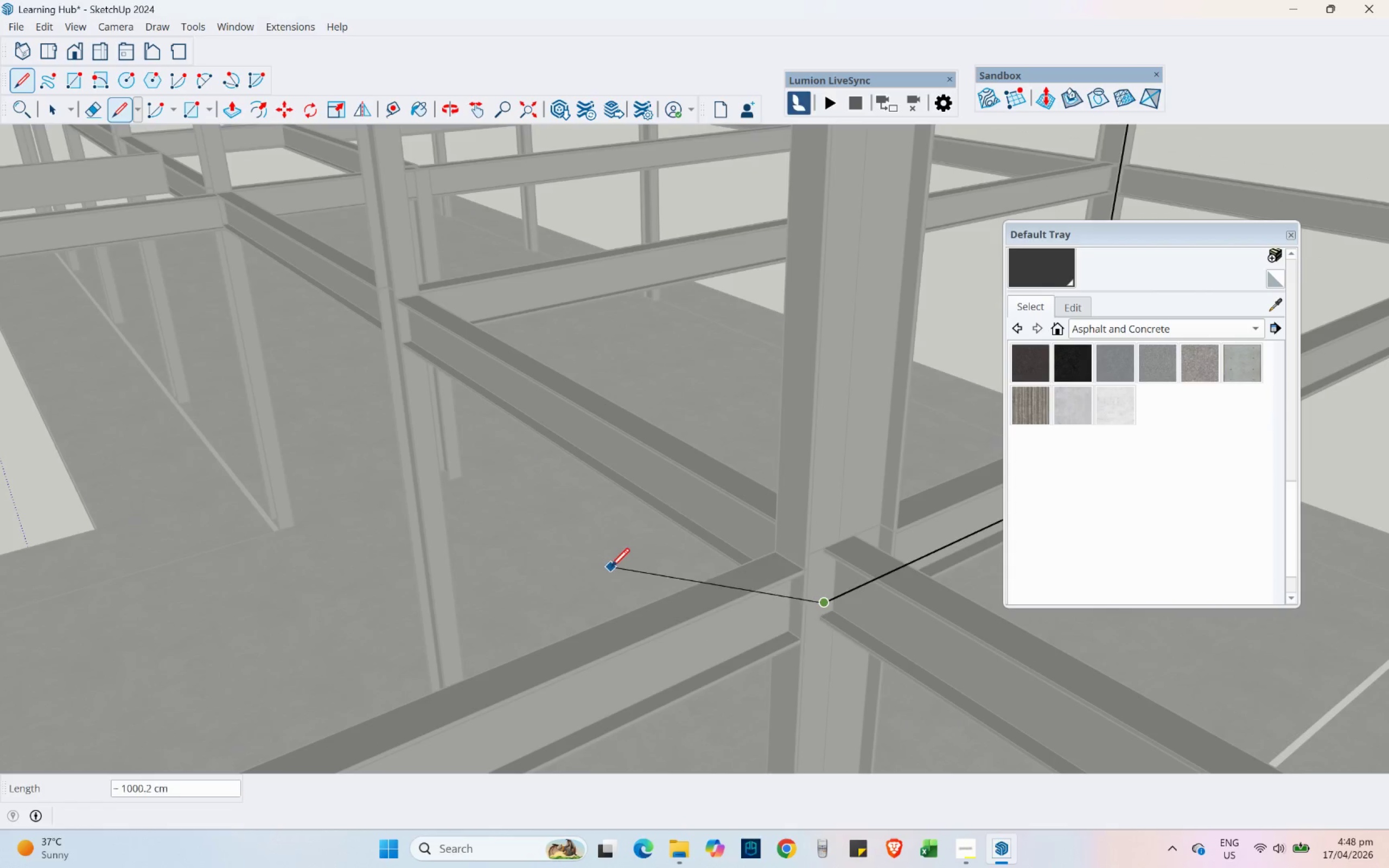 
scroll: coordinate [598, 573], scroll_direction: down, amount: 2.0
 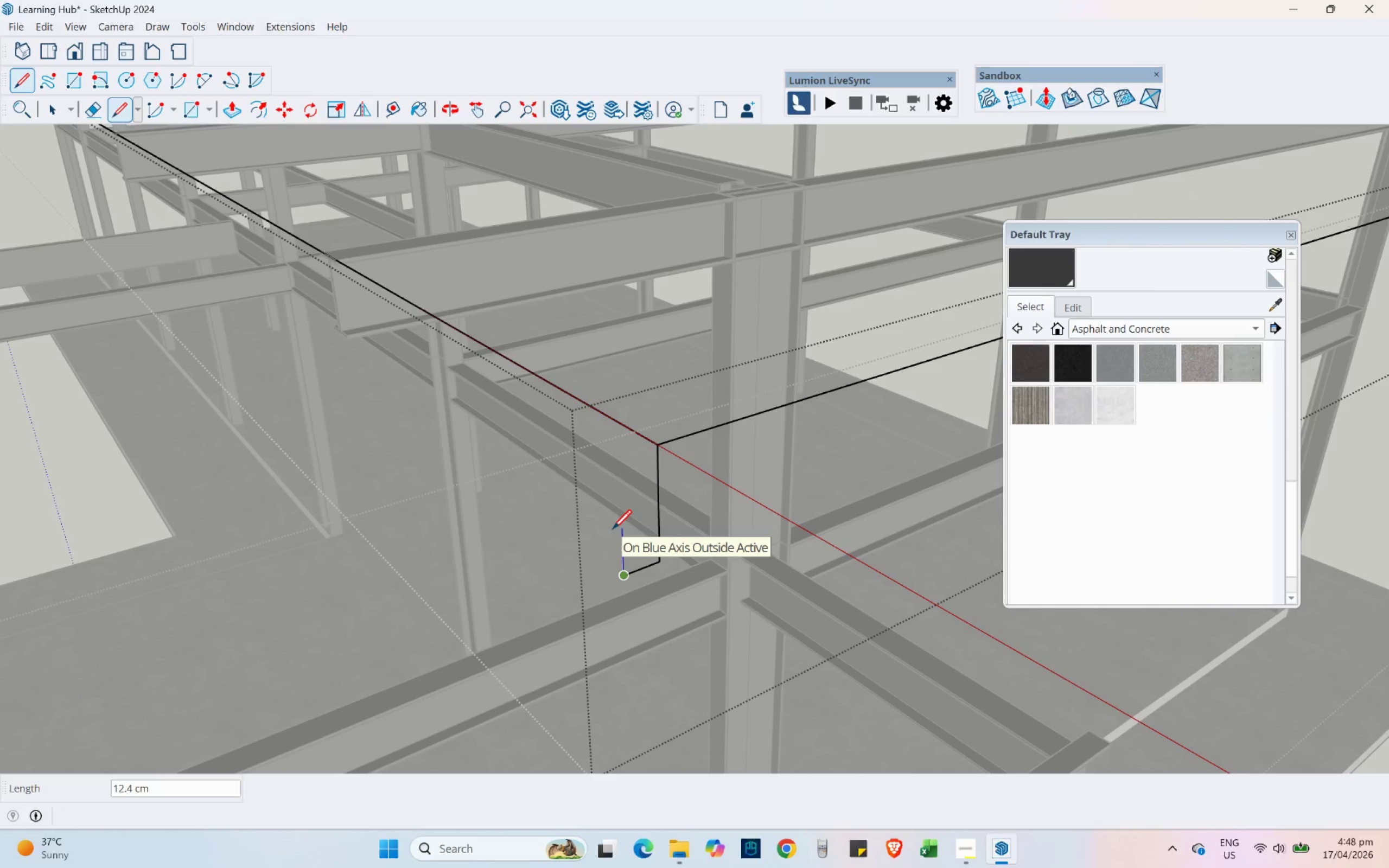 
key(Numpad1)
 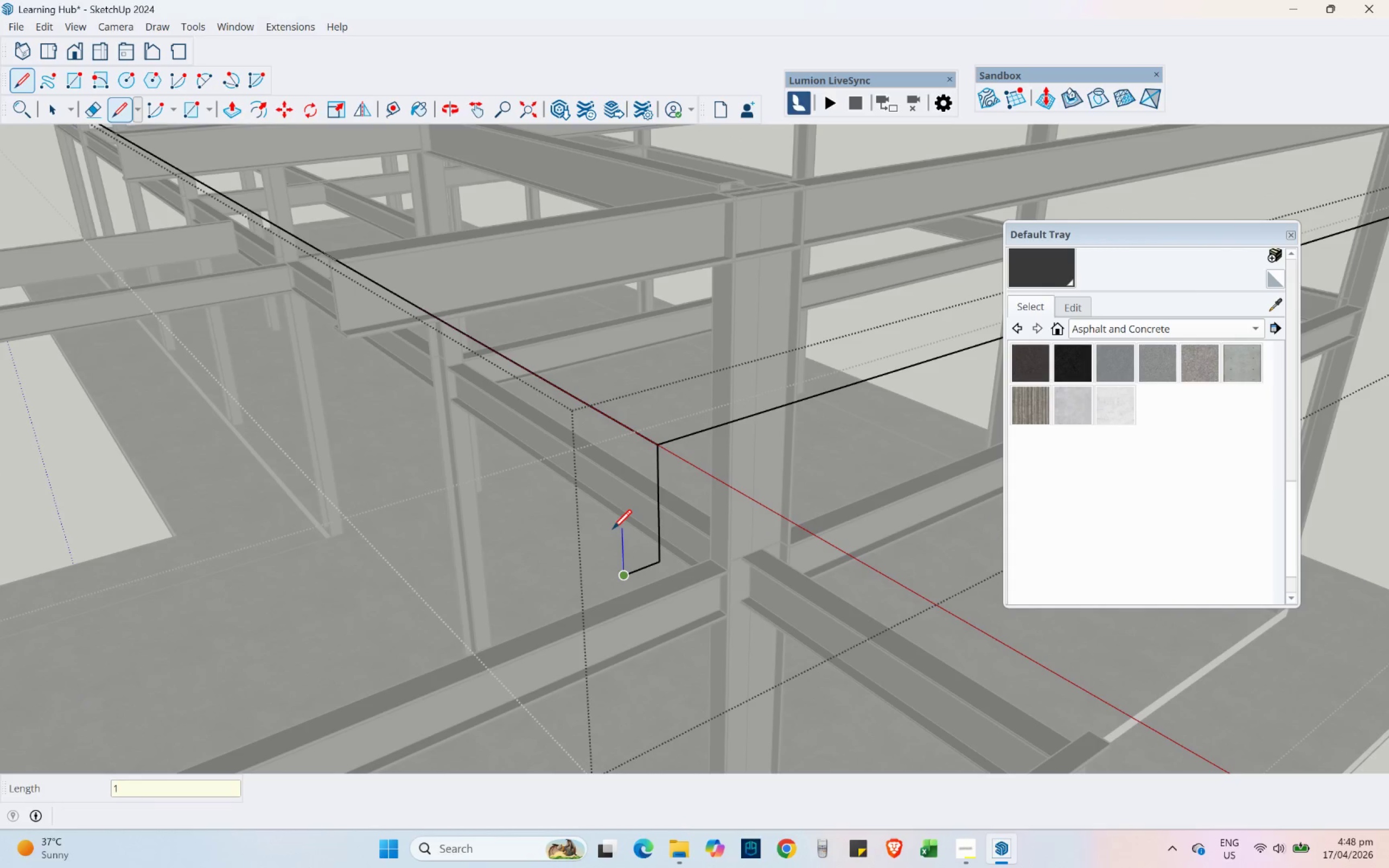 
key(NumpadDecimal)
 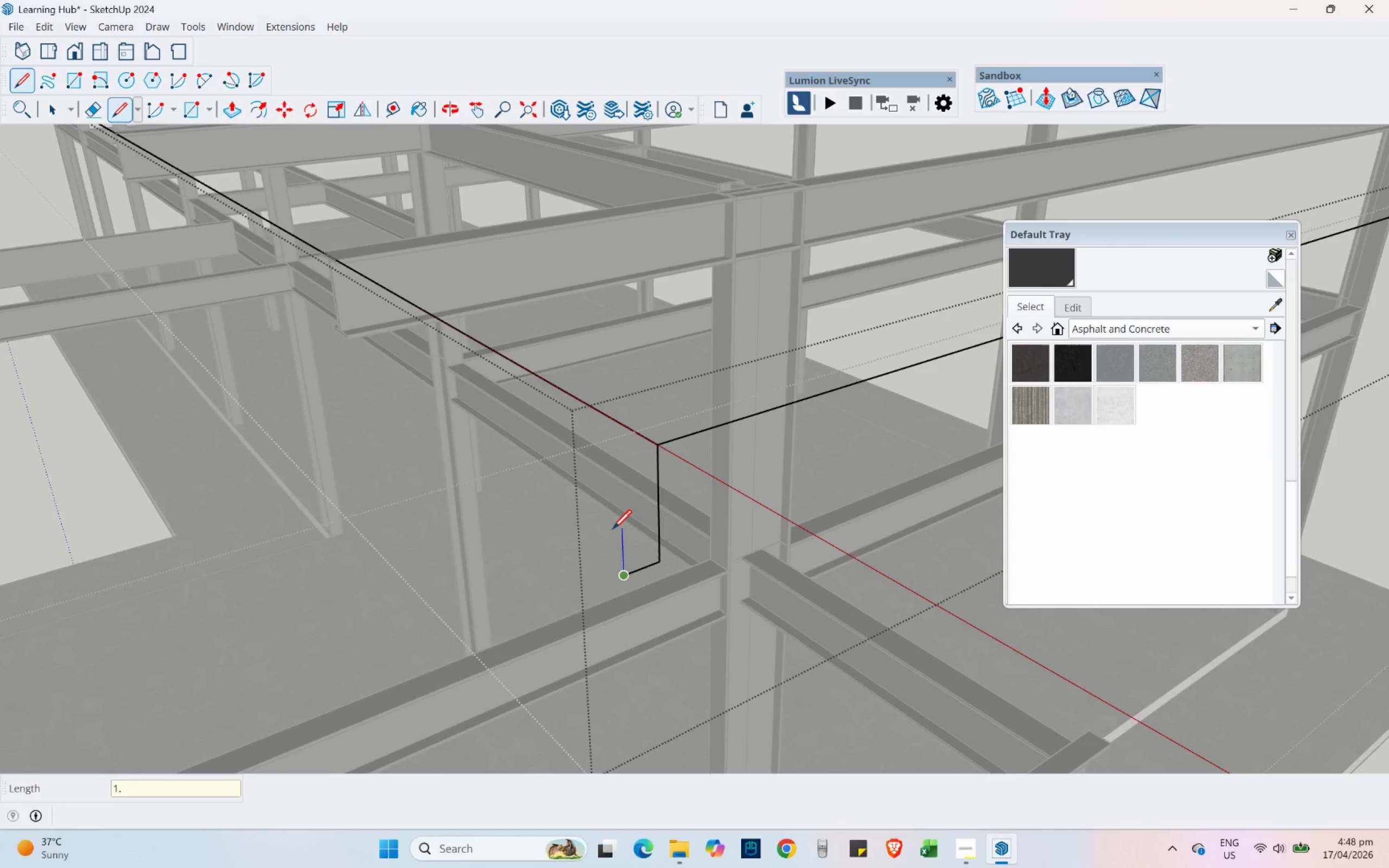 
key(Numpad5)
 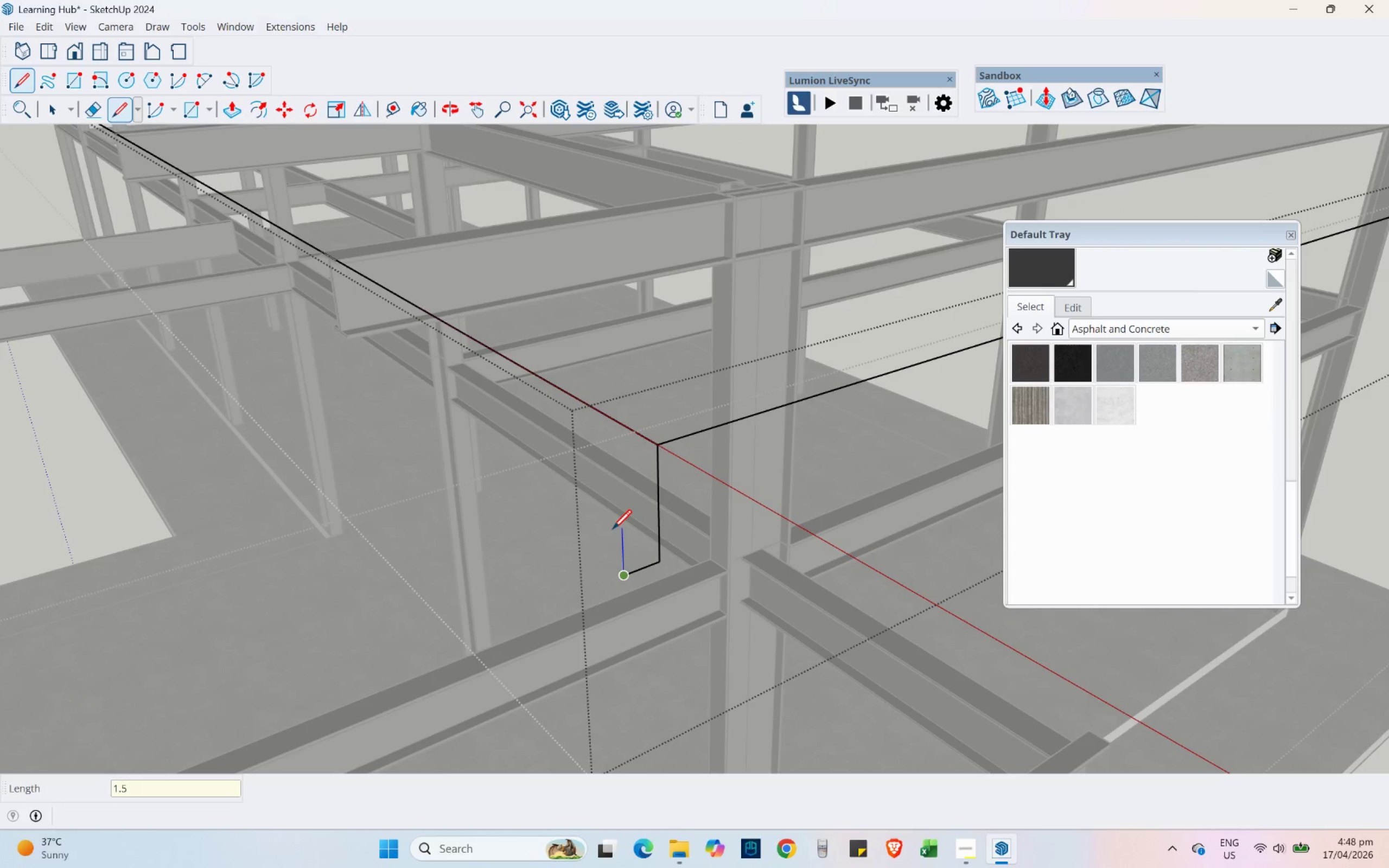 
key(NumpadEnter)
 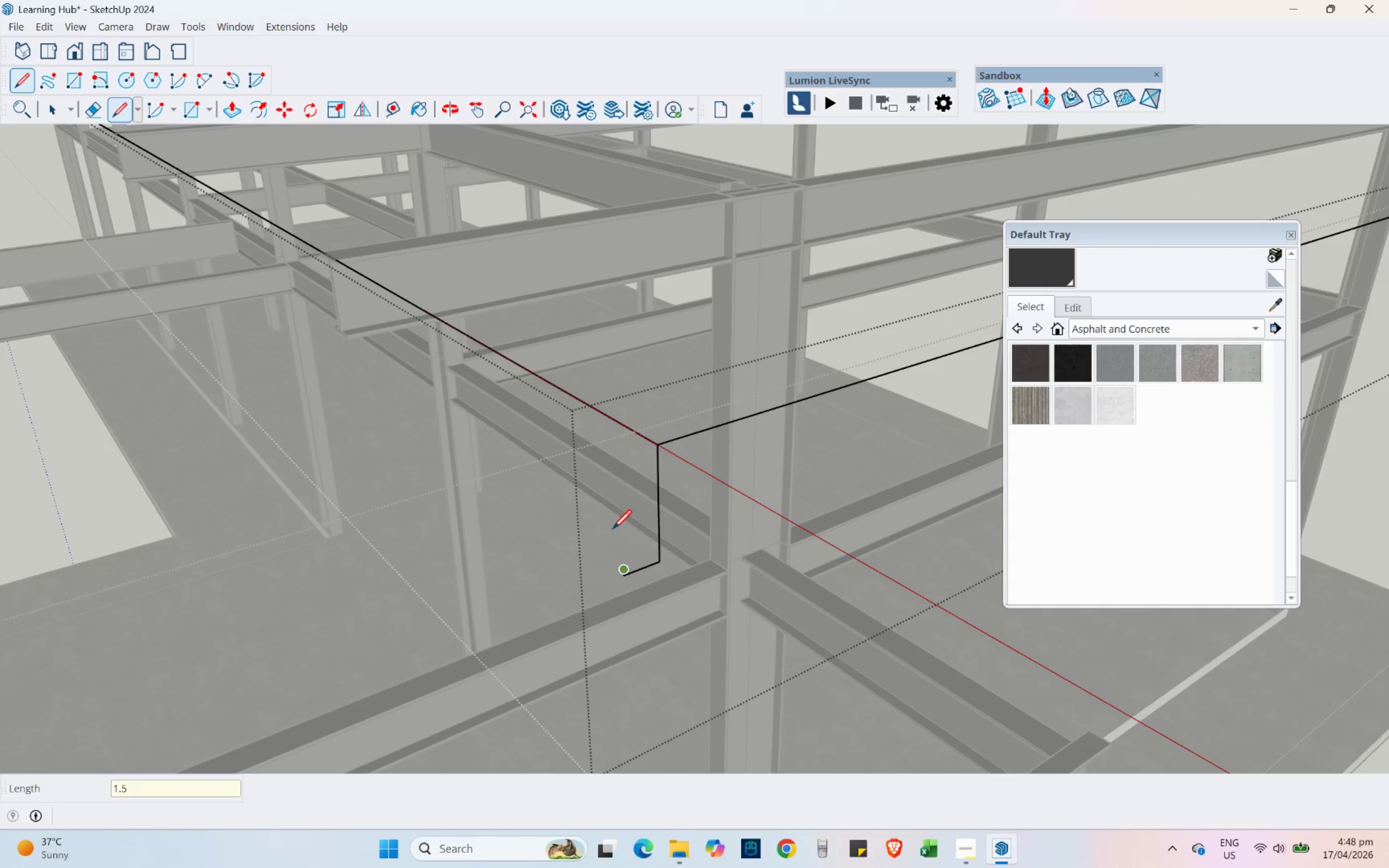 
scroll: coordinate [613, 566], scroll_direction: up, amount: 1.0
 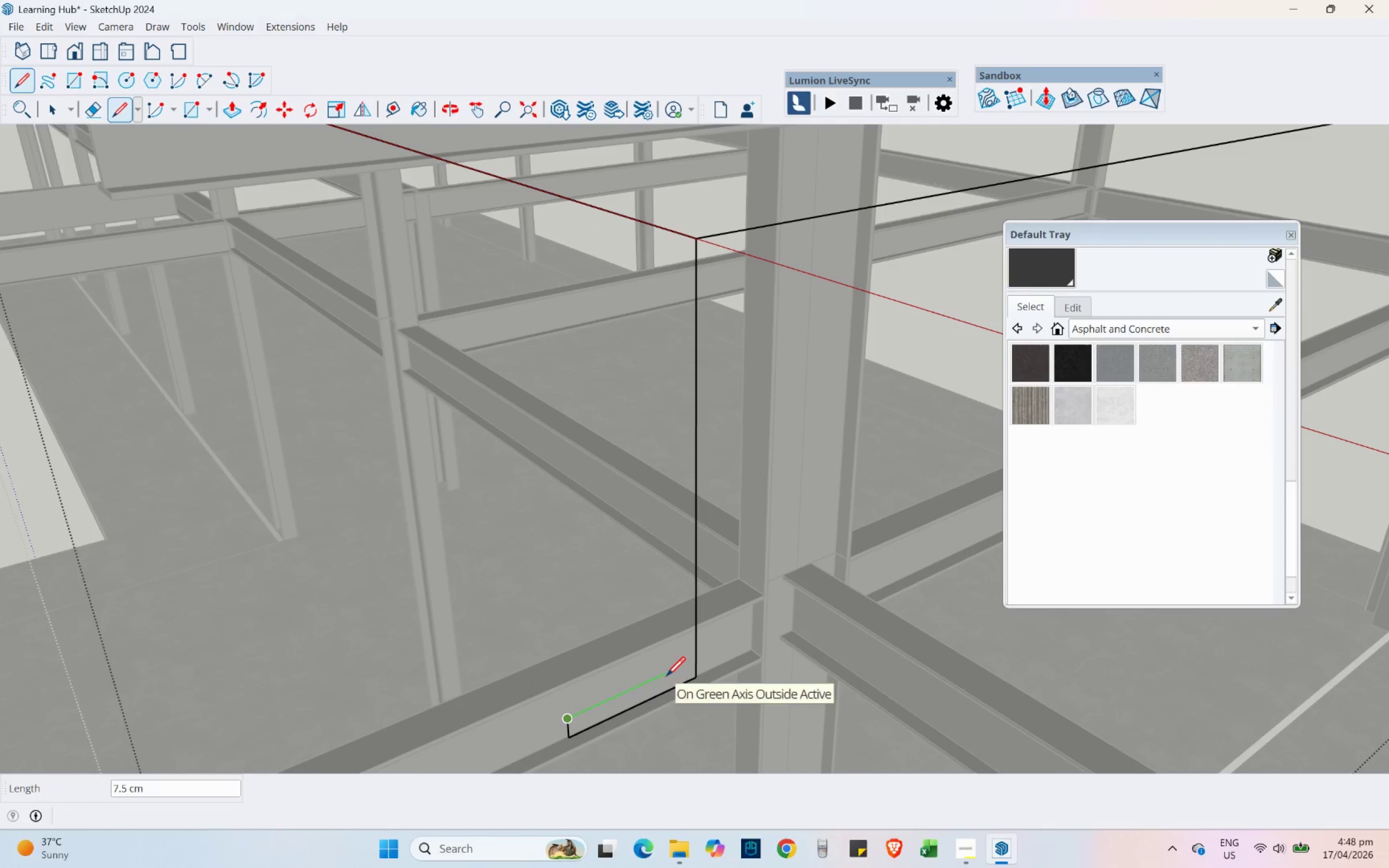 
key(Numpad8)
 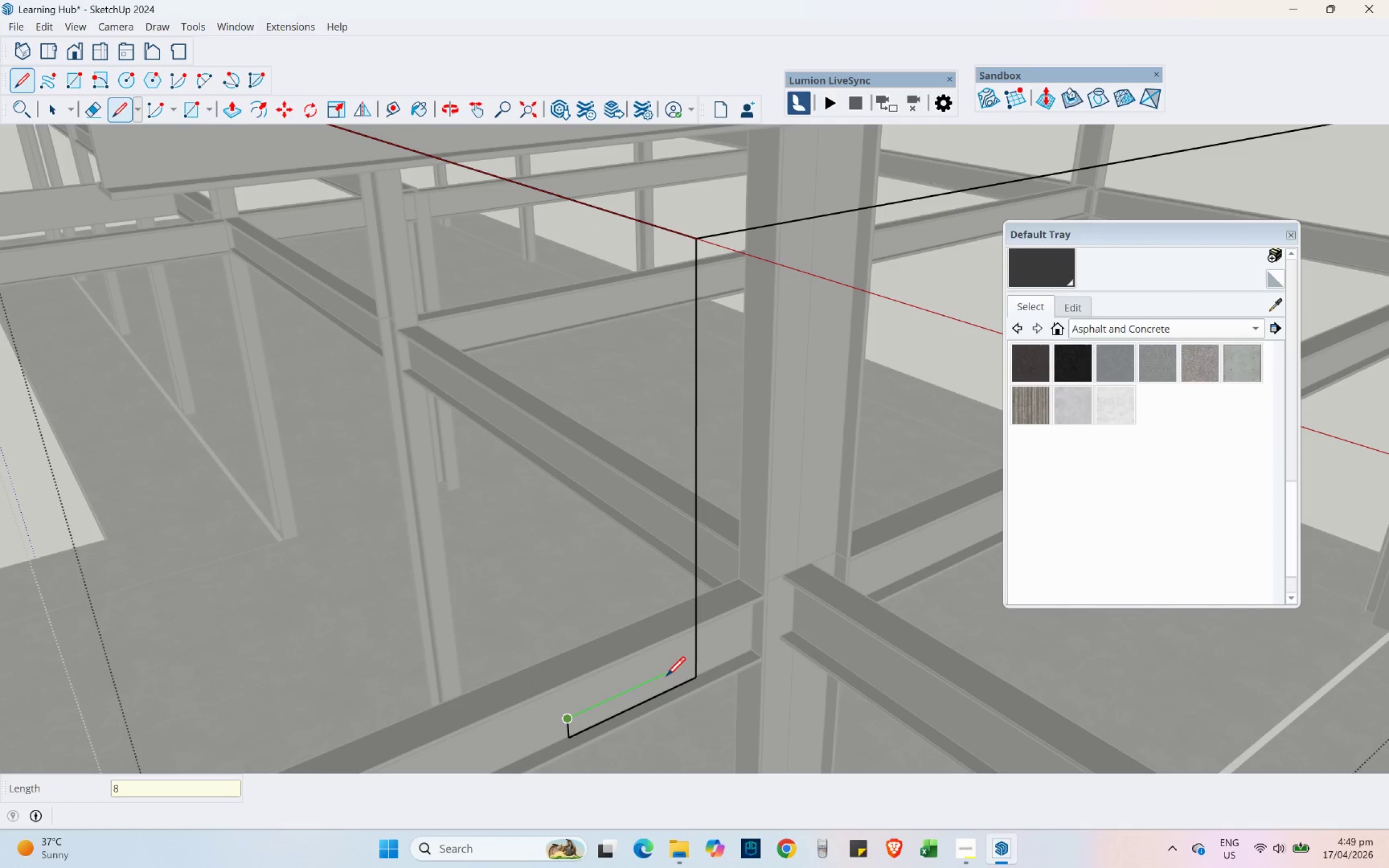 
key(NumpadEnter)
 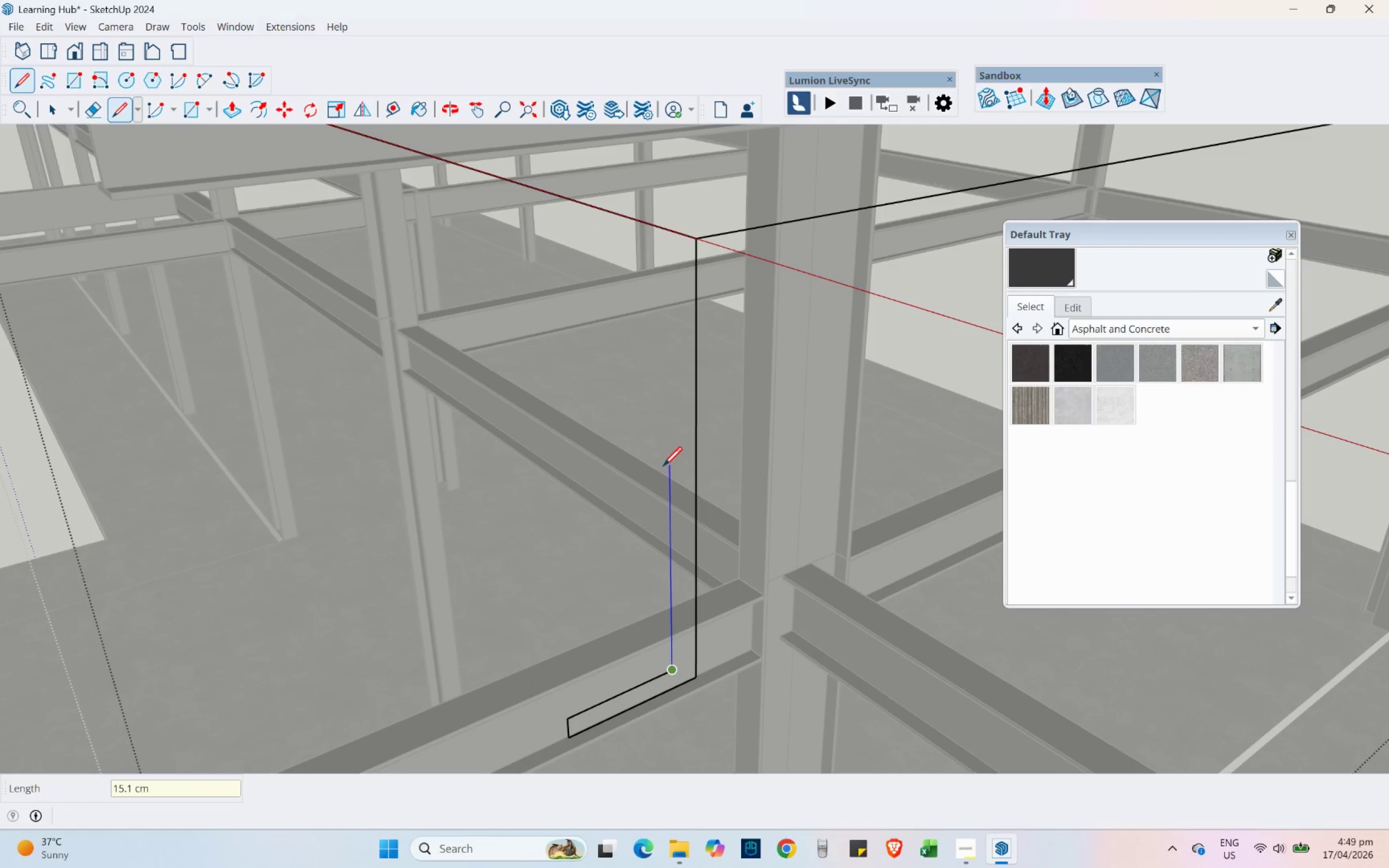 
hold_key(key=ShiftLeft, duration=0.8)
 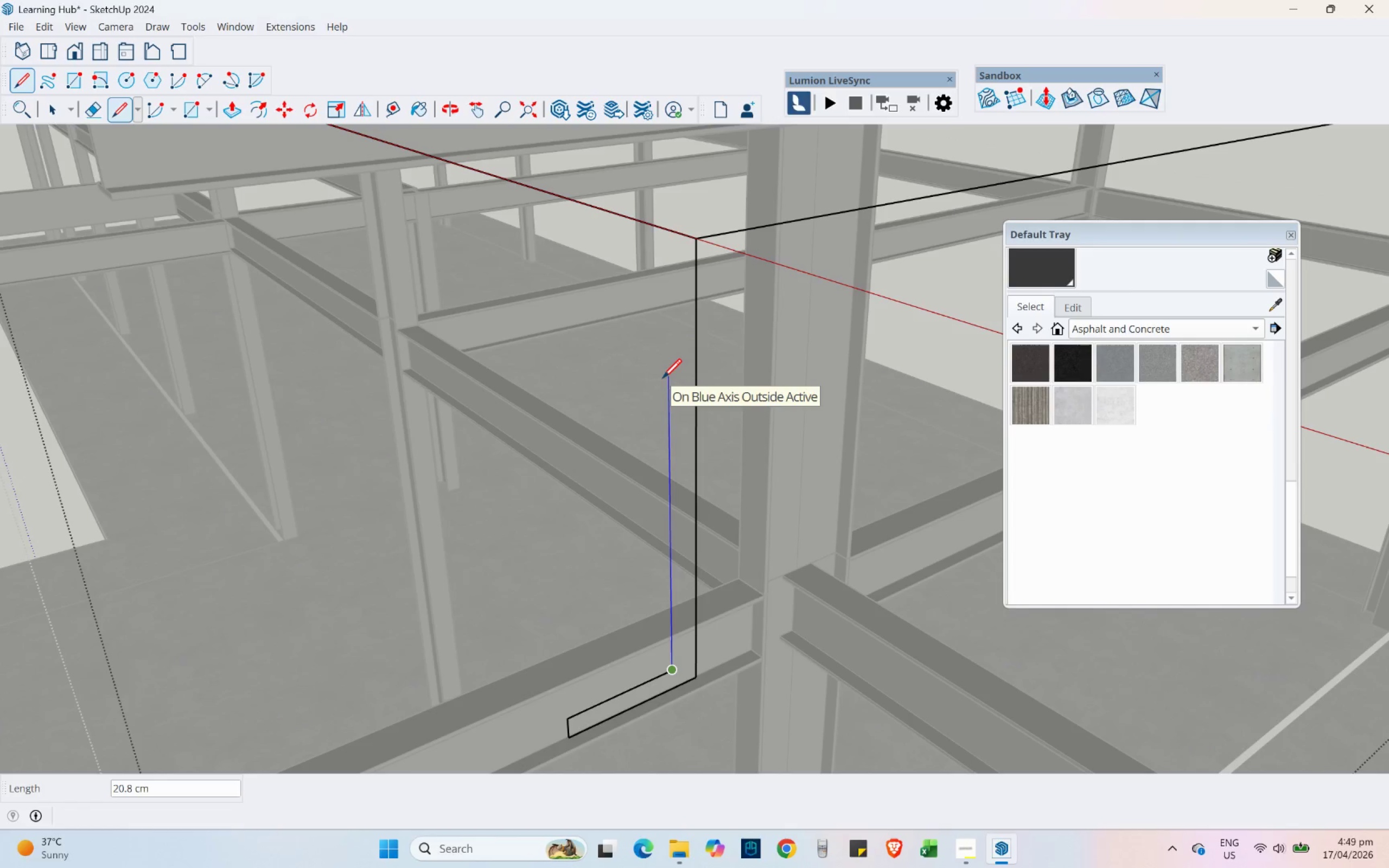 
key(Numpad2)
 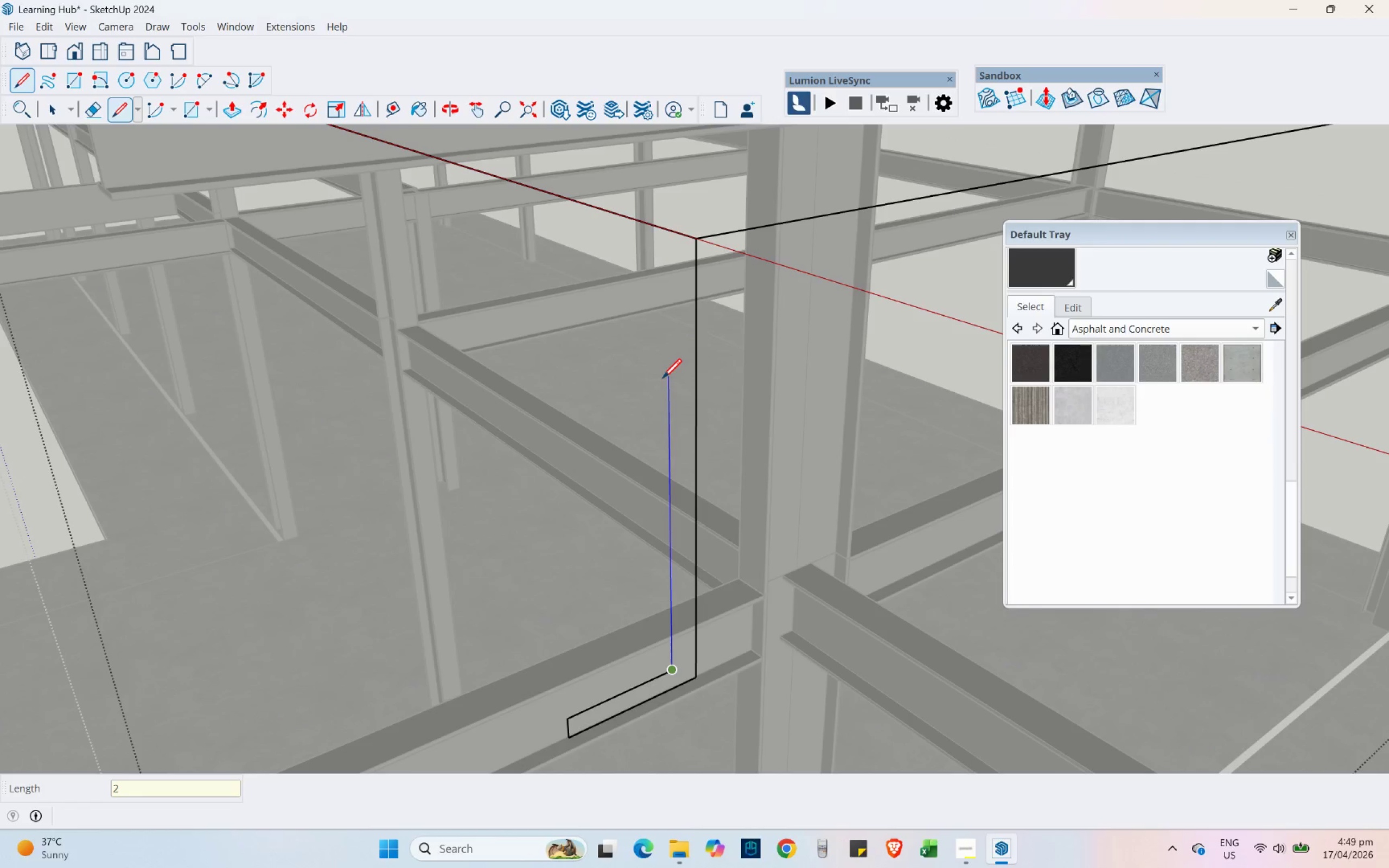 
key(Numpad7)
 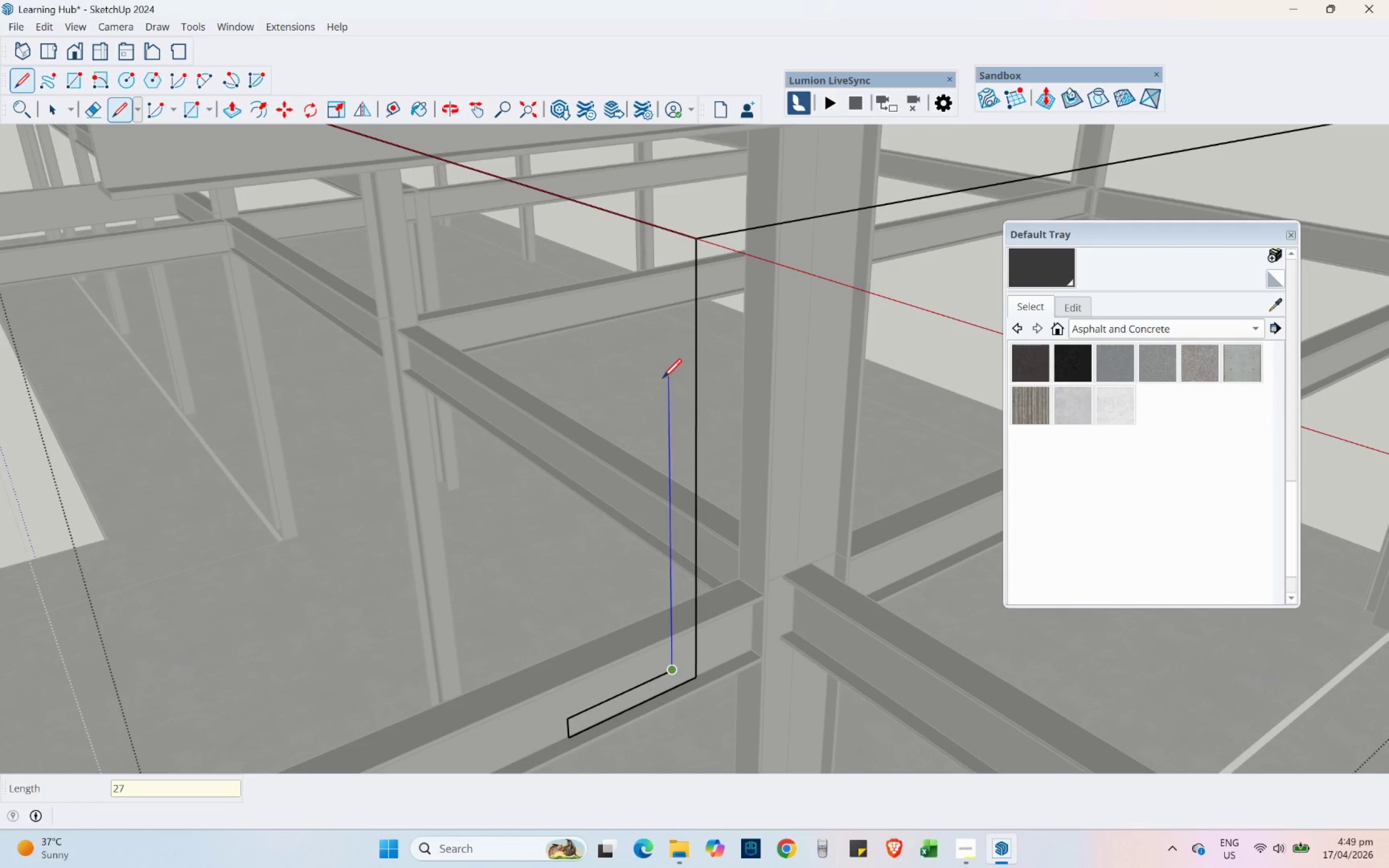 
key(NumpadEnter)
 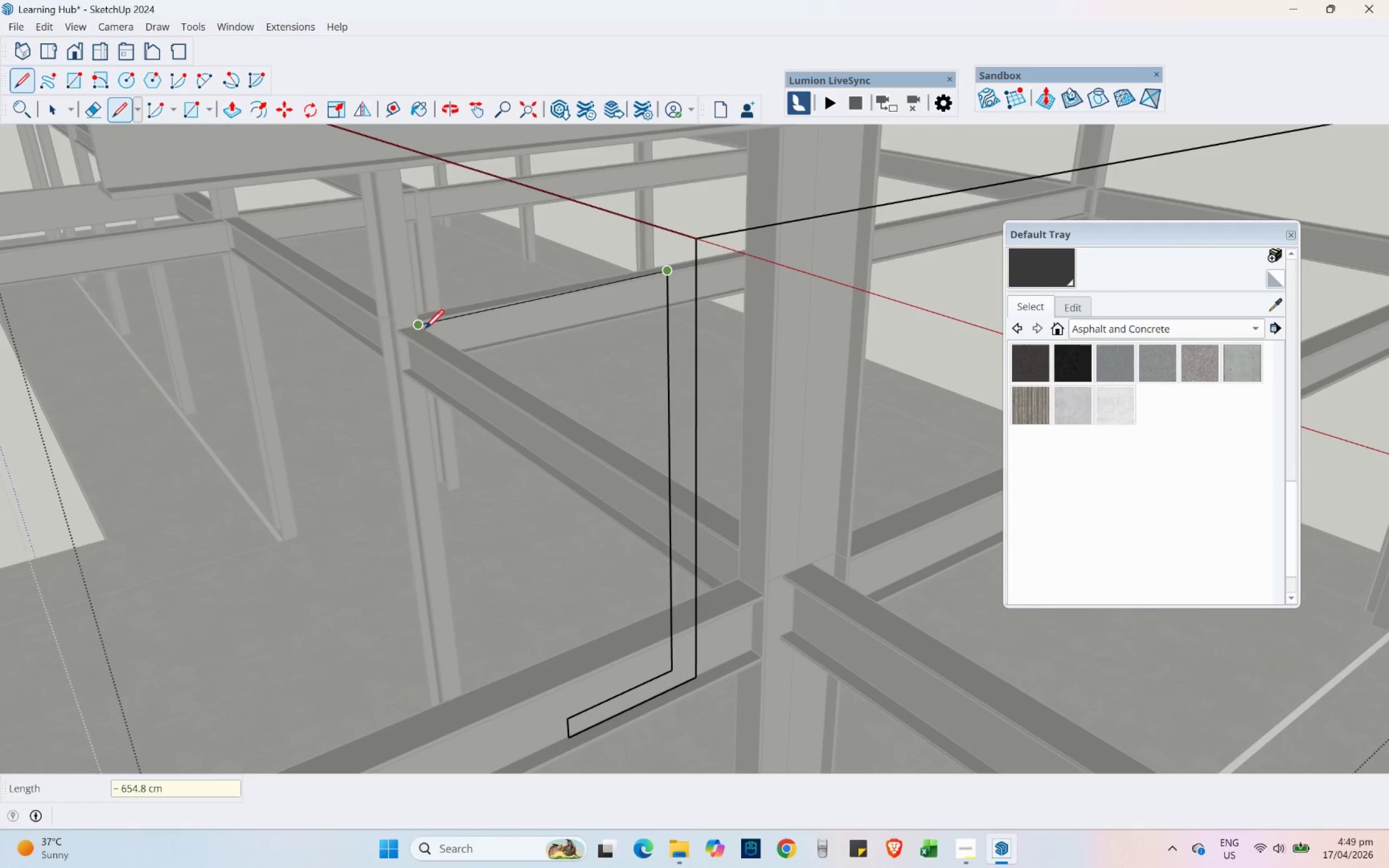 
hold_key(key=ShiftLeft, duration=1.31)
left_click([565, 713])
 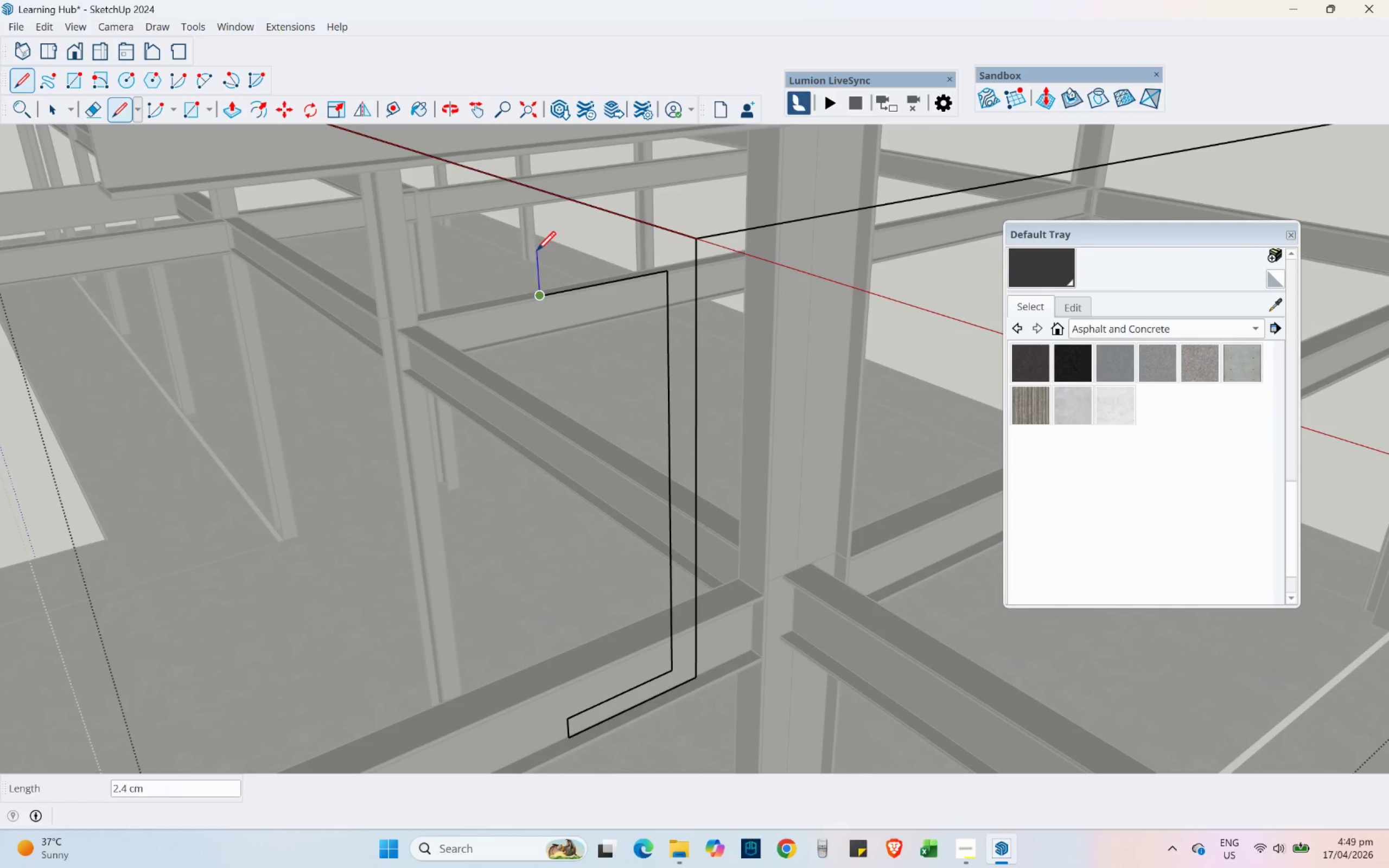 
hold_key(key=ShiftLeft, duration=1.08)
left_click([697, 241])
 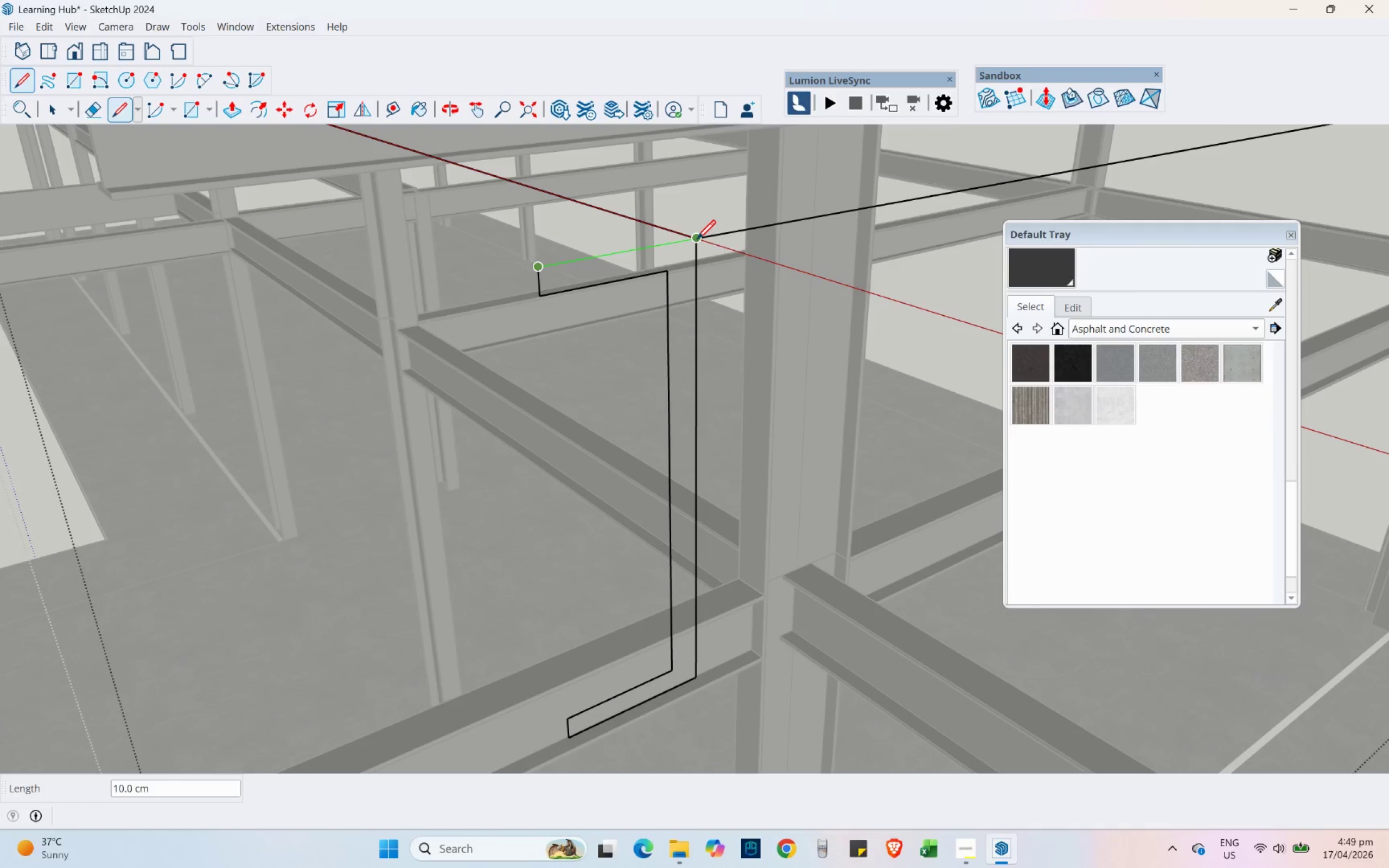 
left_click([697, 239])
 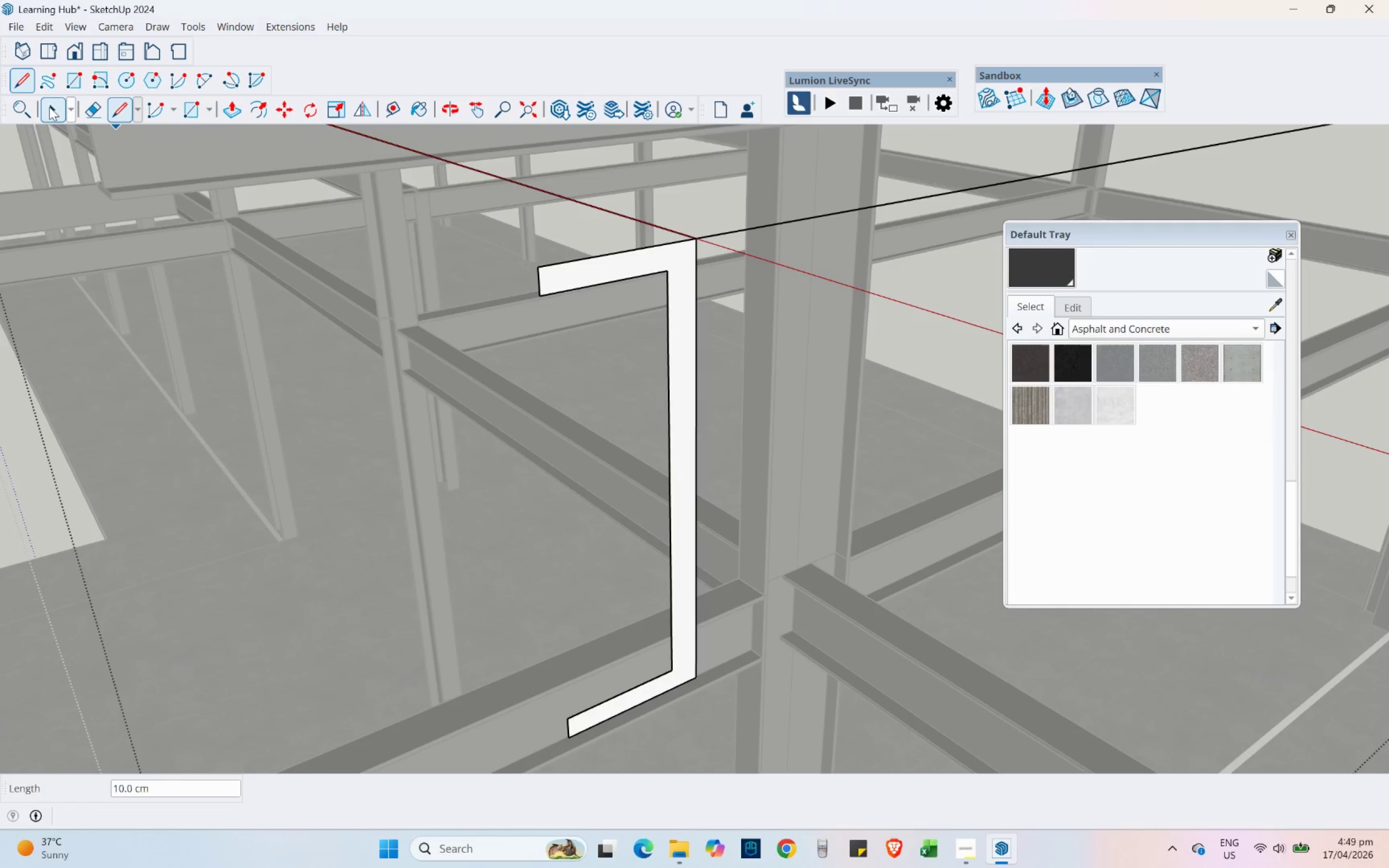 
left_click([49, 107])
 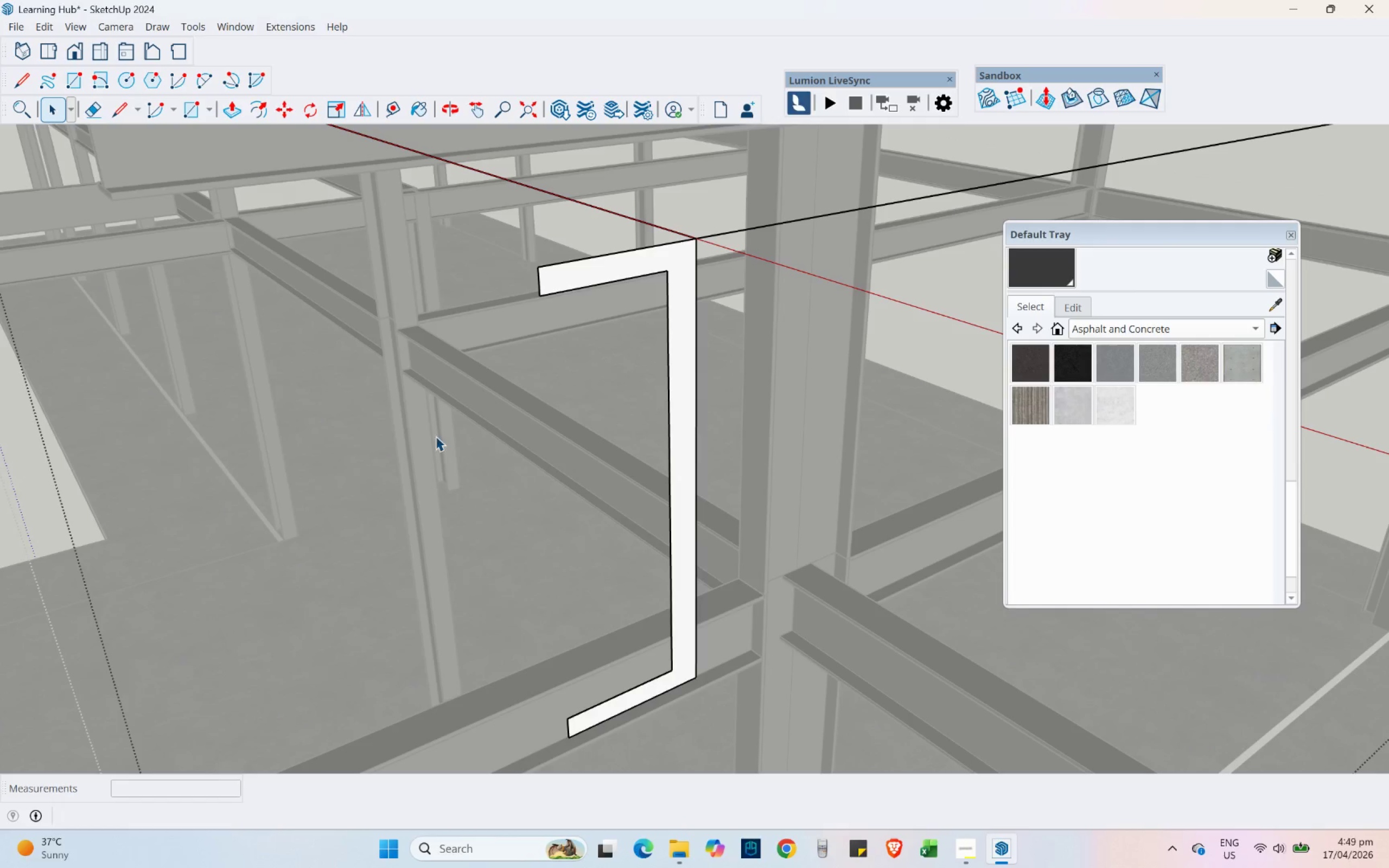 
scroll: coordinate [396, 515], scroll_direction: down, amount: 17.0
 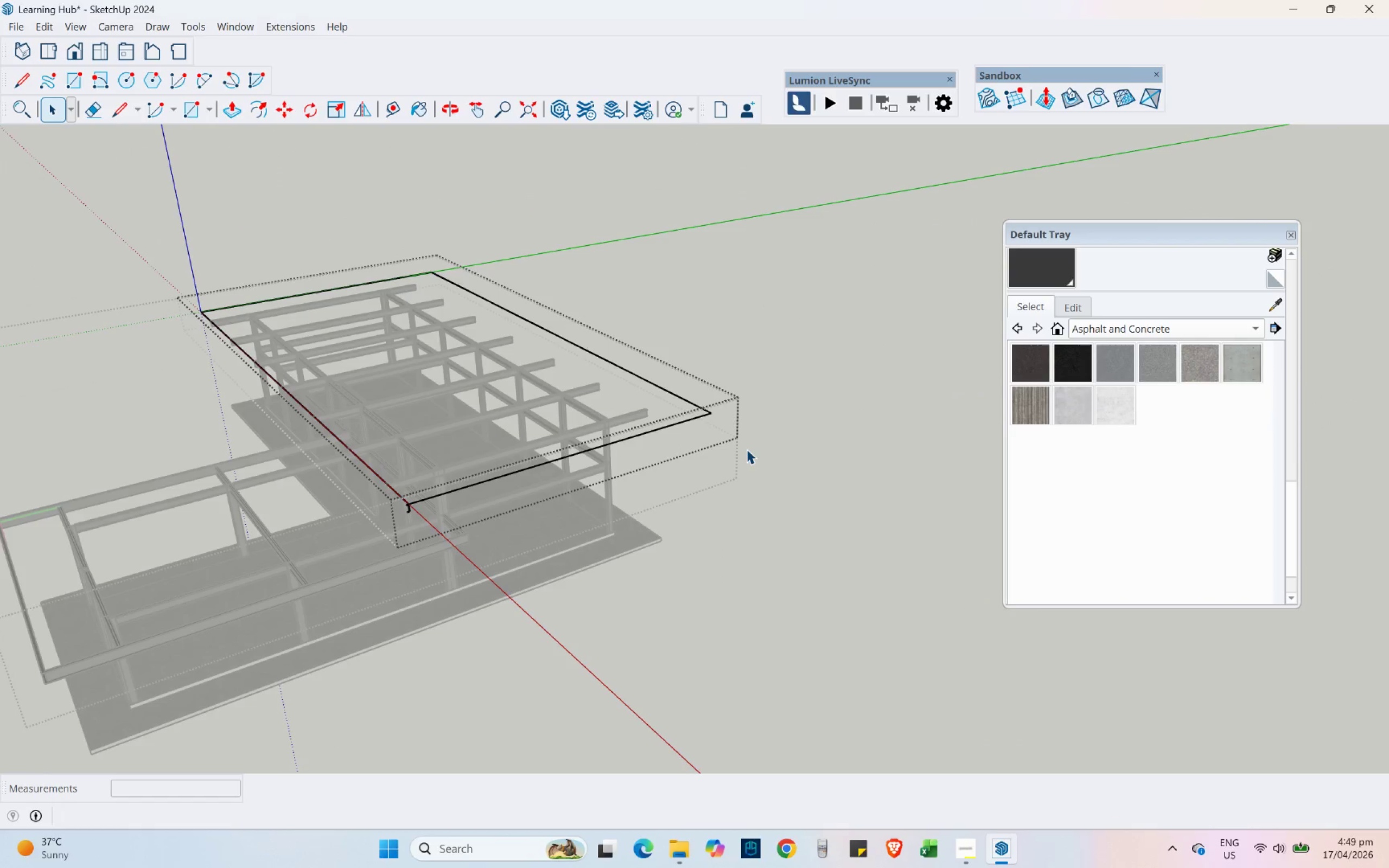 
left_click_drag(start_coordinate=[769, 454], to_coordinate=[584, 254])
 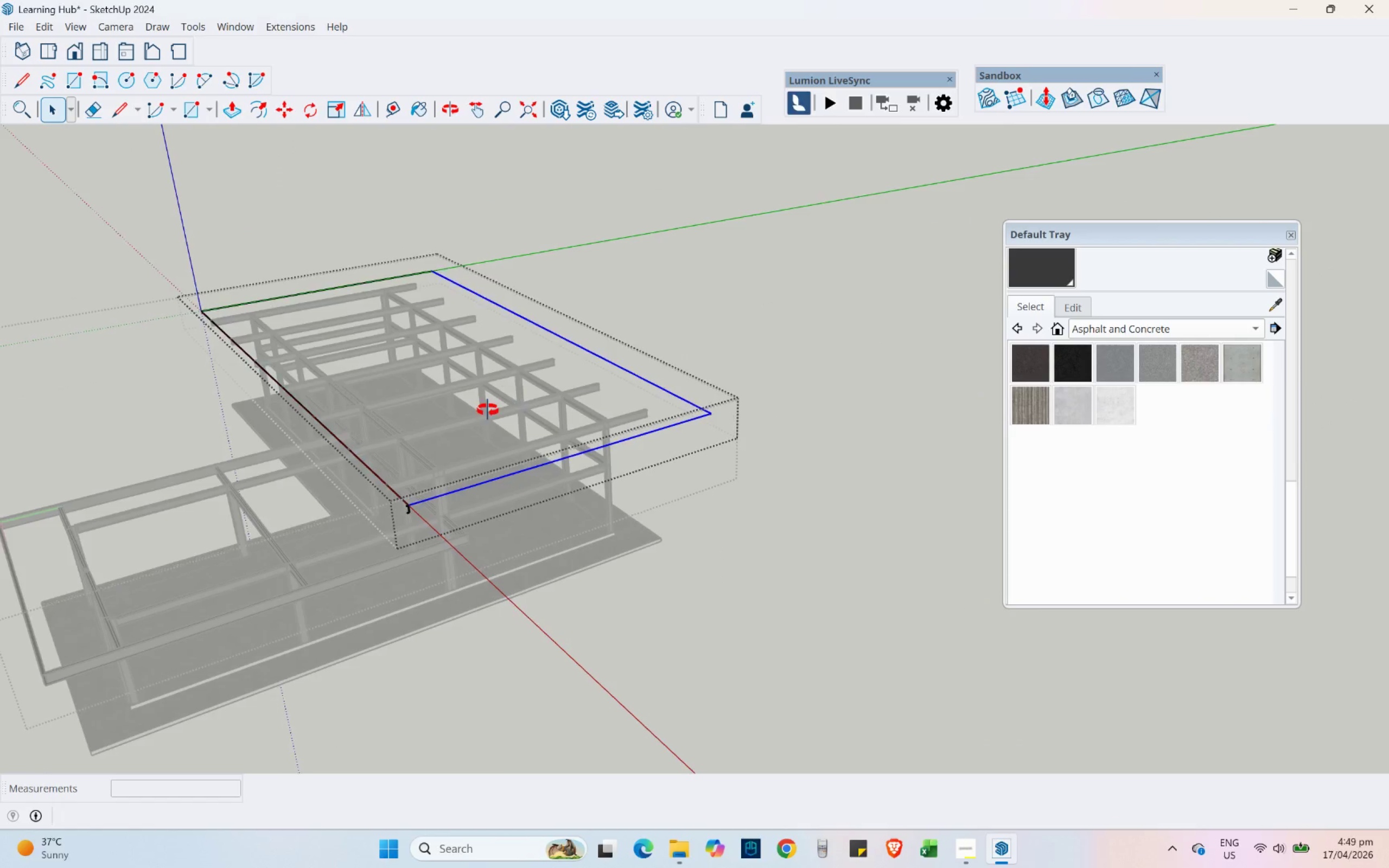 
hold_key(key=ControlLeft, duration=0.78)
left_click_drag(start_coordinate=[448, 339], to_coordinate=[224, 191])
 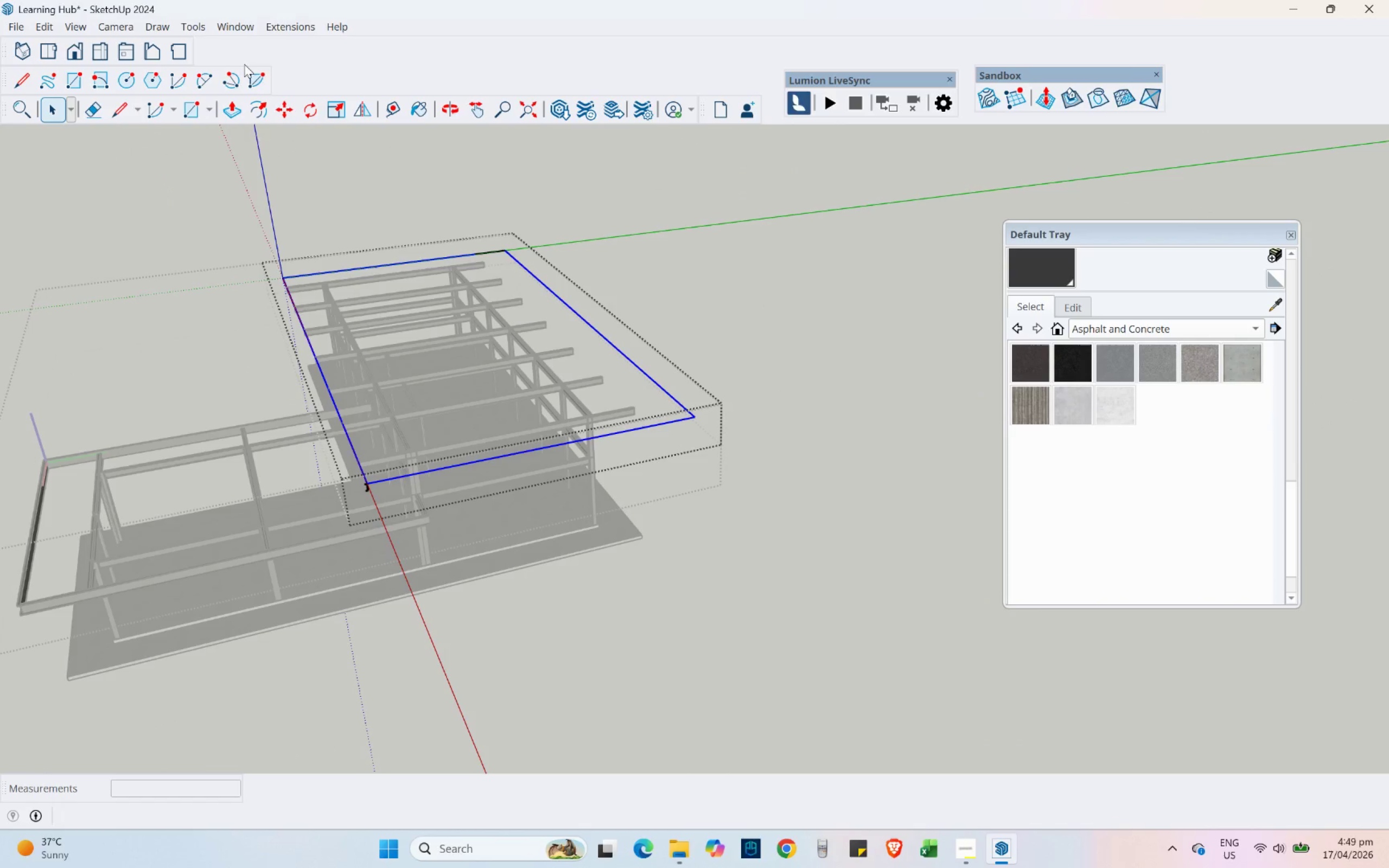 
hold_key(key=ControlLeft, duration=11.19)
left_click([197, 28])
 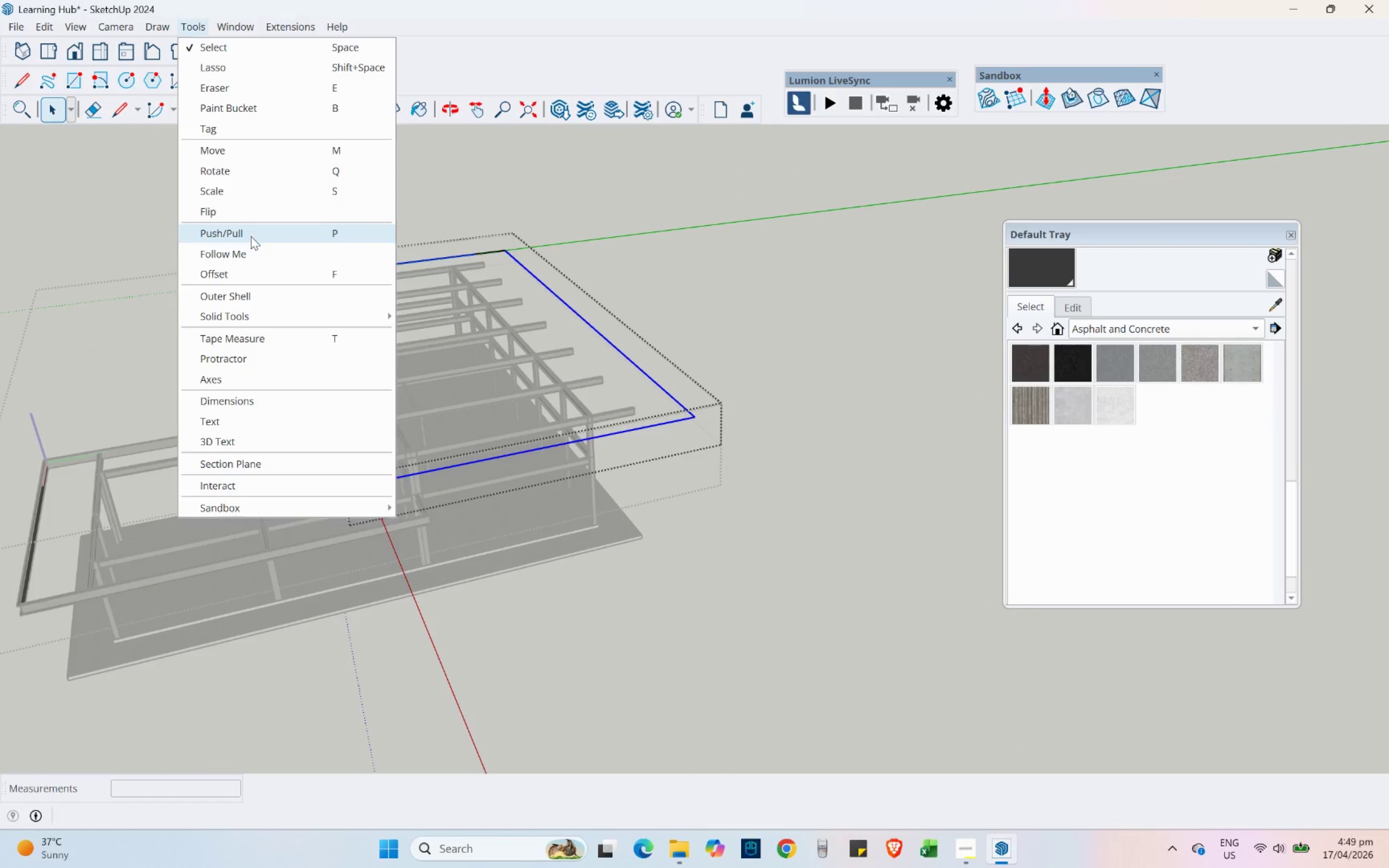 
left_click([250, 259])
 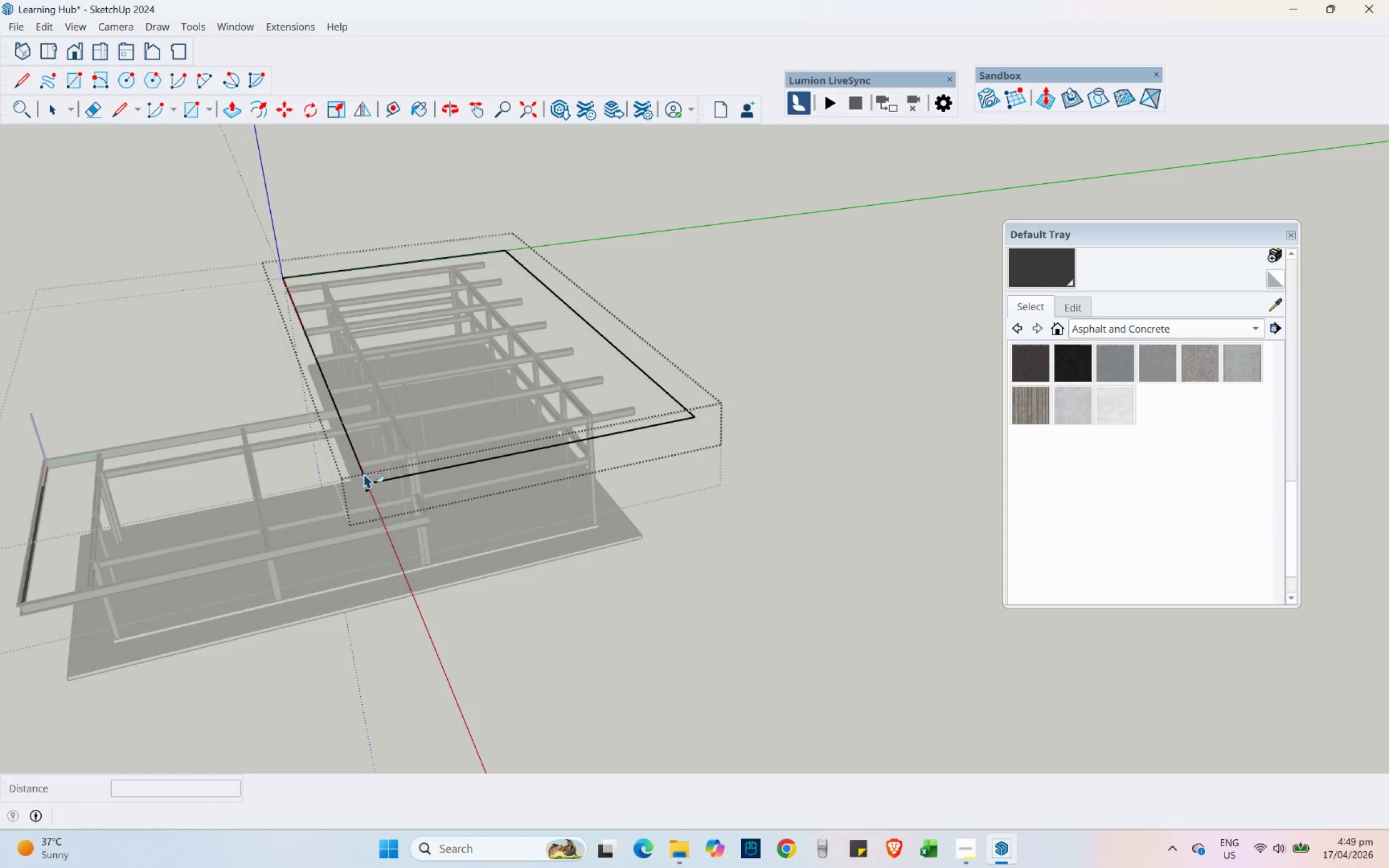 
left_click([366, 494])
 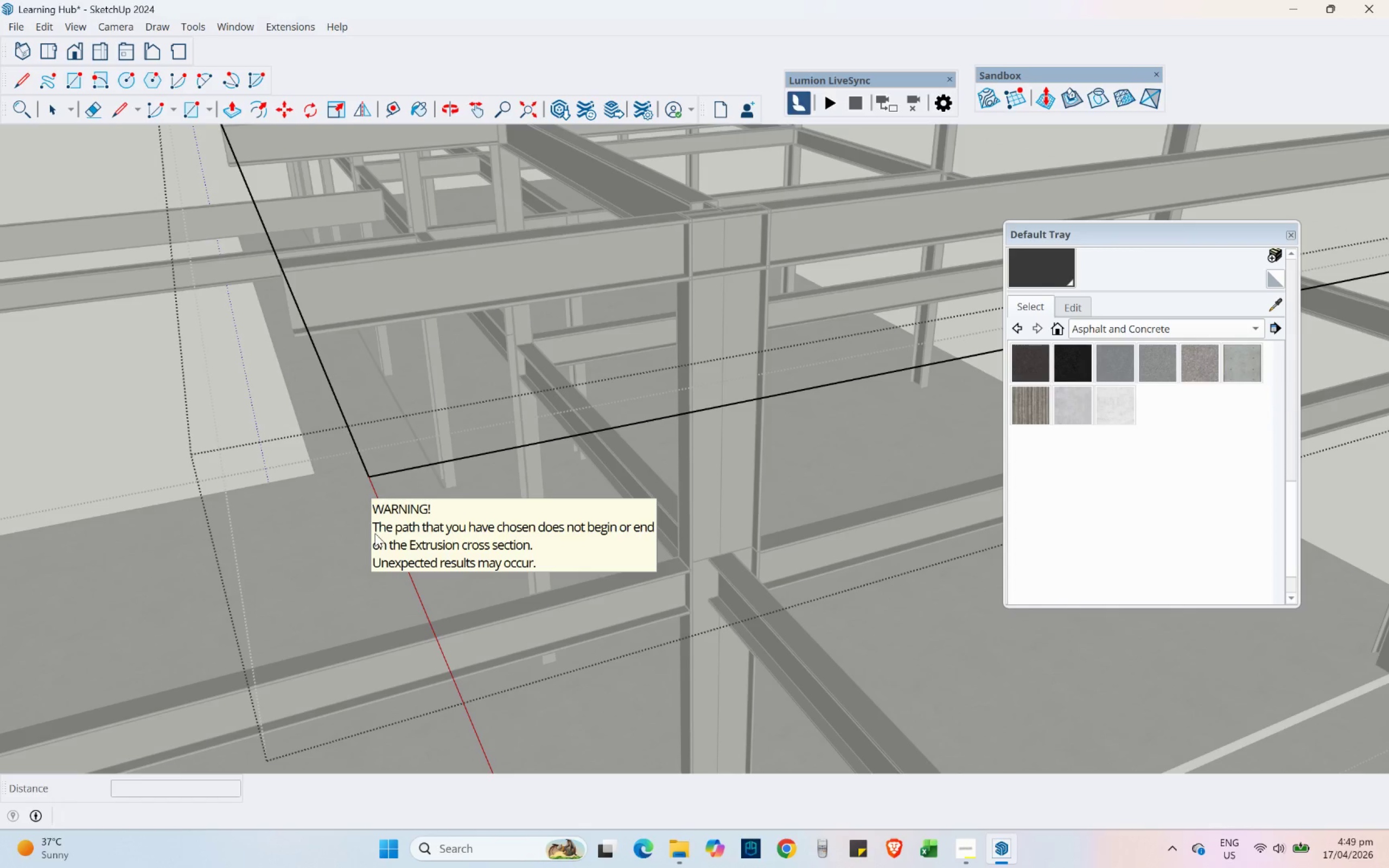 
scroll: coordinate [366, 494], scroll_direction: up, amount: 27.0
 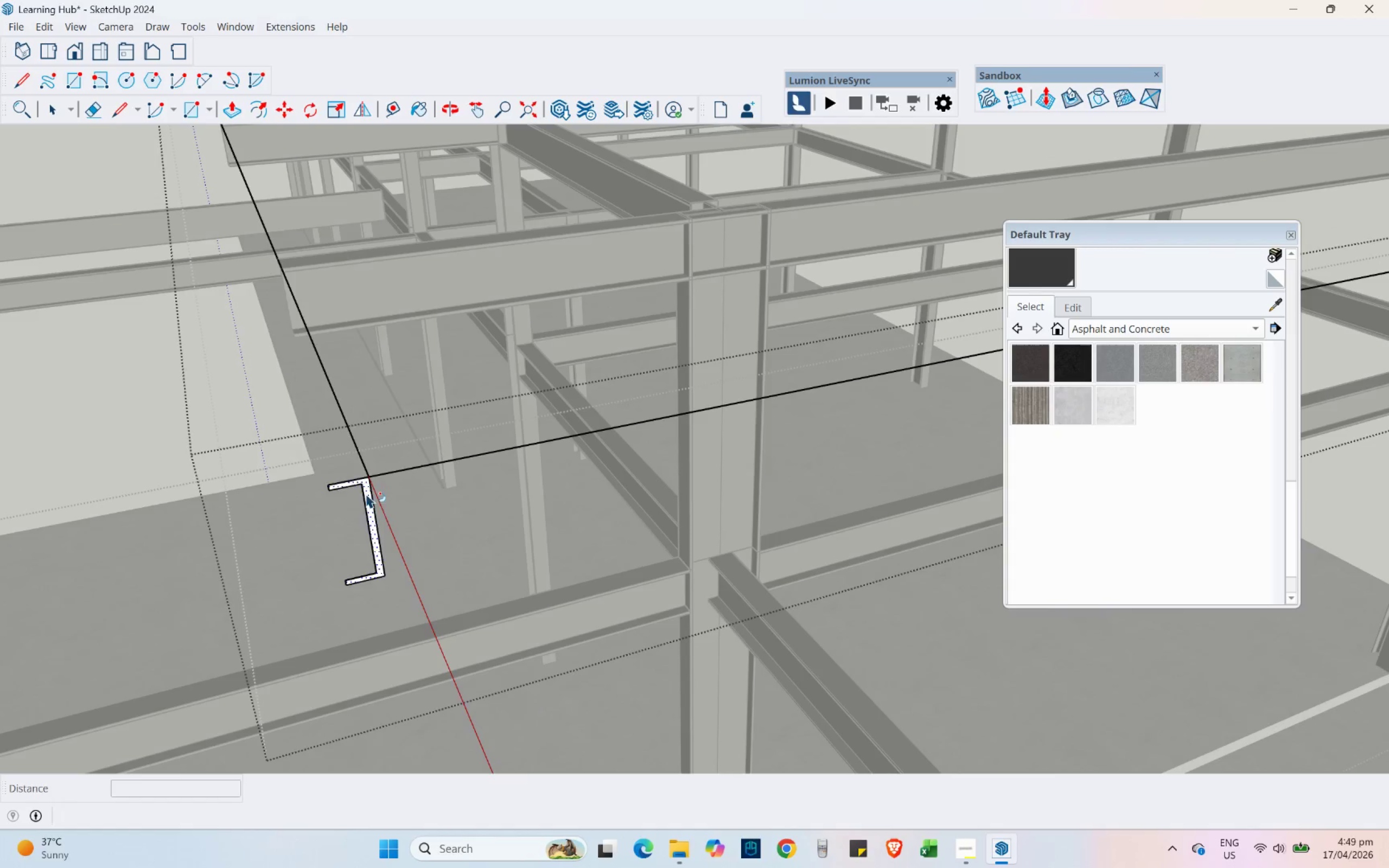 
scroll: coordinate [343, 449], scroll_direction: down, amount: 1.0
 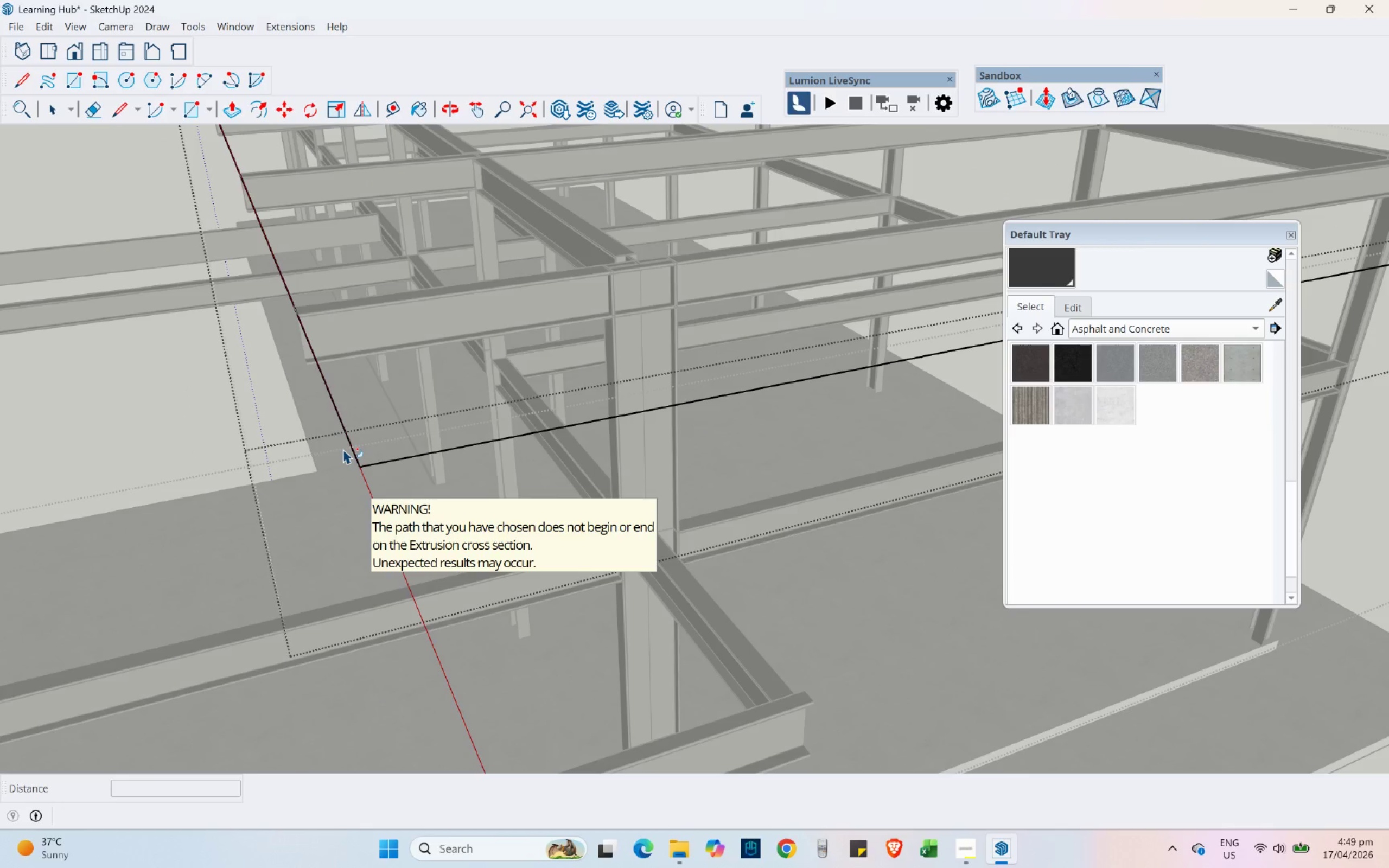 
key(Space)
 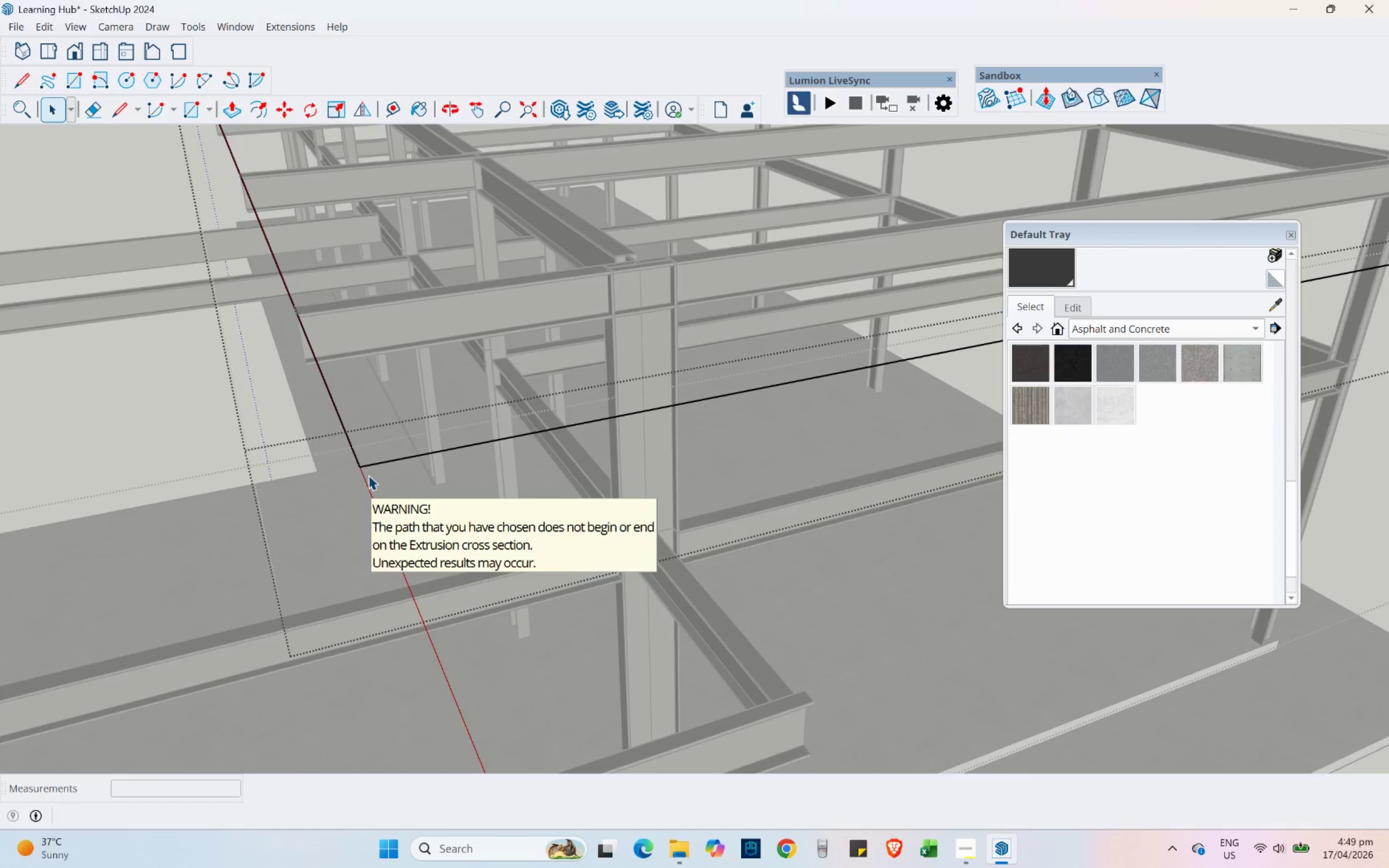 
key(Space)
 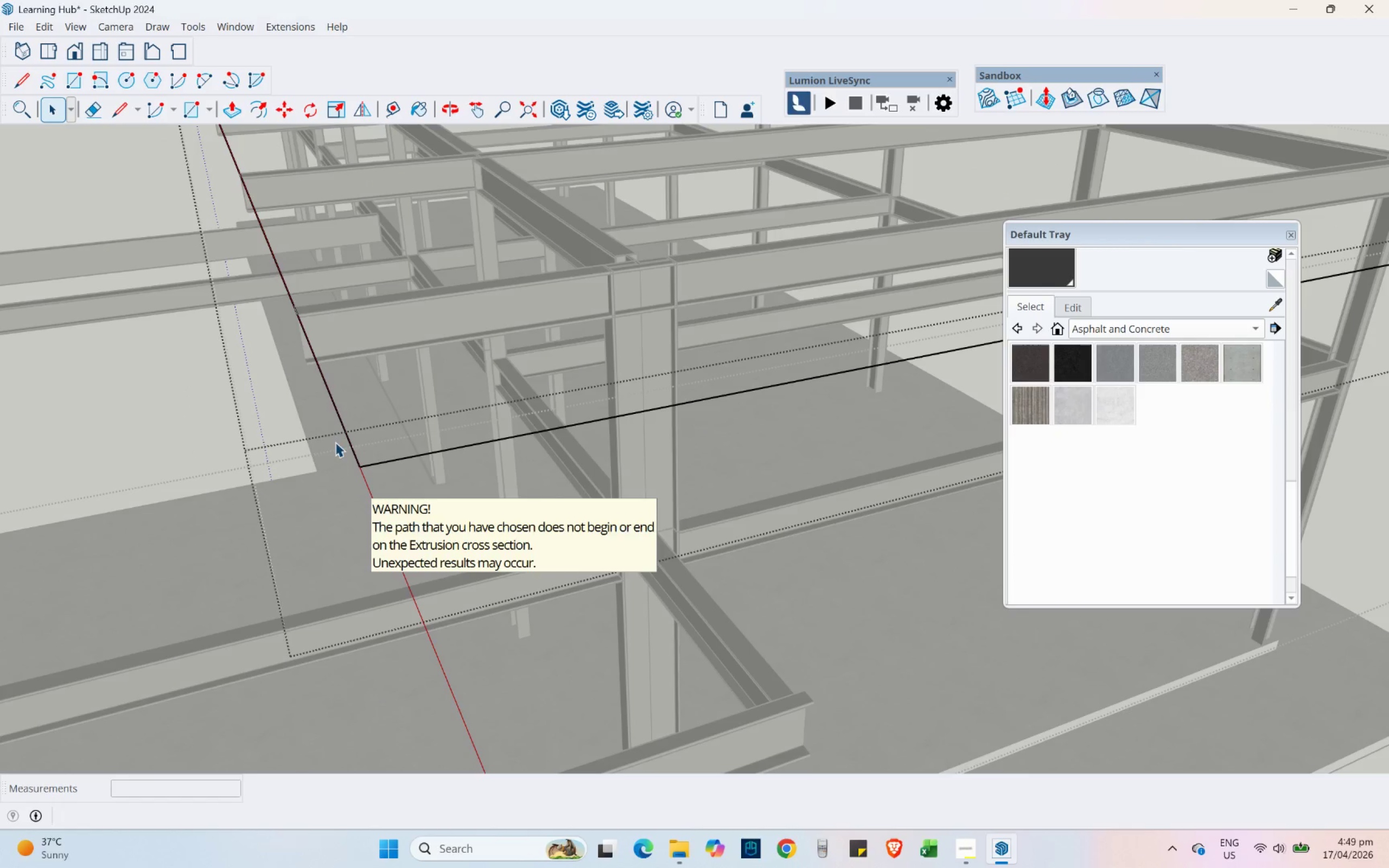 
key(Escape)
 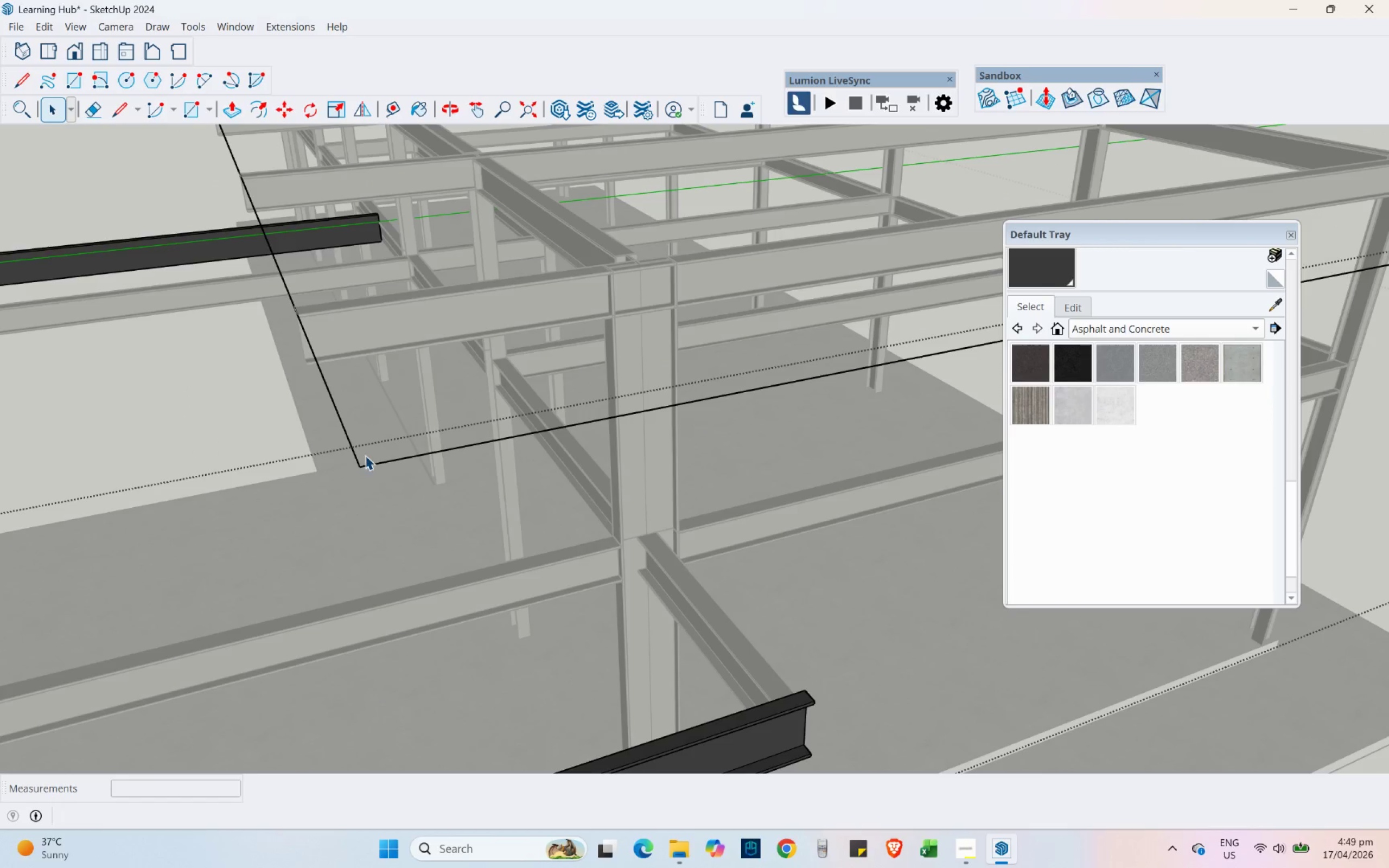 
scroll: coordinate [649, 422], scroll_direction: down, amount: 12.0
 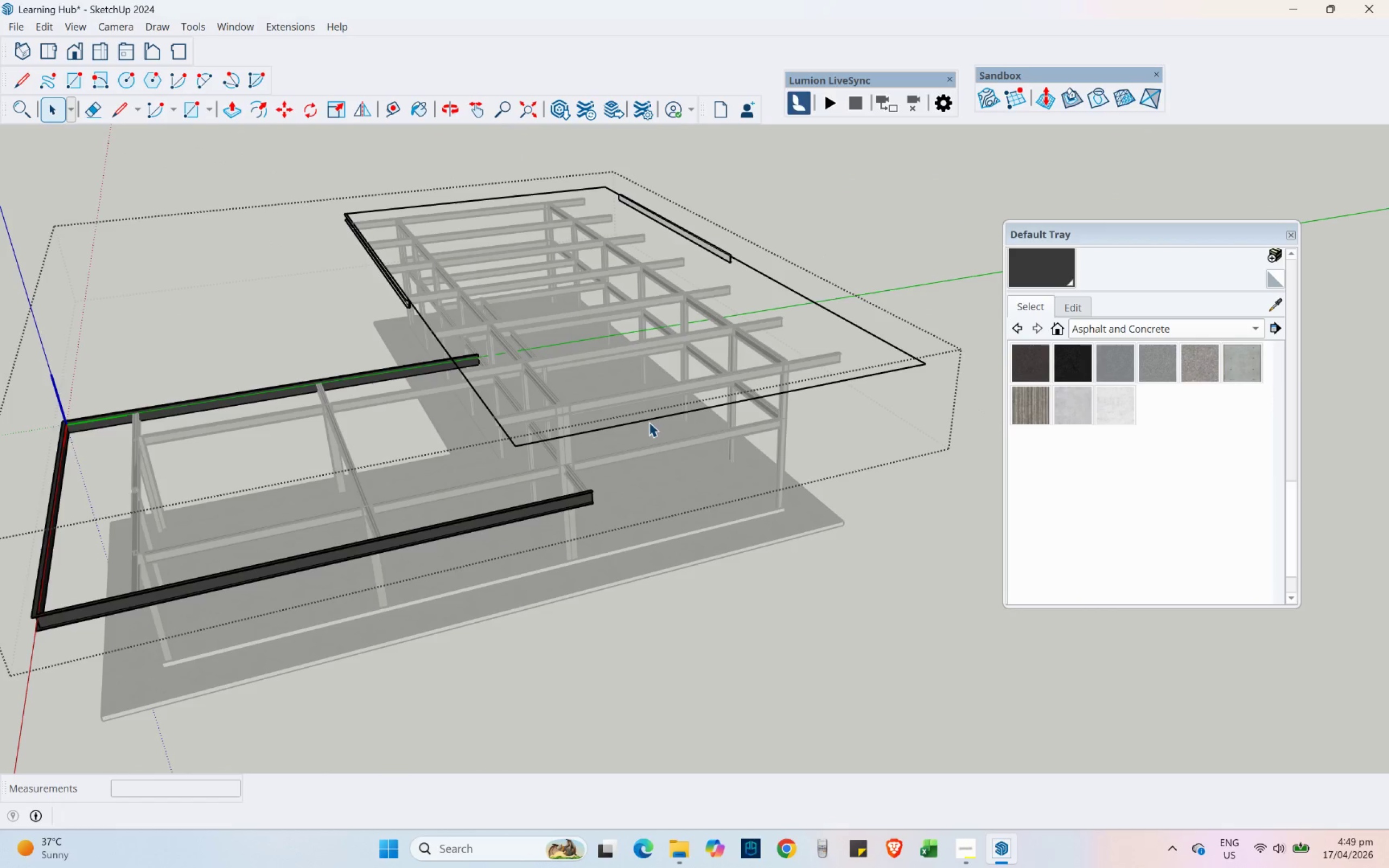 
key(Control+Z)
 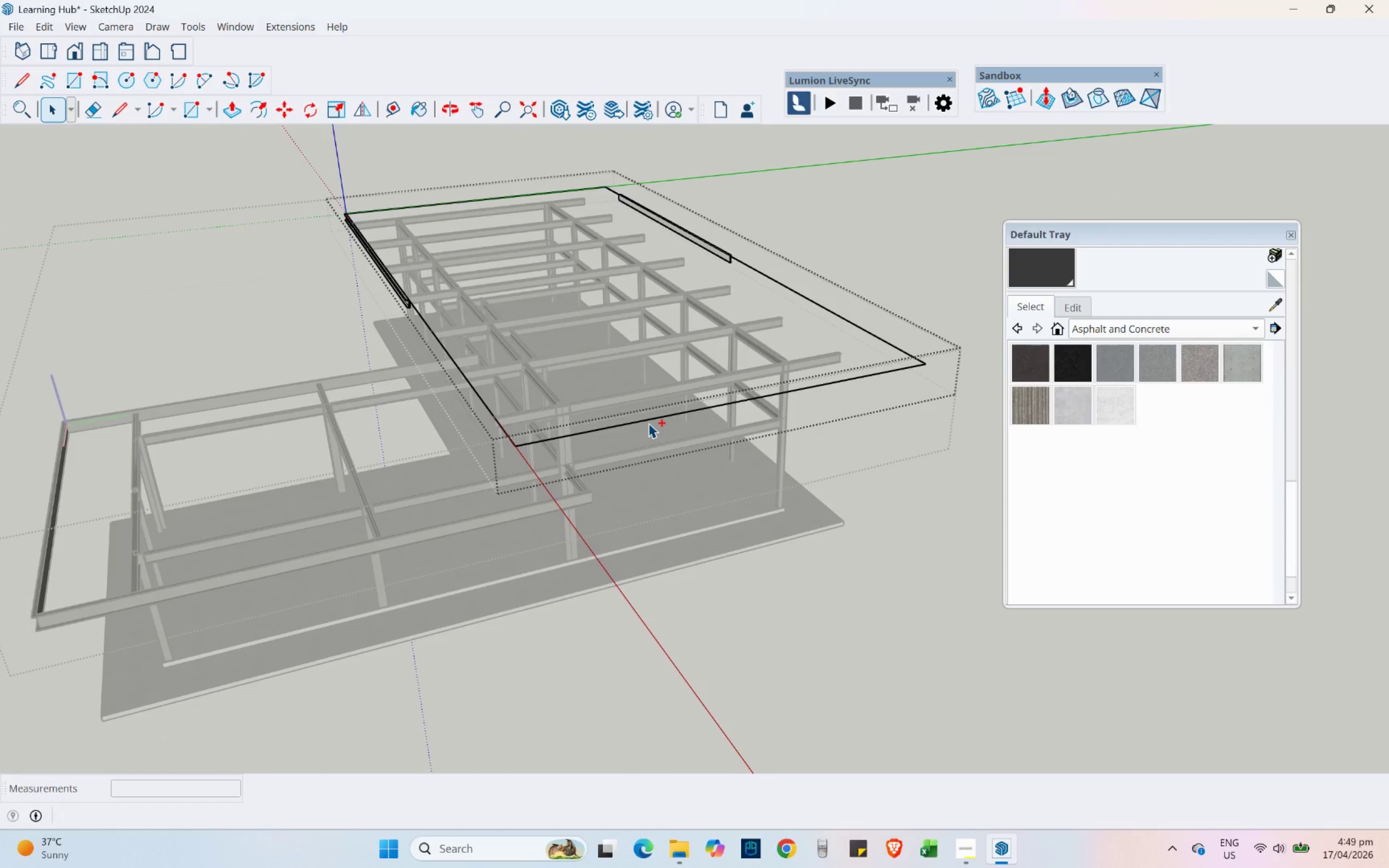 
key(Control+Z)
 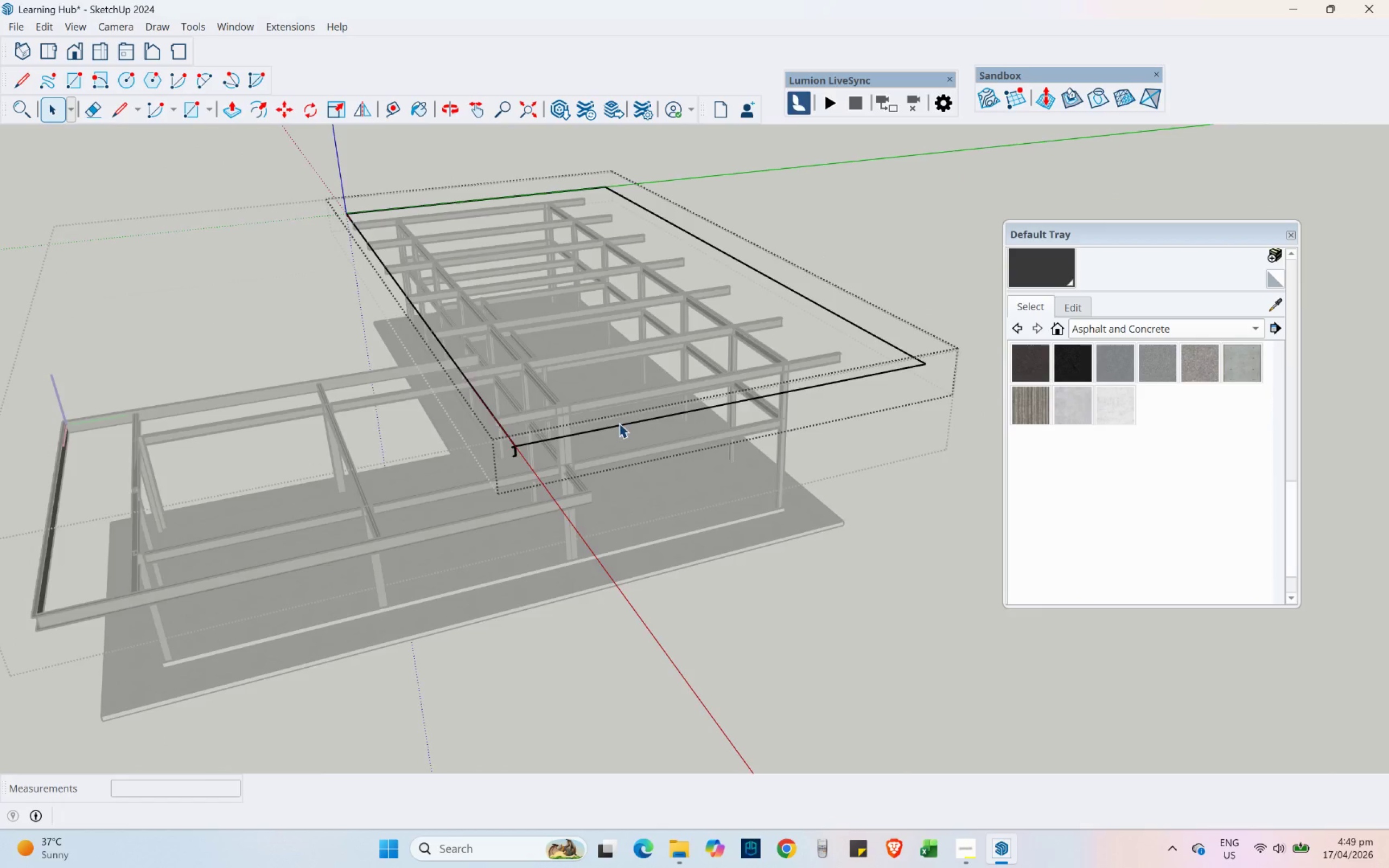 
scroll: coordinate [428, 496], scroll_direction: up, amount: 2.0
 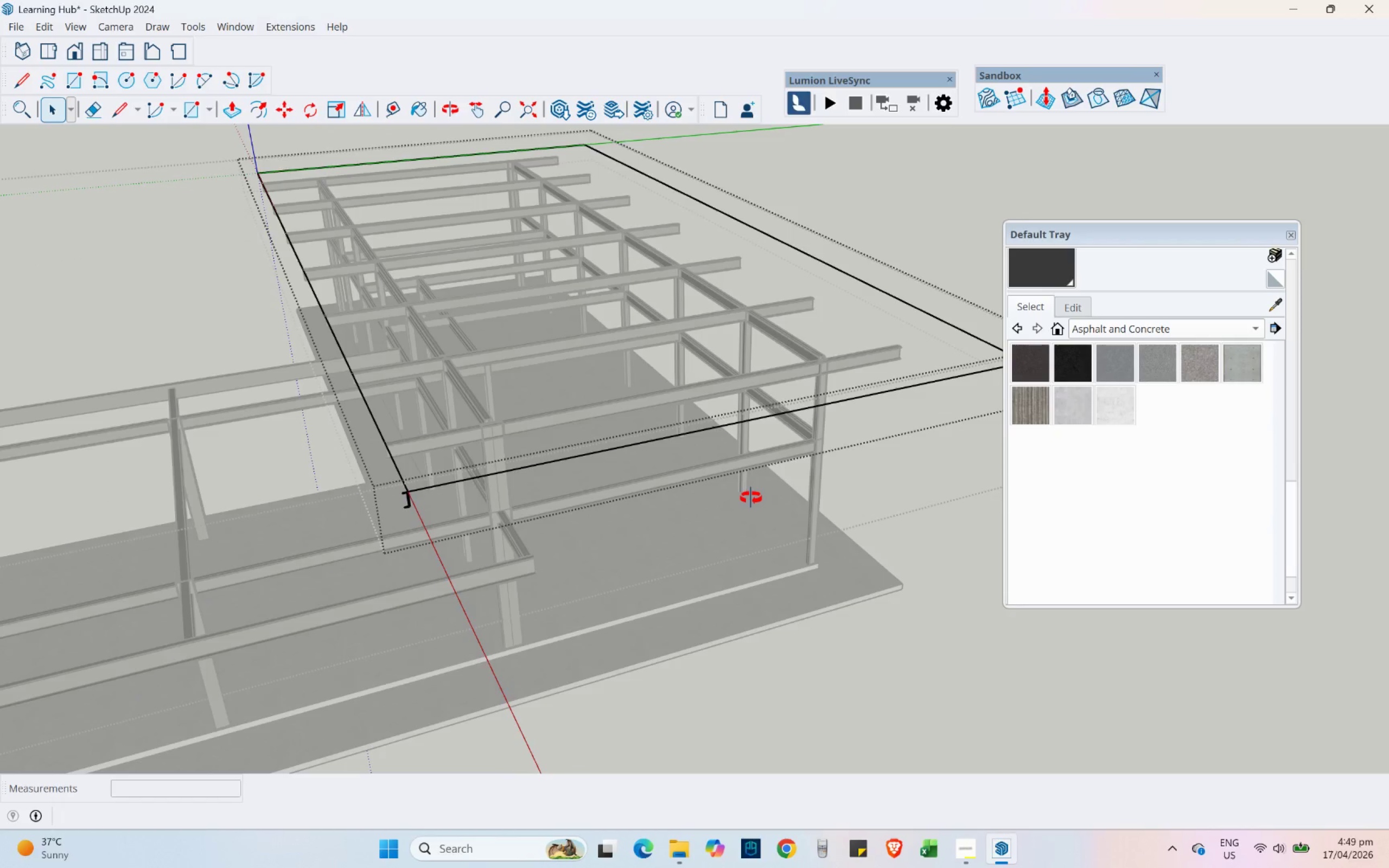 
left_click_drag(start_coordinate=[920, 549], to_coordinate=[487, 142])
 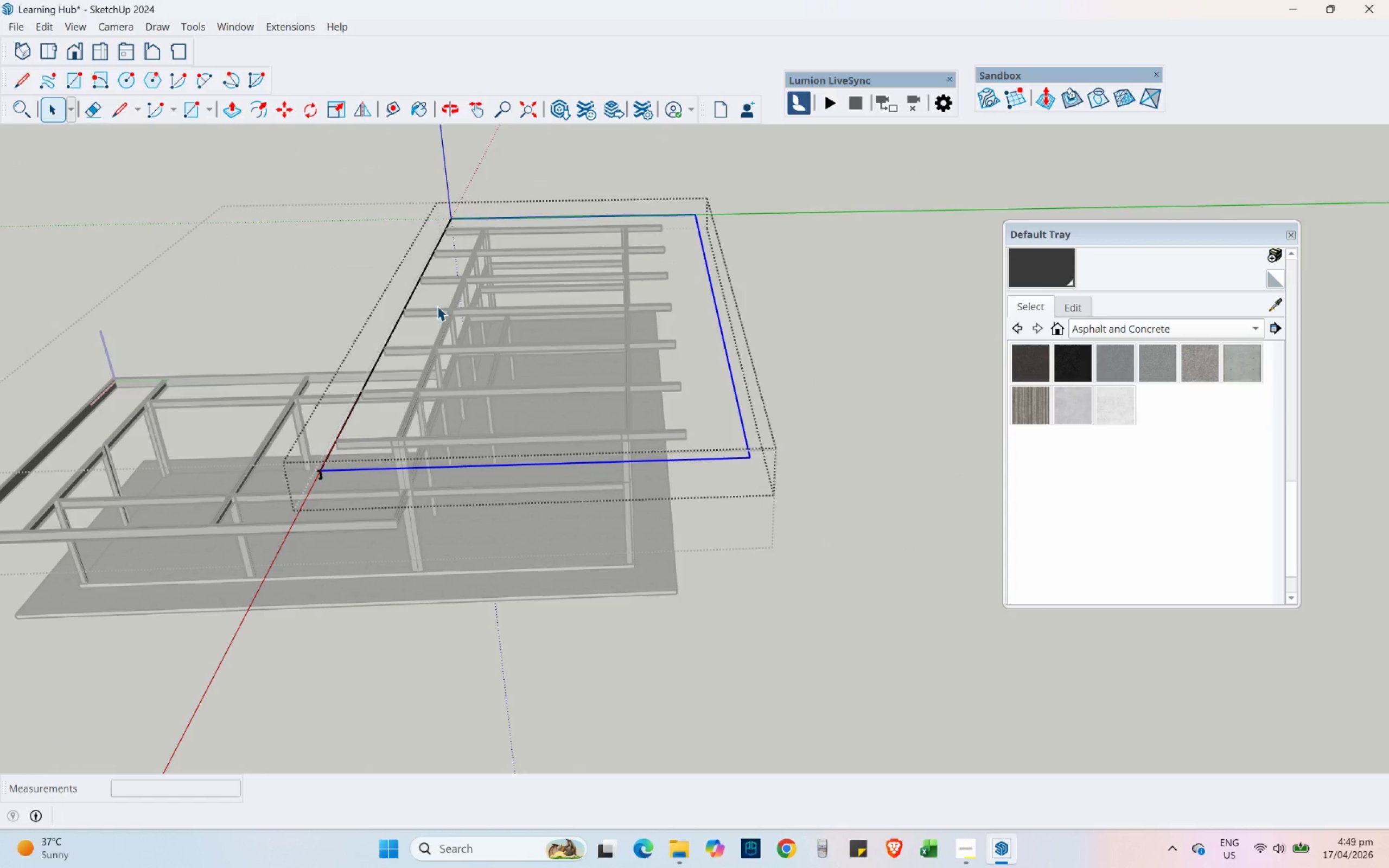 
scroll: coordinate [489, 522], scroll_direction: down, amount: 4.0
 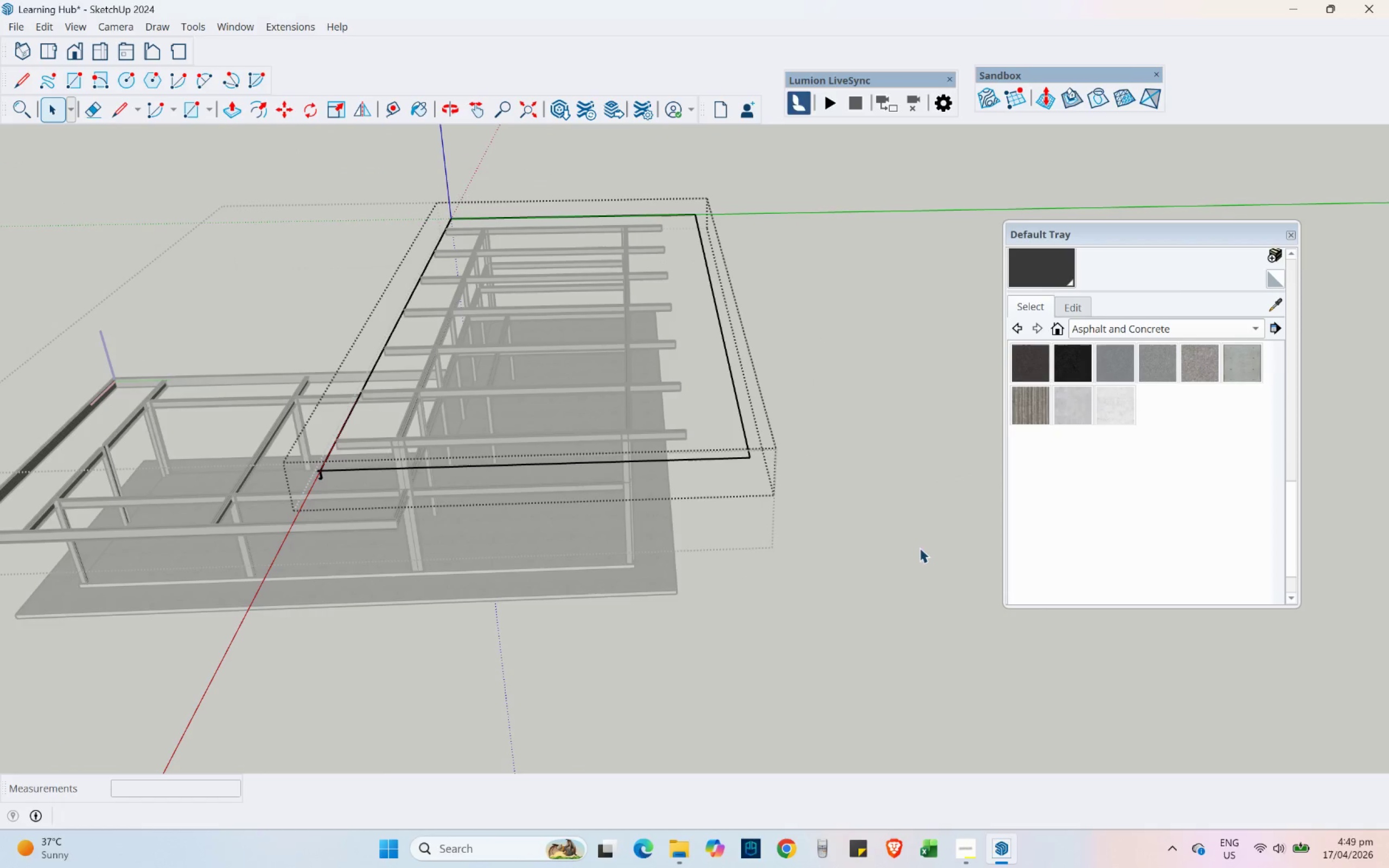 
hold_key(key=ControlLeft, duration=1.33)
left_click_drag(start_coordinate=[489, 427], to_coordinate=[268, 136])
 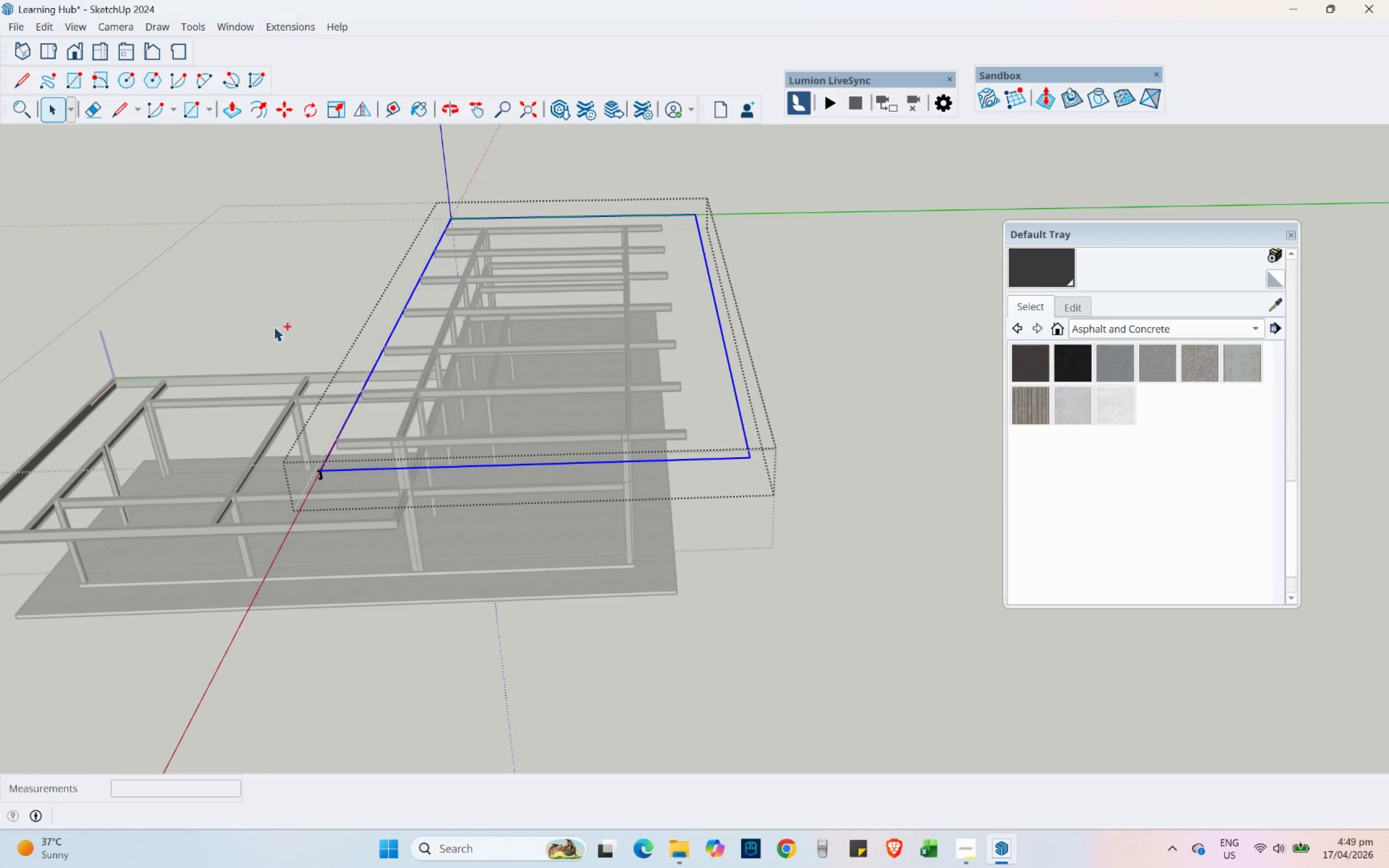 
hold_key(key=ControlLeft, duration=1.05)
 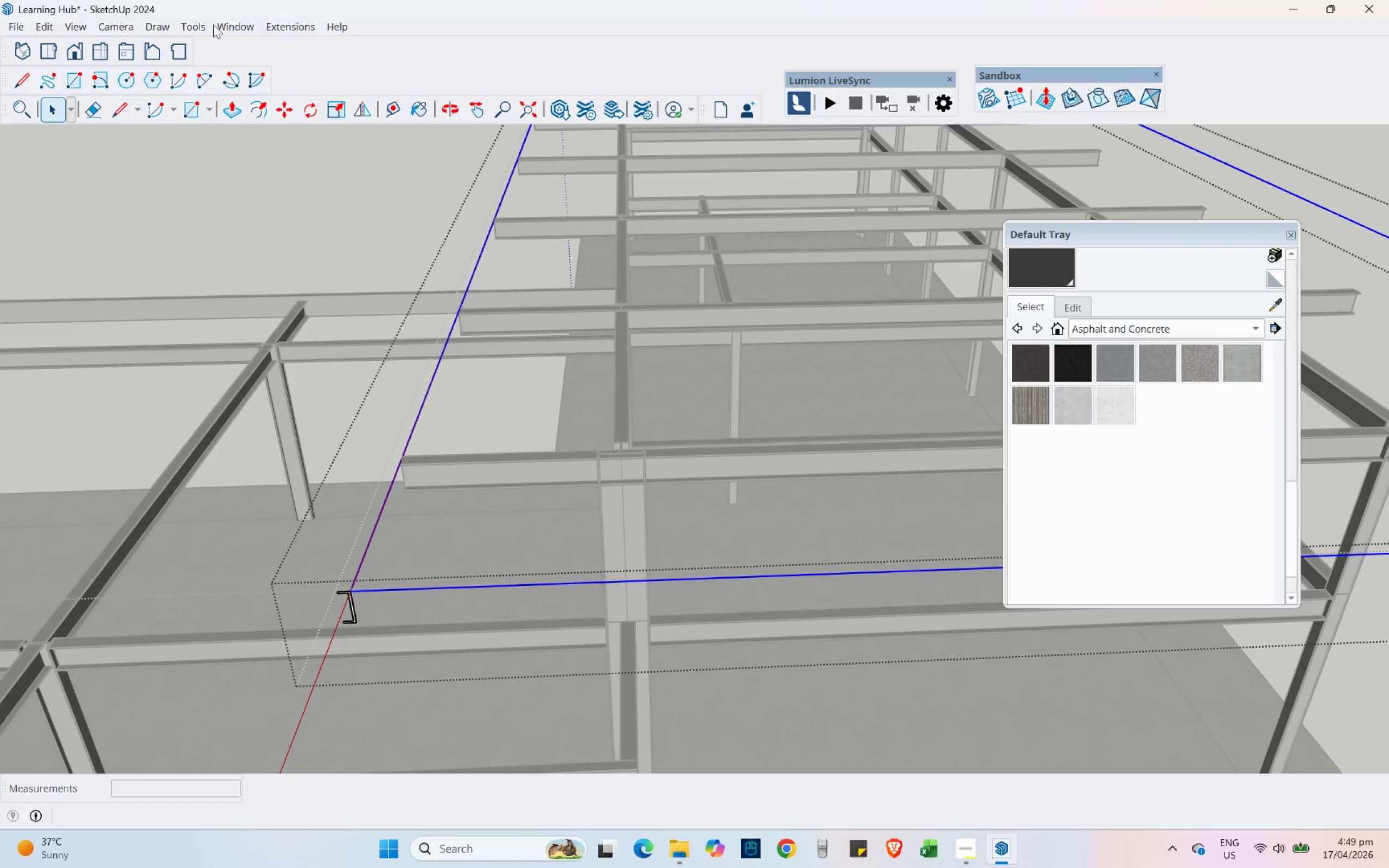 
scroll: coordinate [326, 454], scroll_direction: up, amount: 9.0
 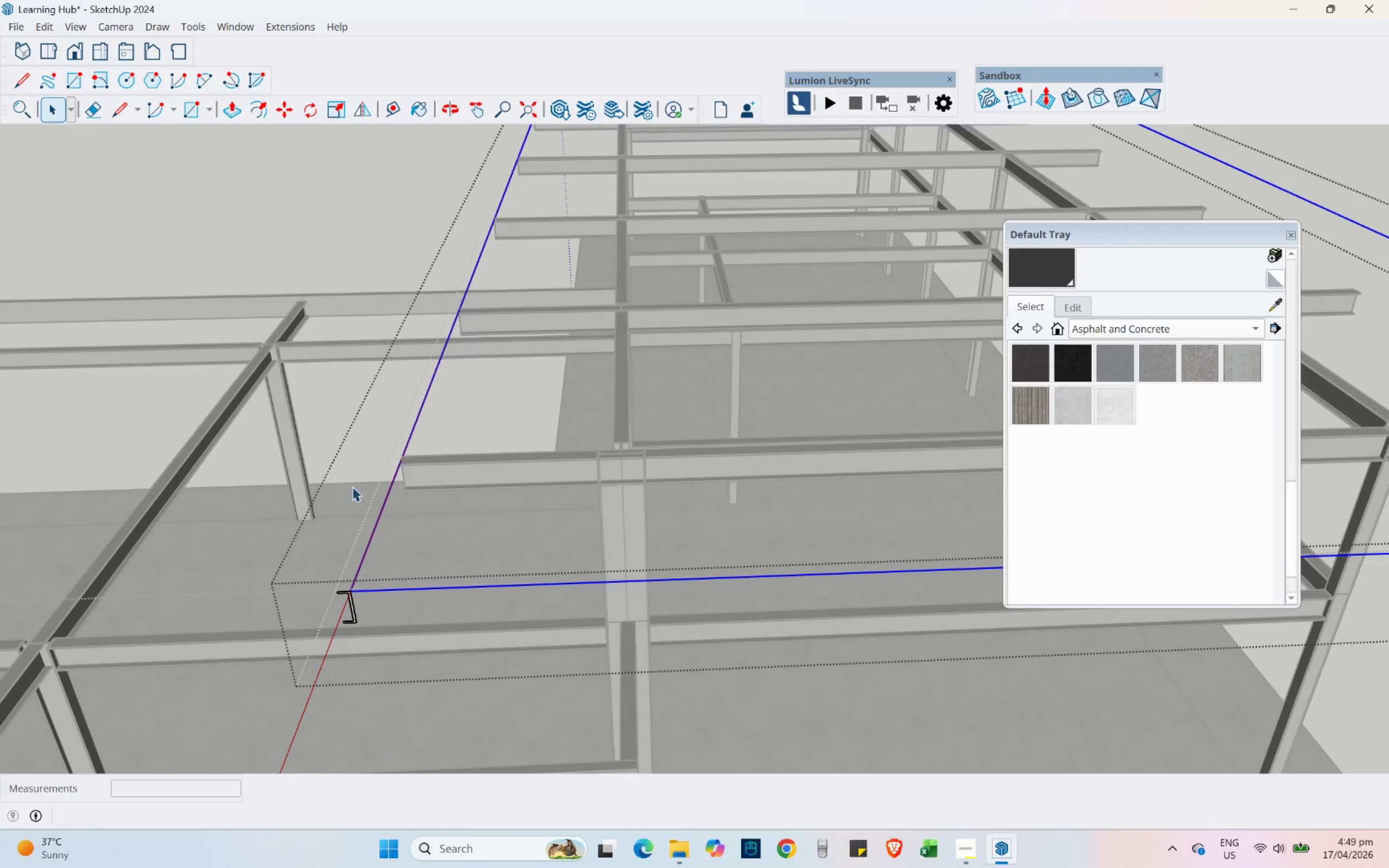 
left_click_drag(start_coordinate=[432, 522], to_coordinate=[244, 358])
 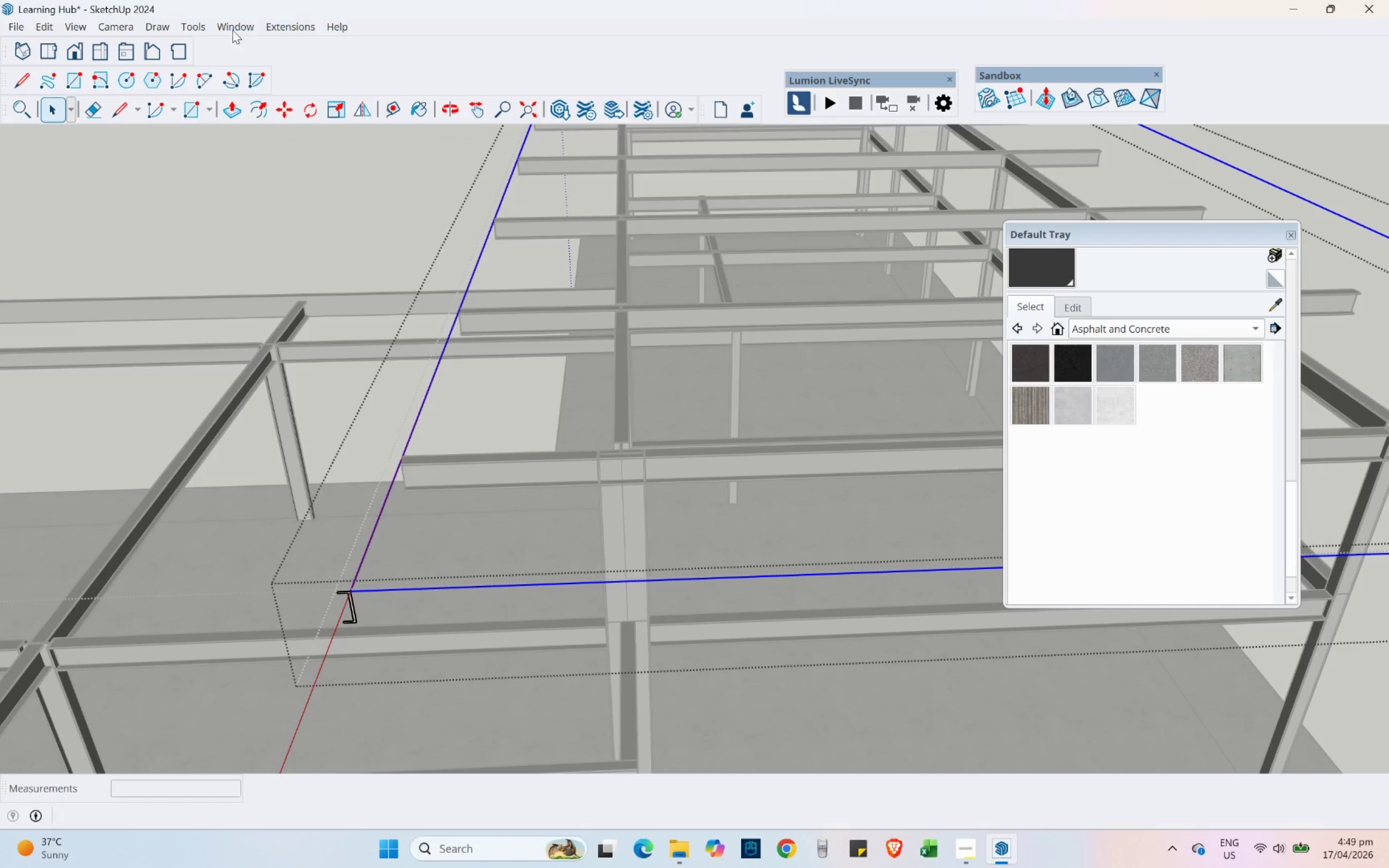 
left_click([194, 25])
 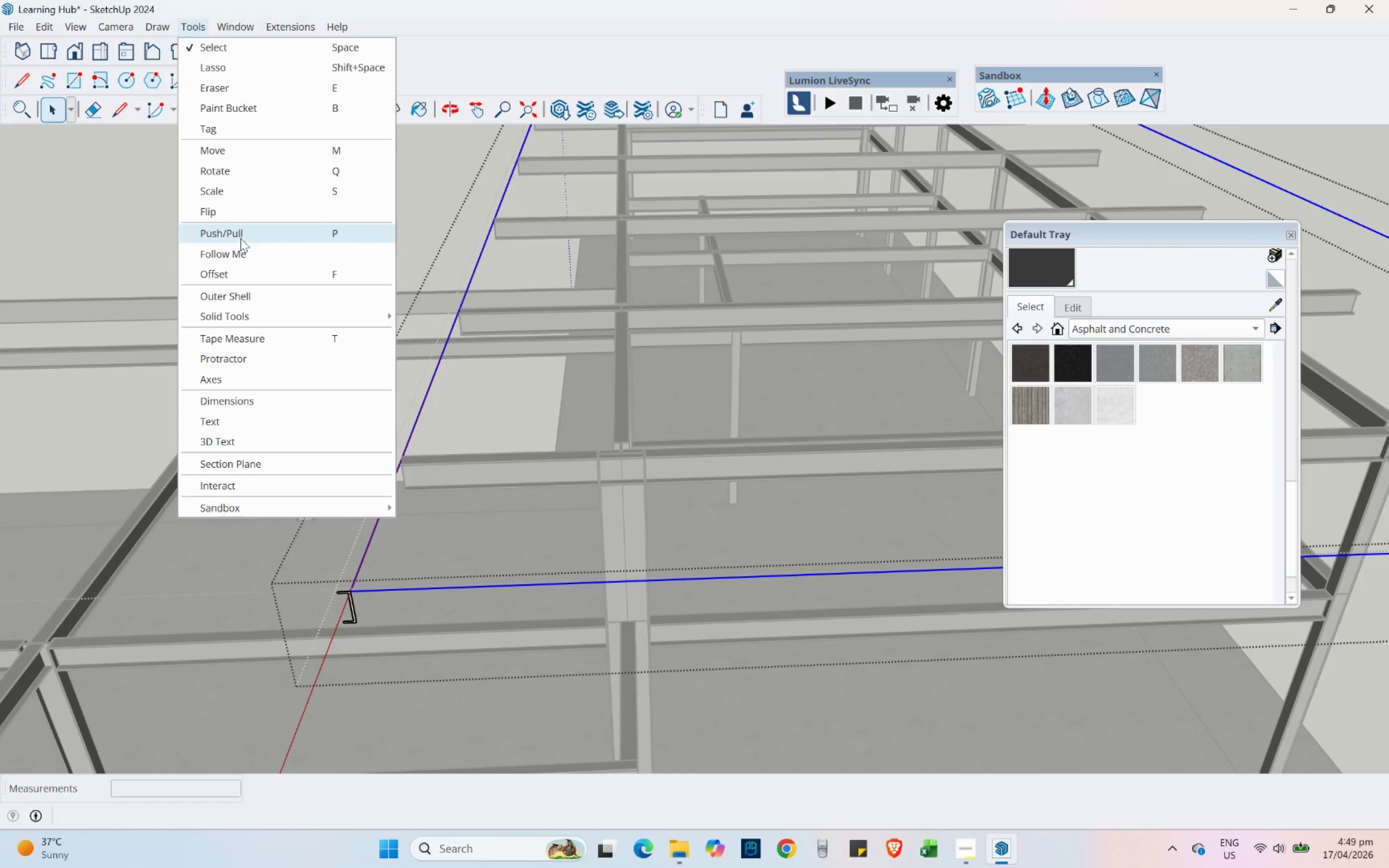 
left_click([238, 251])
 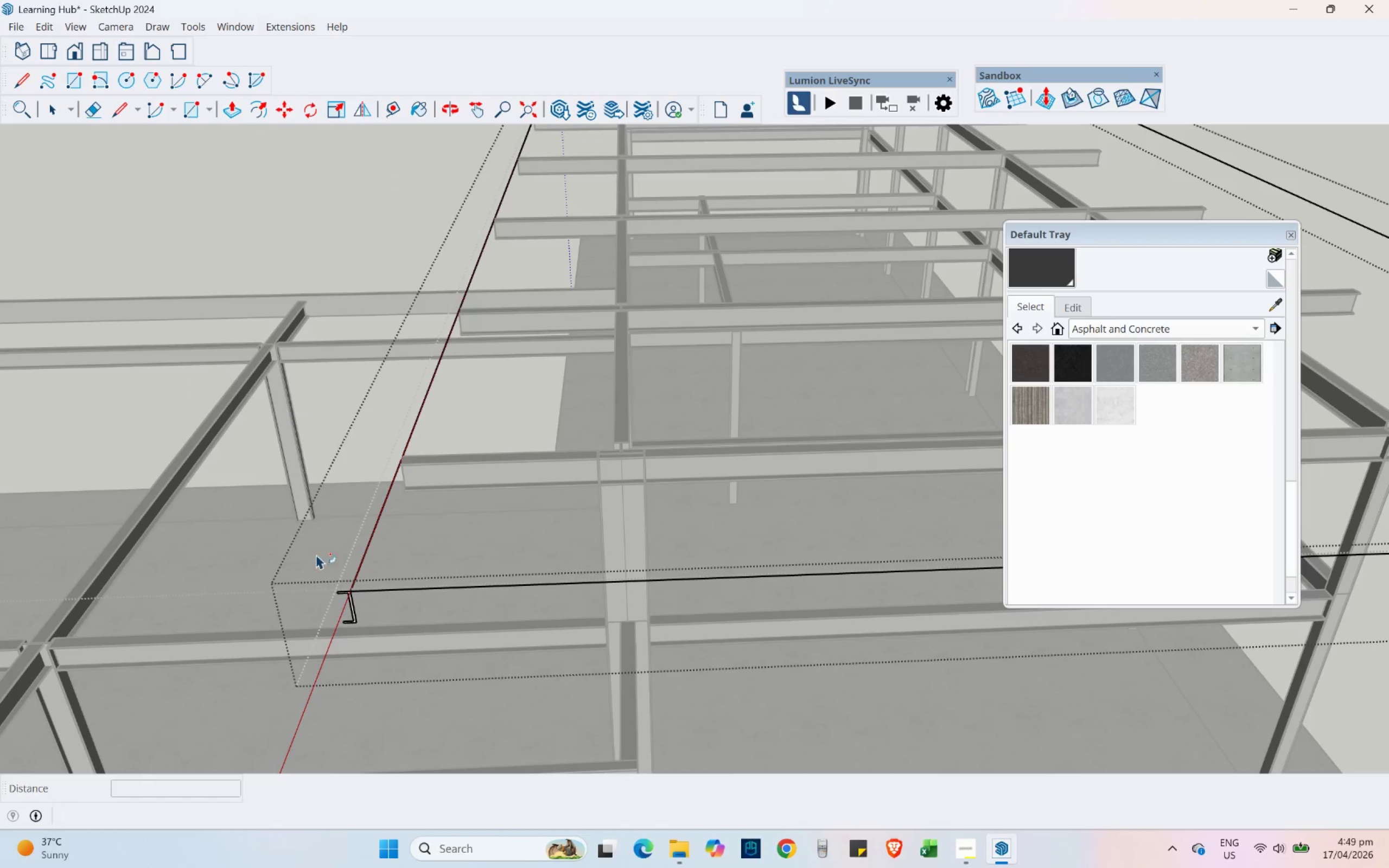 
scroll: coordinate [366, 592], scroll_direction: up, amount: 7.0
 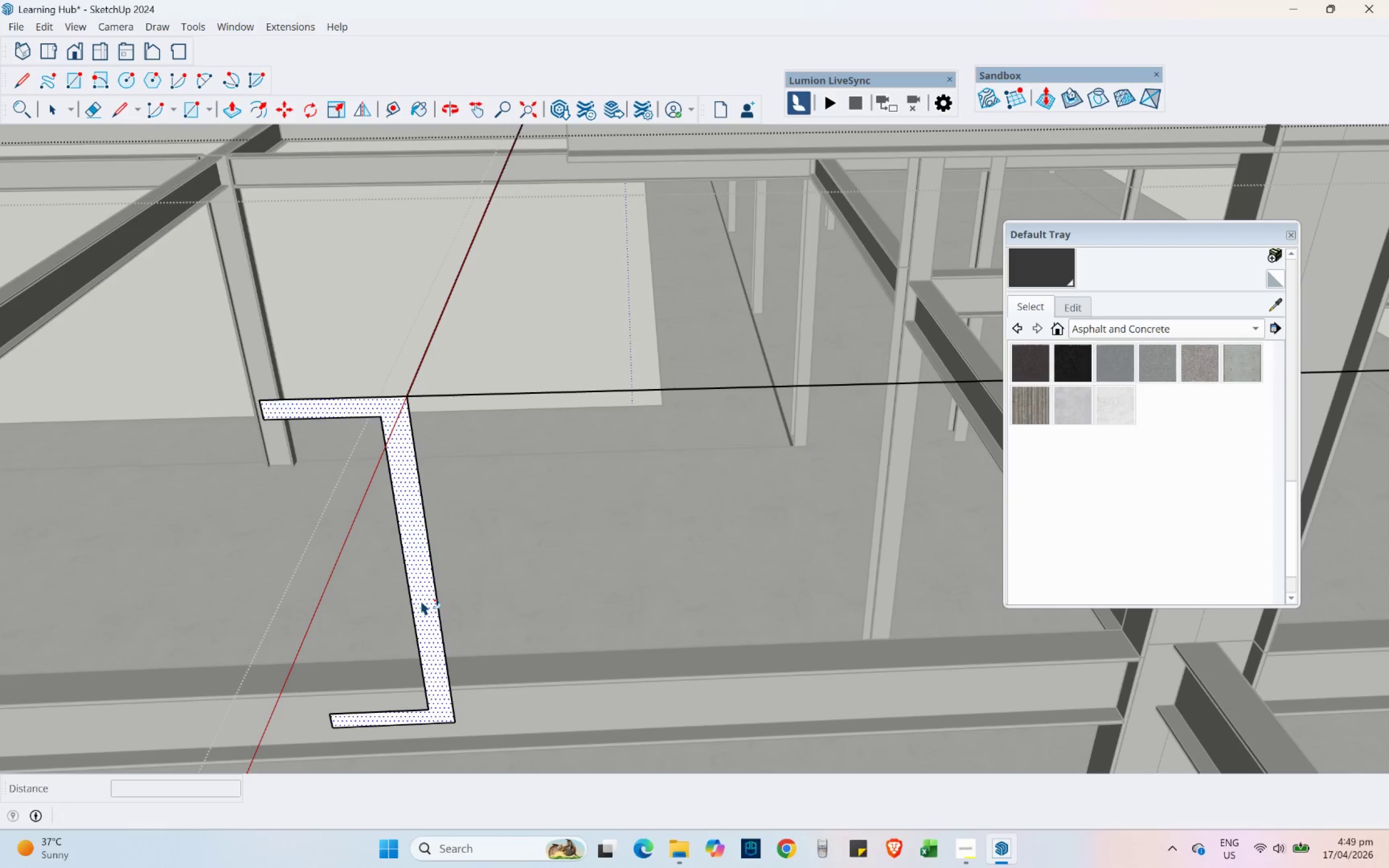 
left_click([425, 601])
 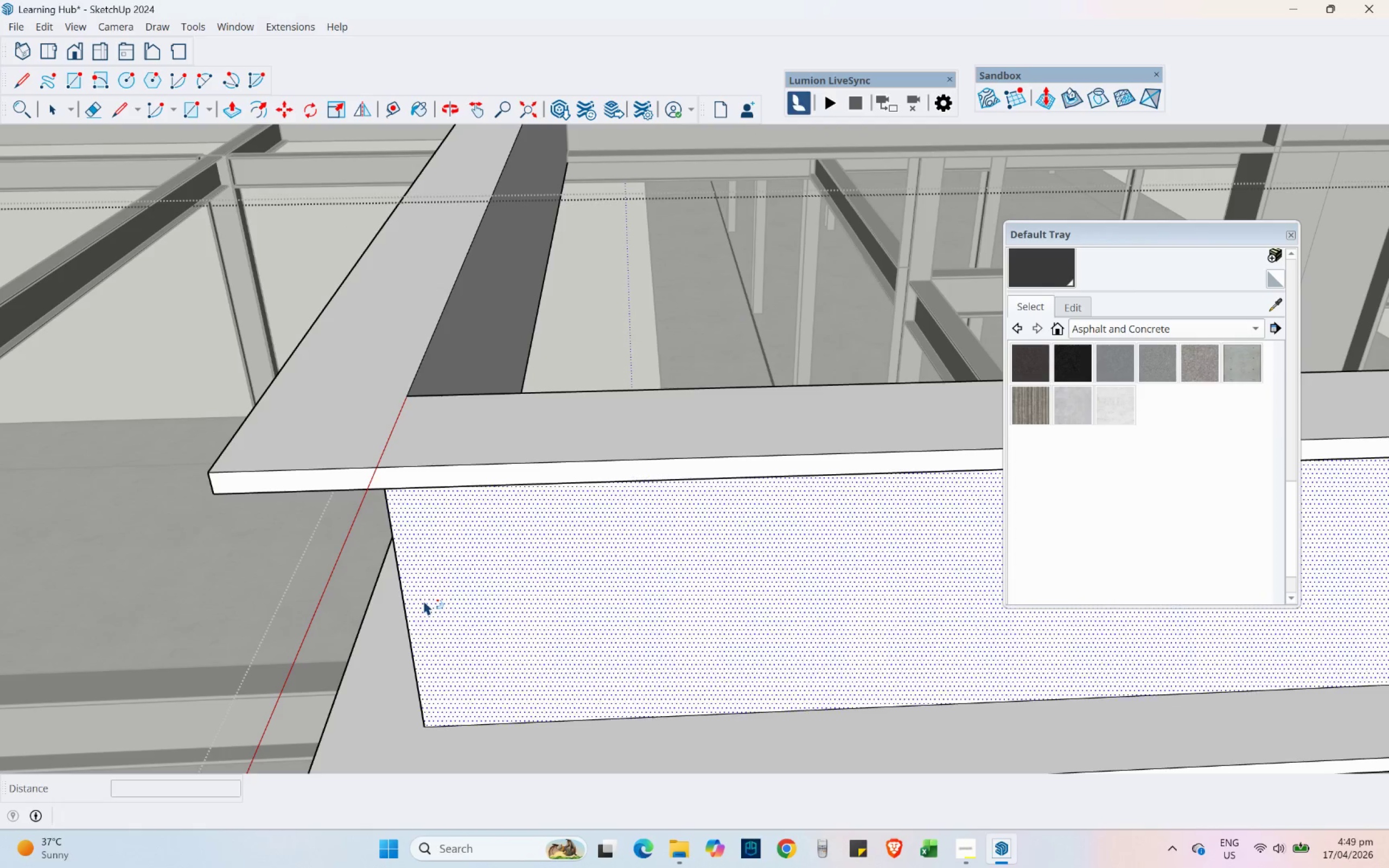 
scroll: coordinate [377, 533], scroll_direction: down, amount: 11.0
 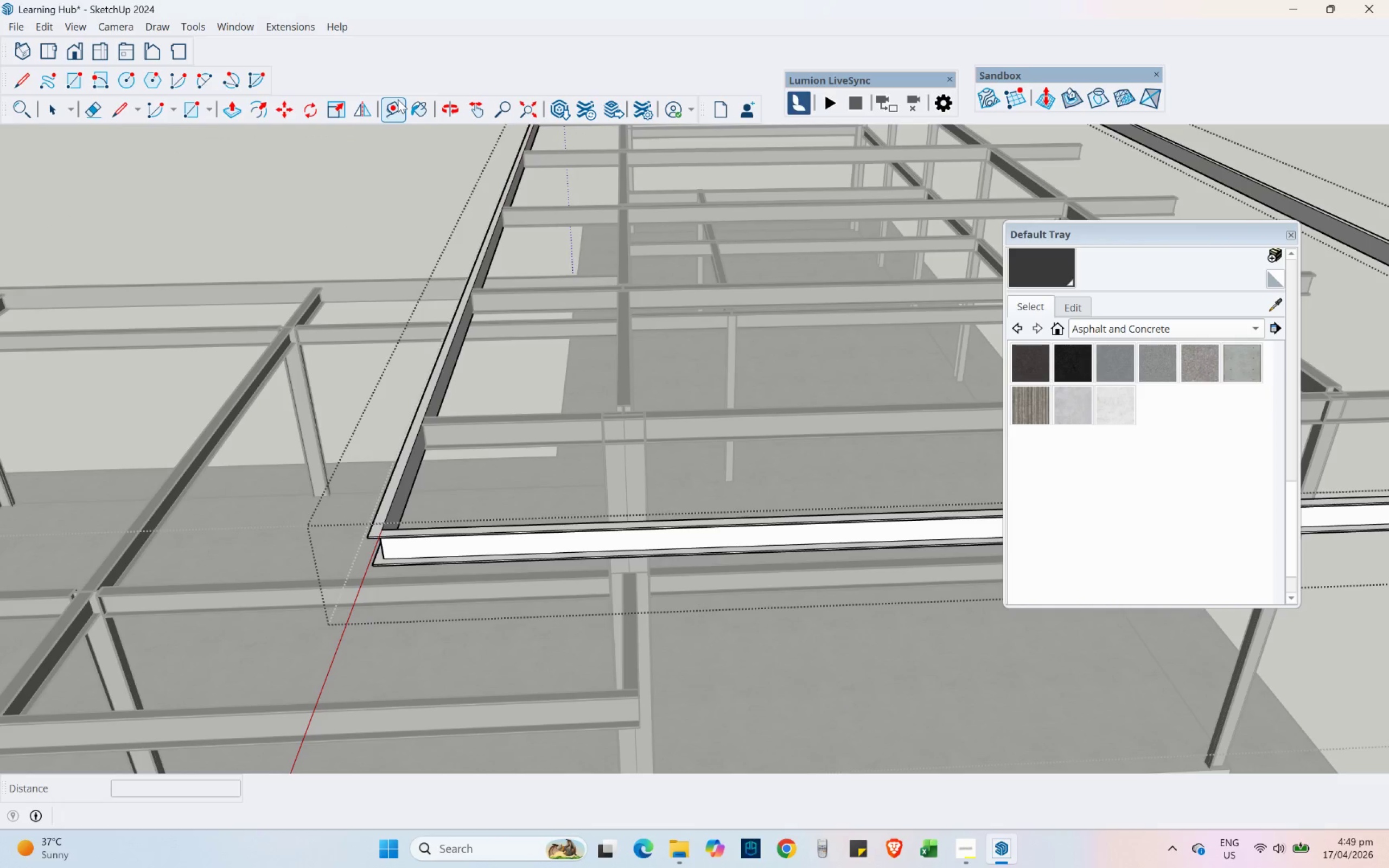 
left_click([415, 107])
 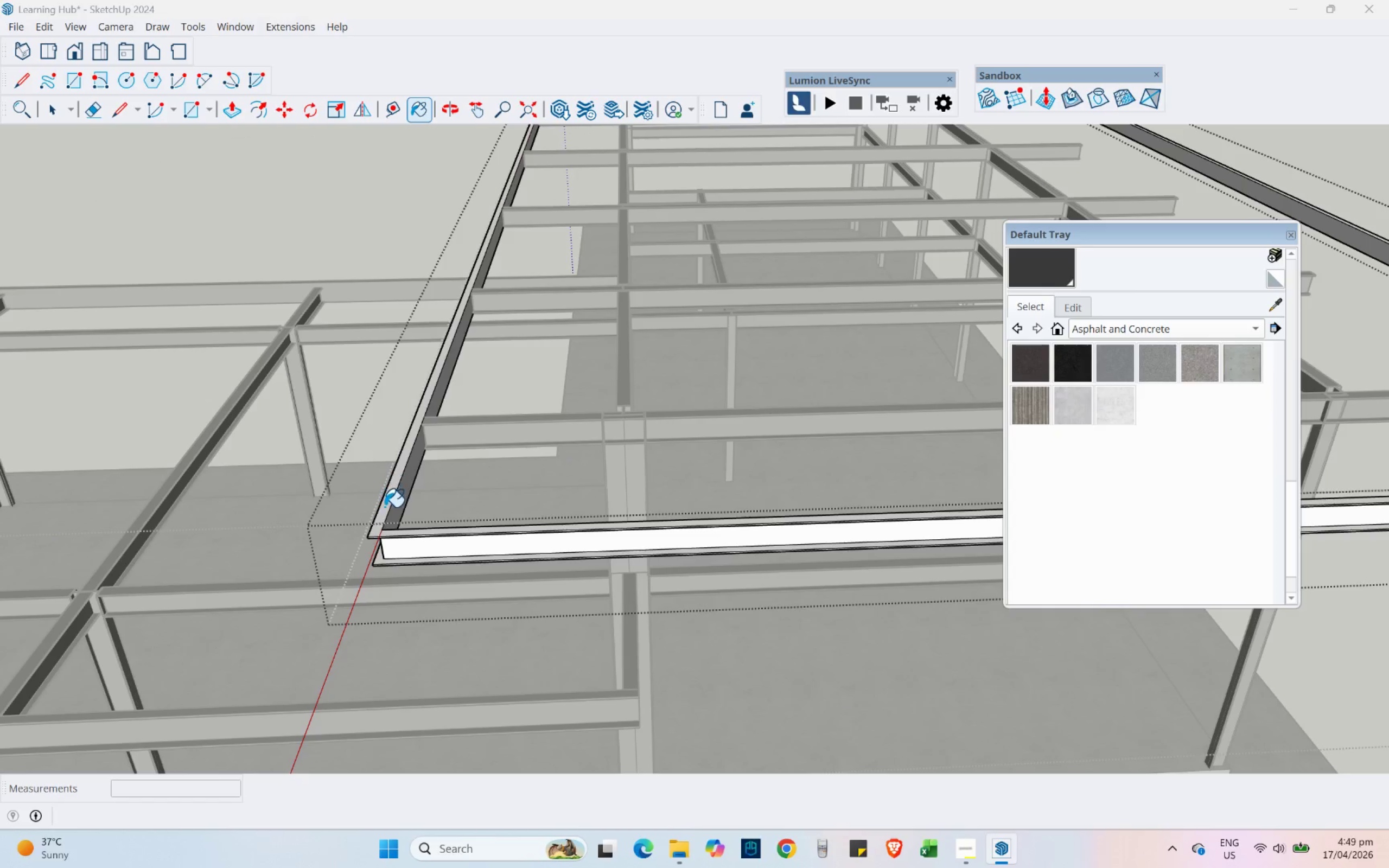 
left_click([385, 507])
 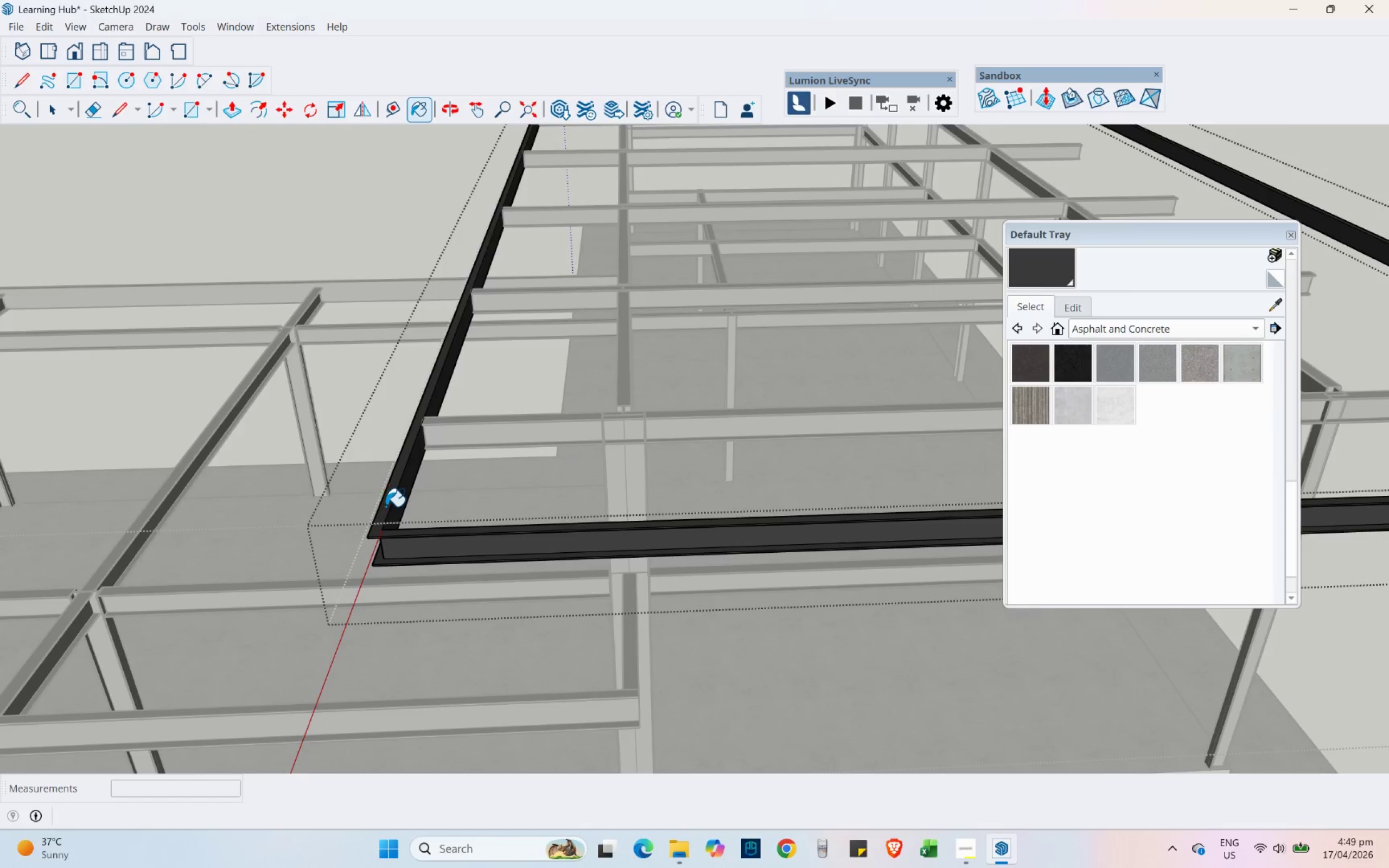 
key(Shift+ShiftLeft)
 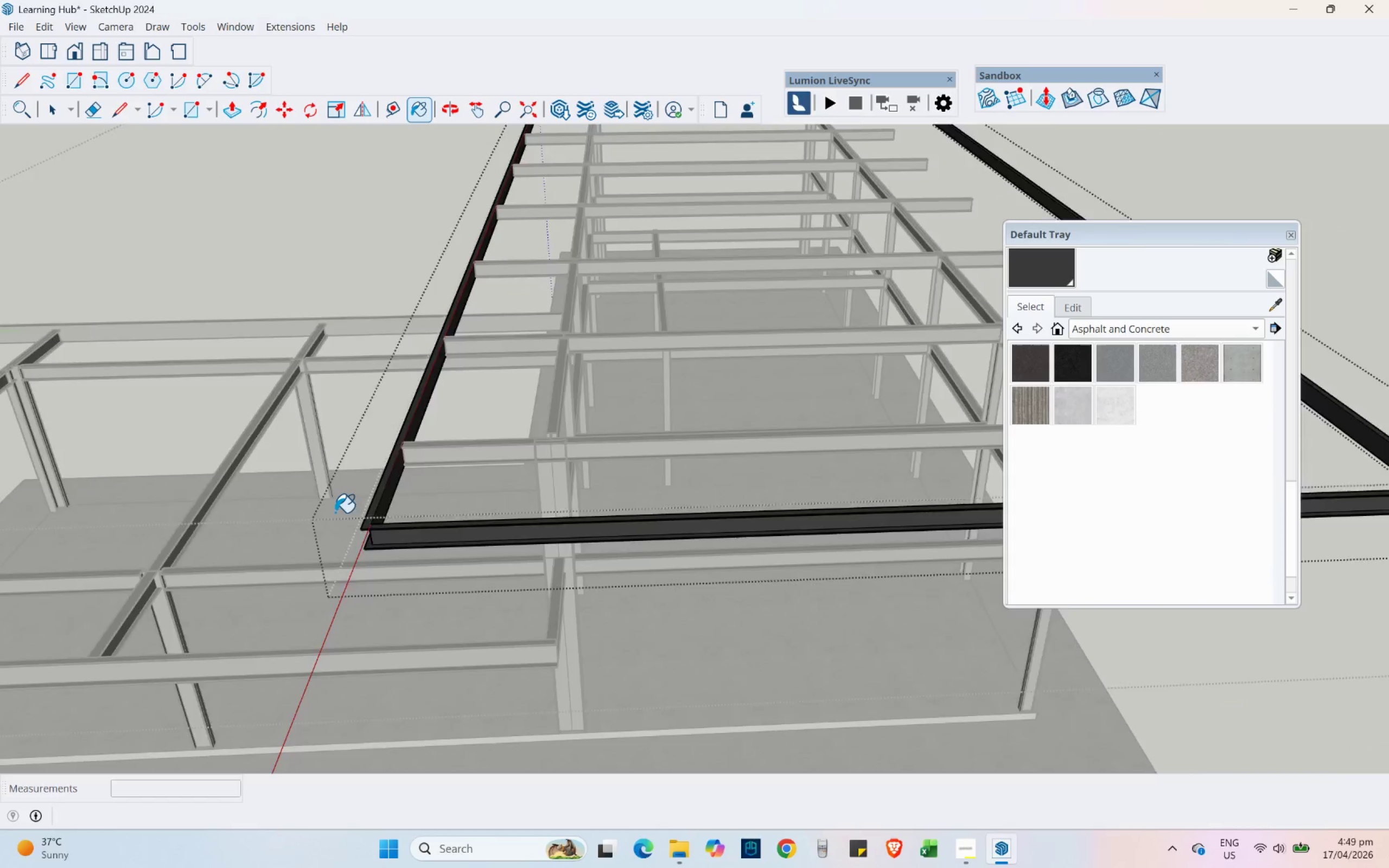 
scroll: coordinate [334, 513], scroll_direction: down, amount: 5.0
 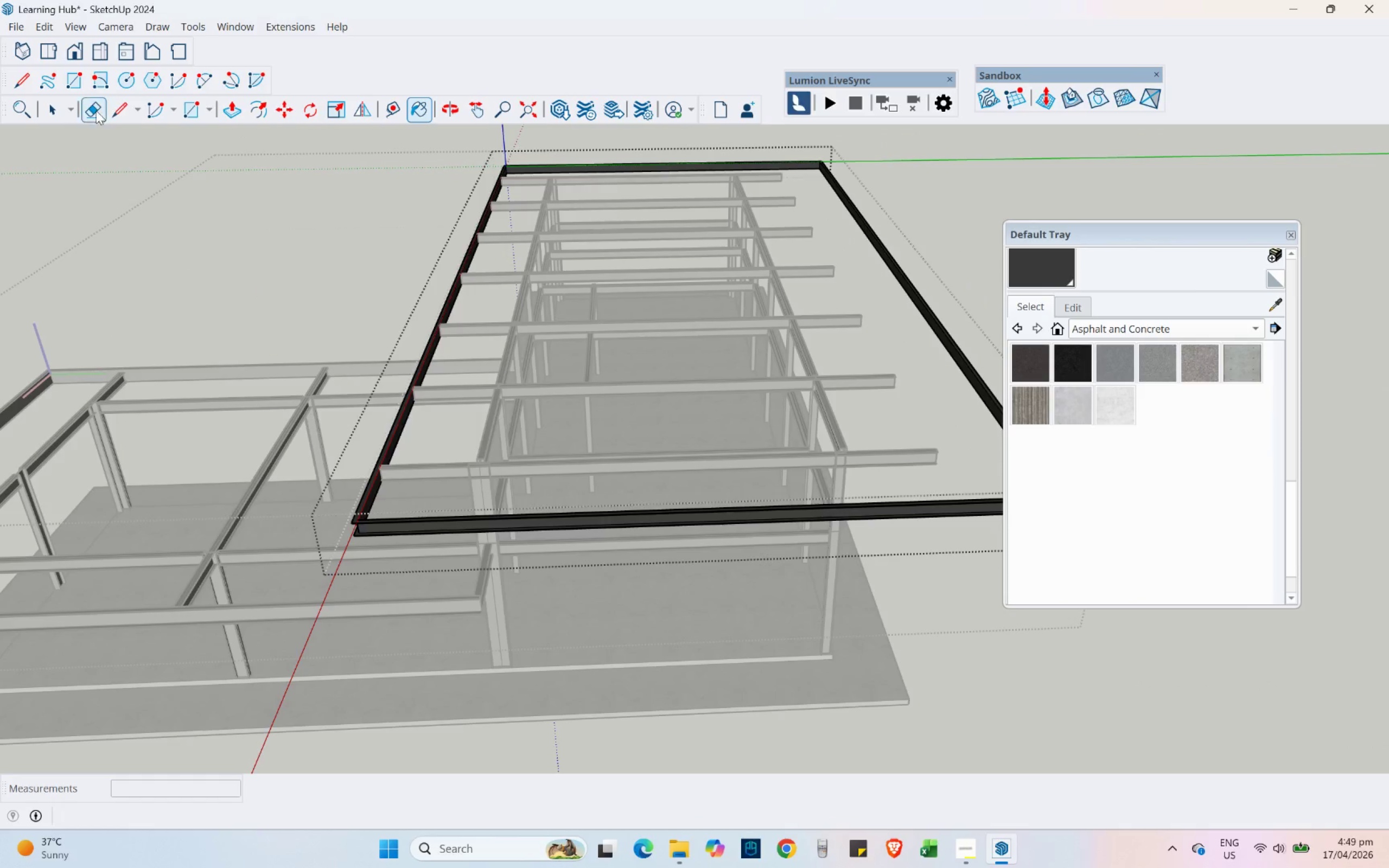 
mouse_move([75, 112])
 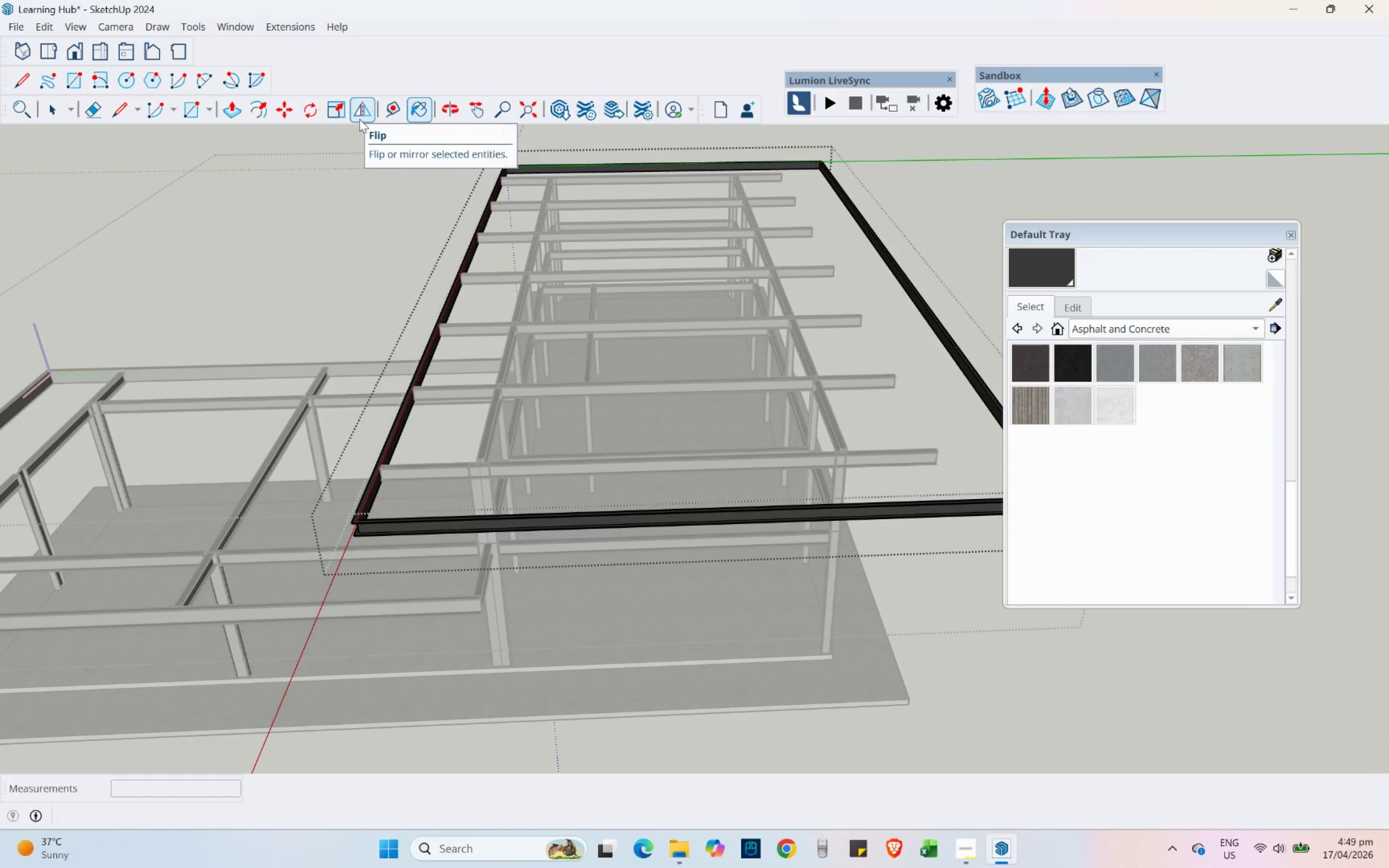 
left_click([336, 112])
 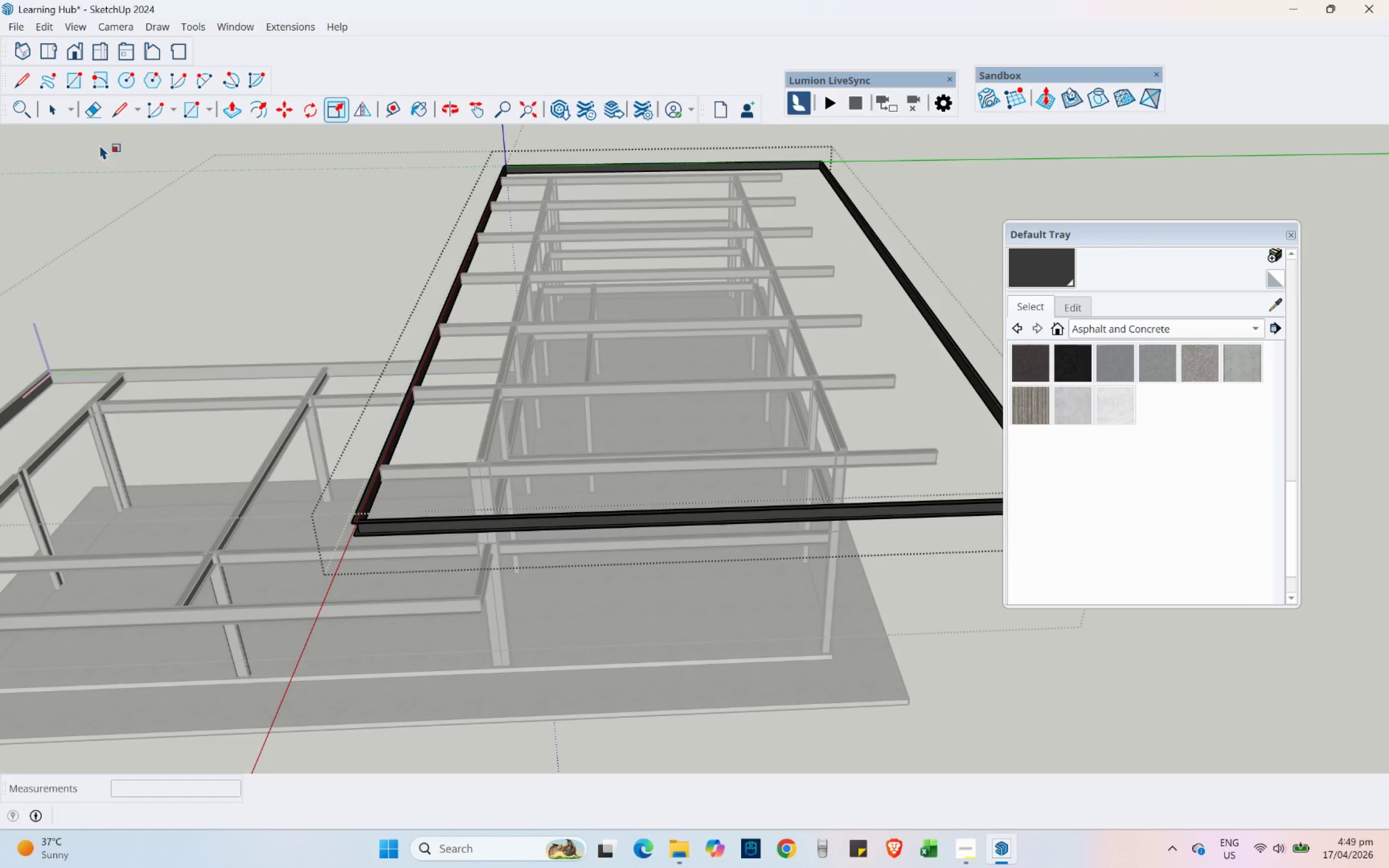 
double_click([58, 101])
 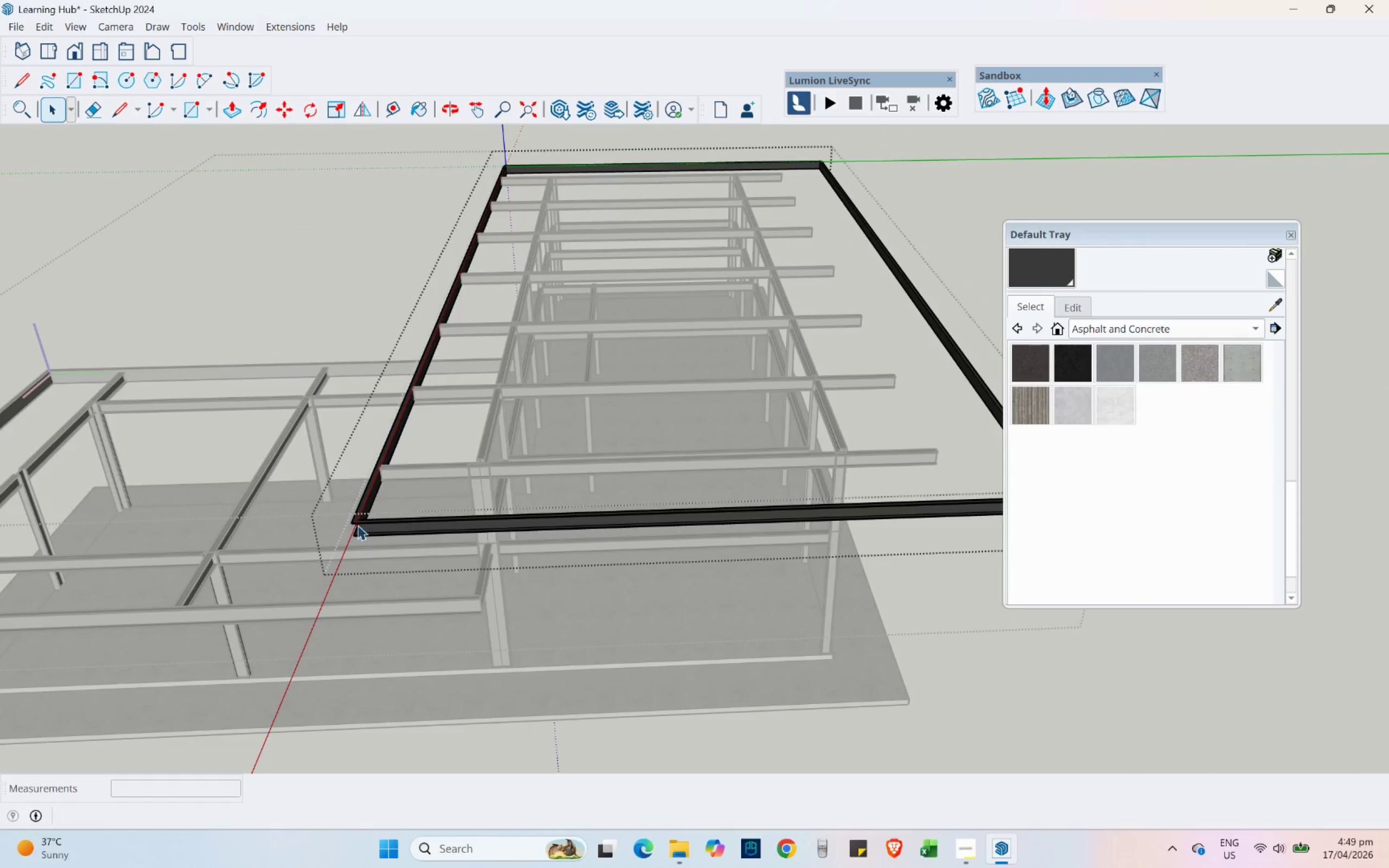 
left_click([367, 510])
 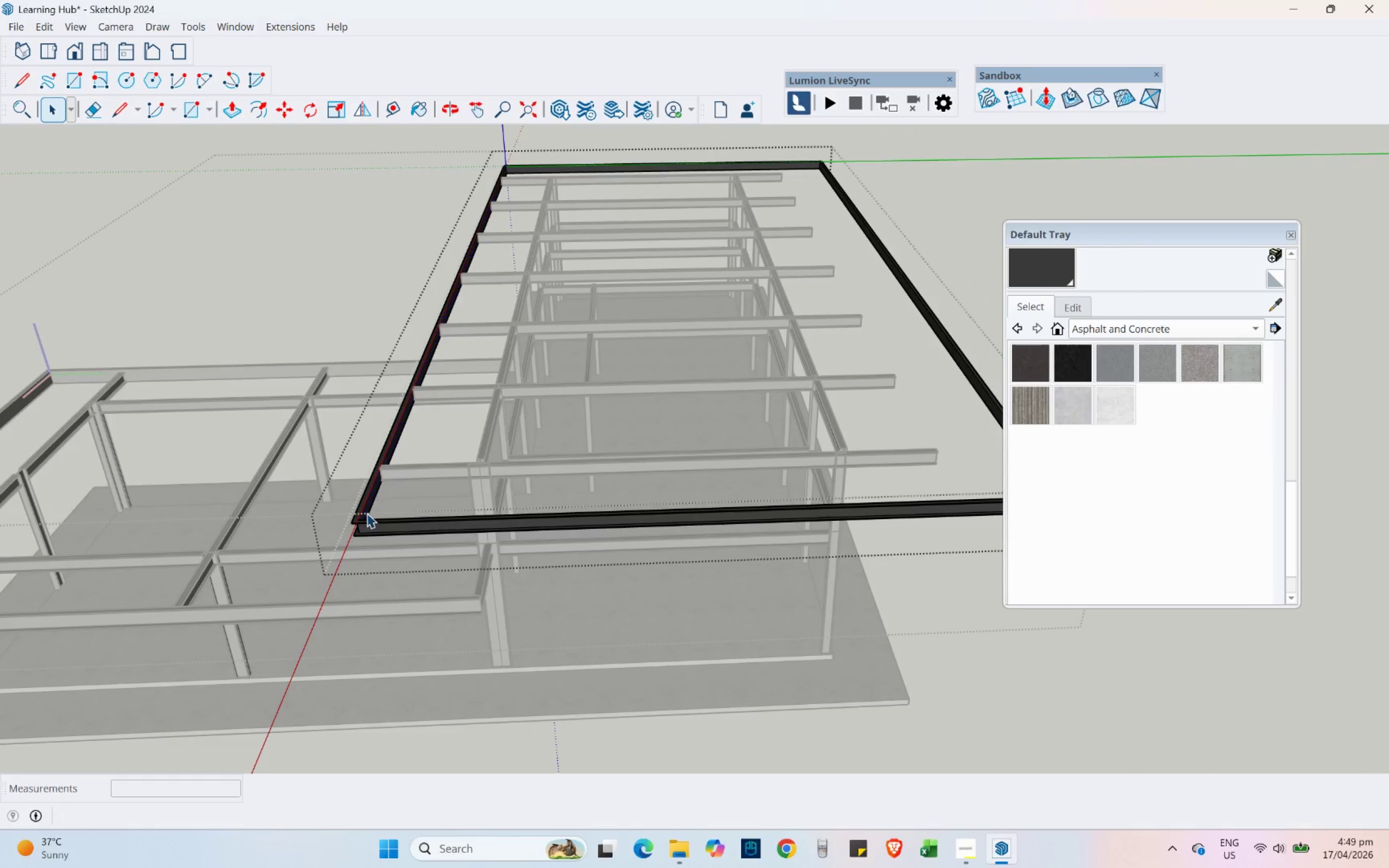 
key(Escape)
 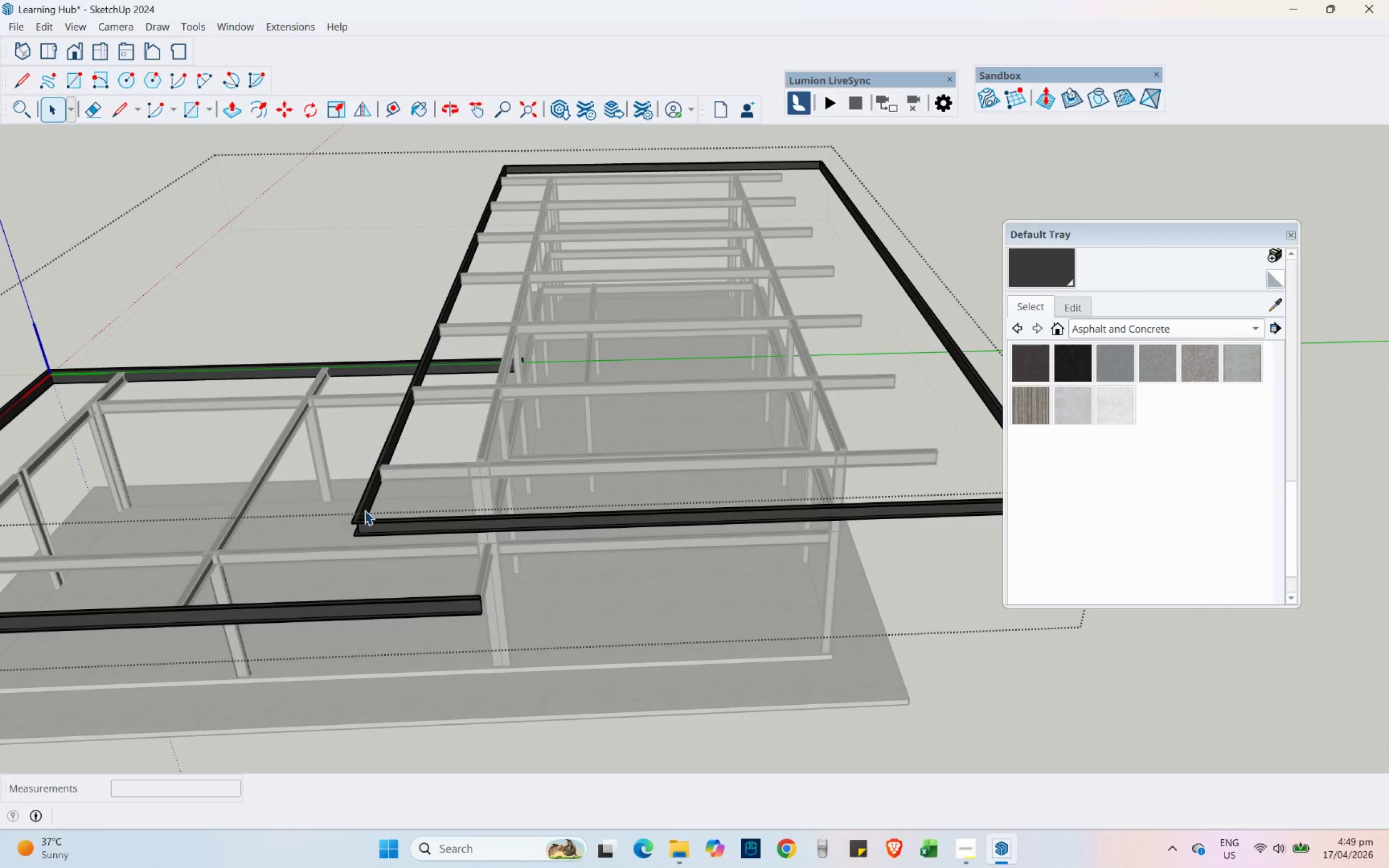 
left_click([365, 510])
 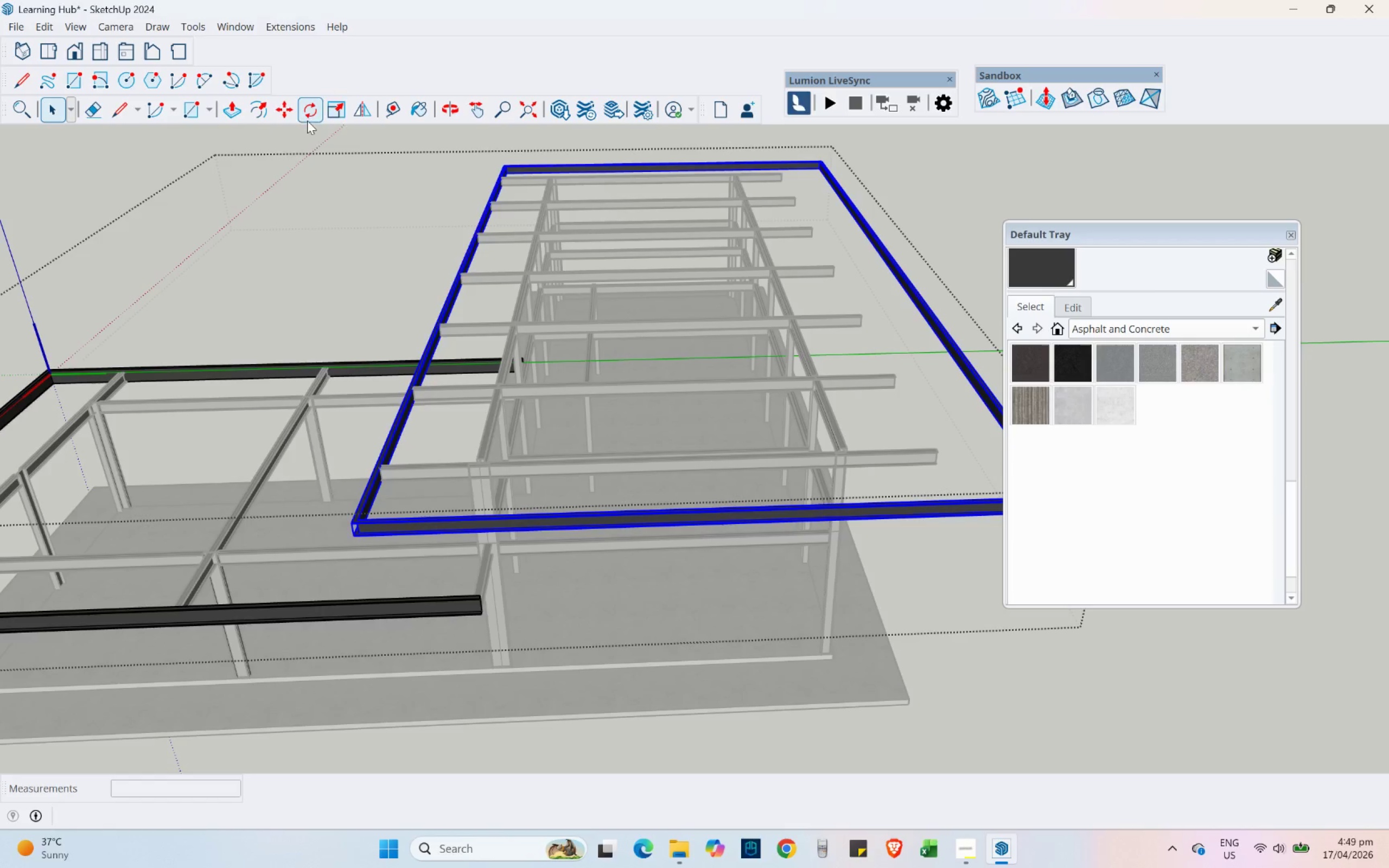 
left_click([337, 116])
 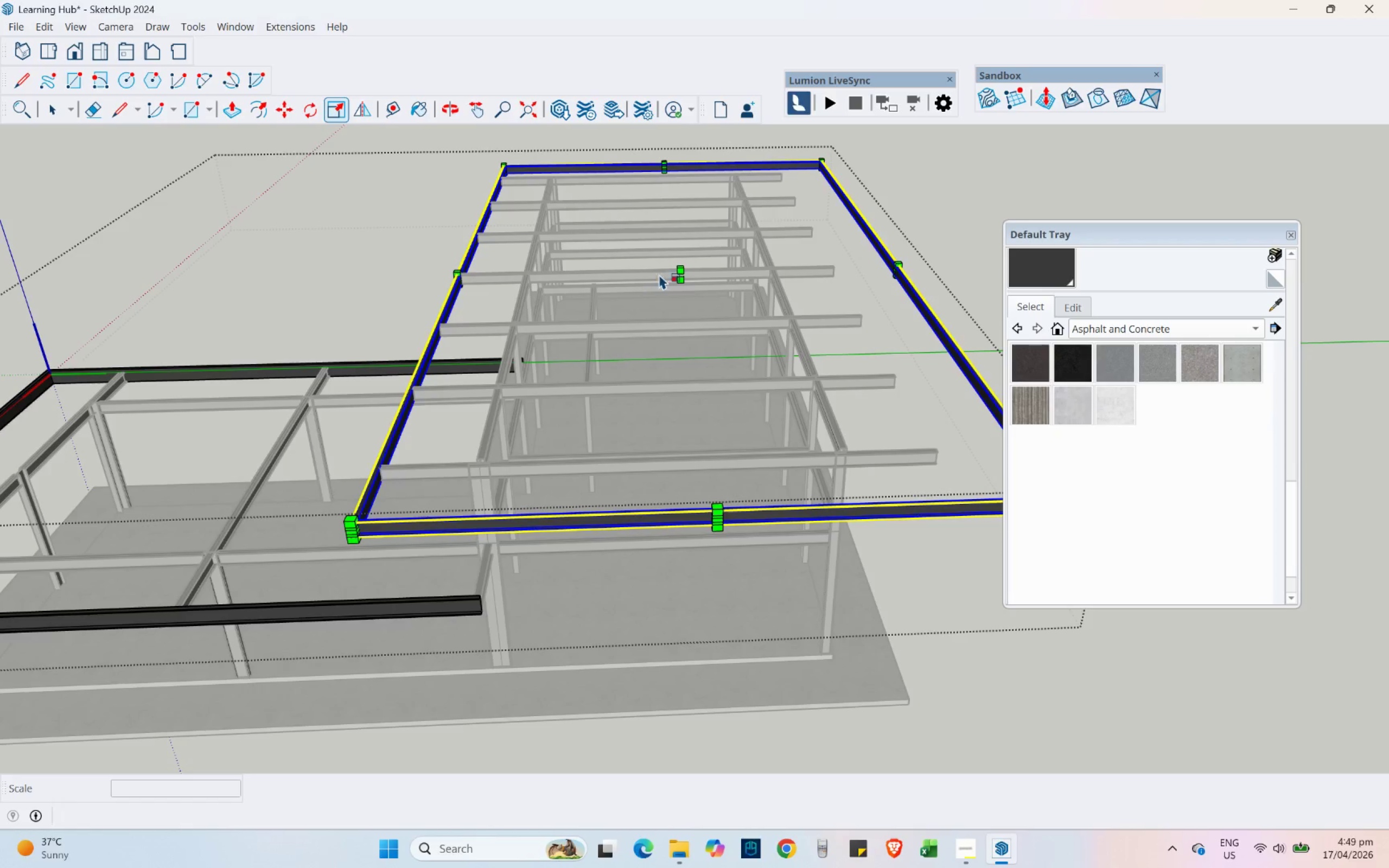 
scroll: coordinate [699, 261], scroll_direction: up, amount: 3.0
 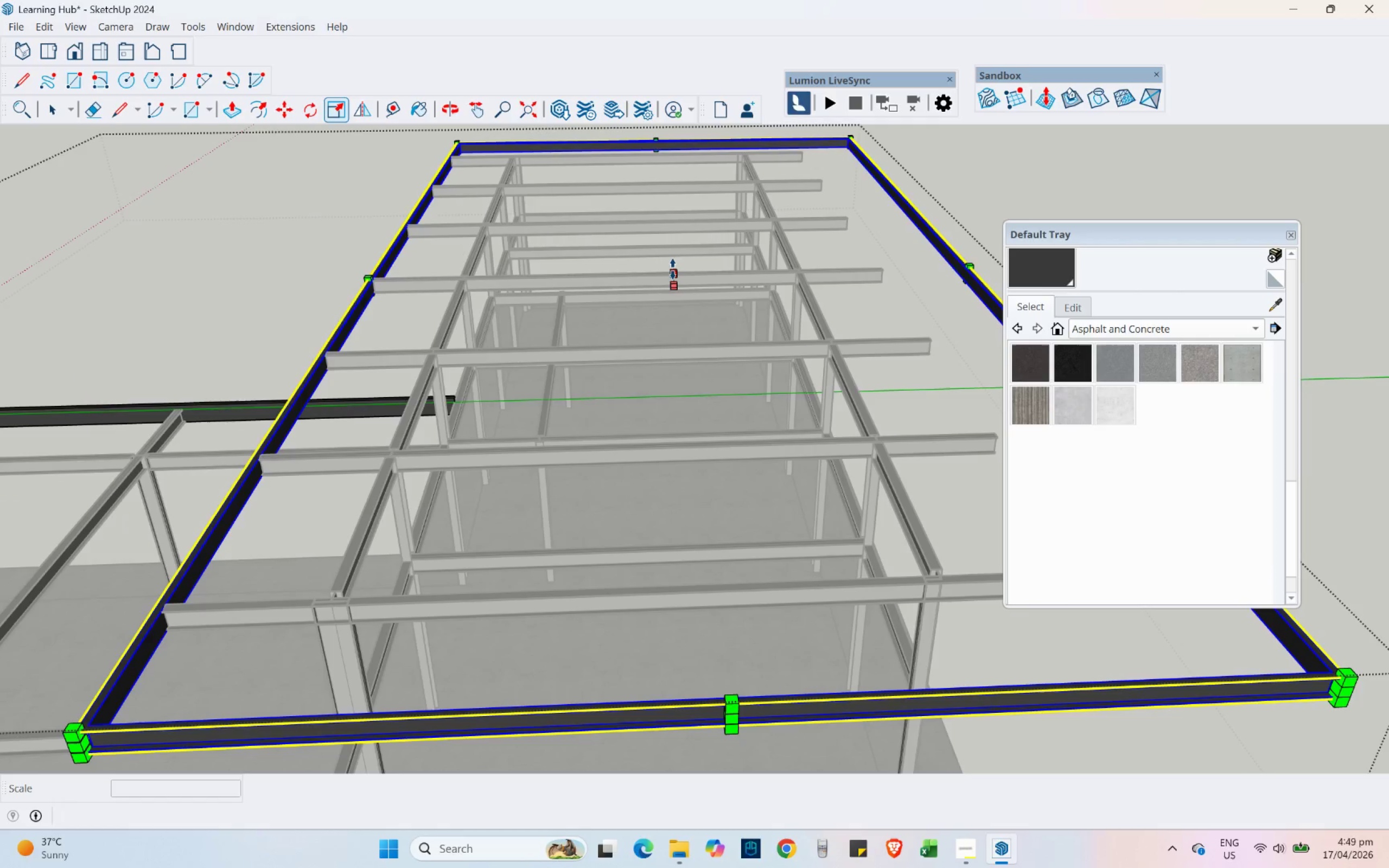 
left_click_drag(start_coordinate=[673, 269], to_coordinate=[678, 228])
 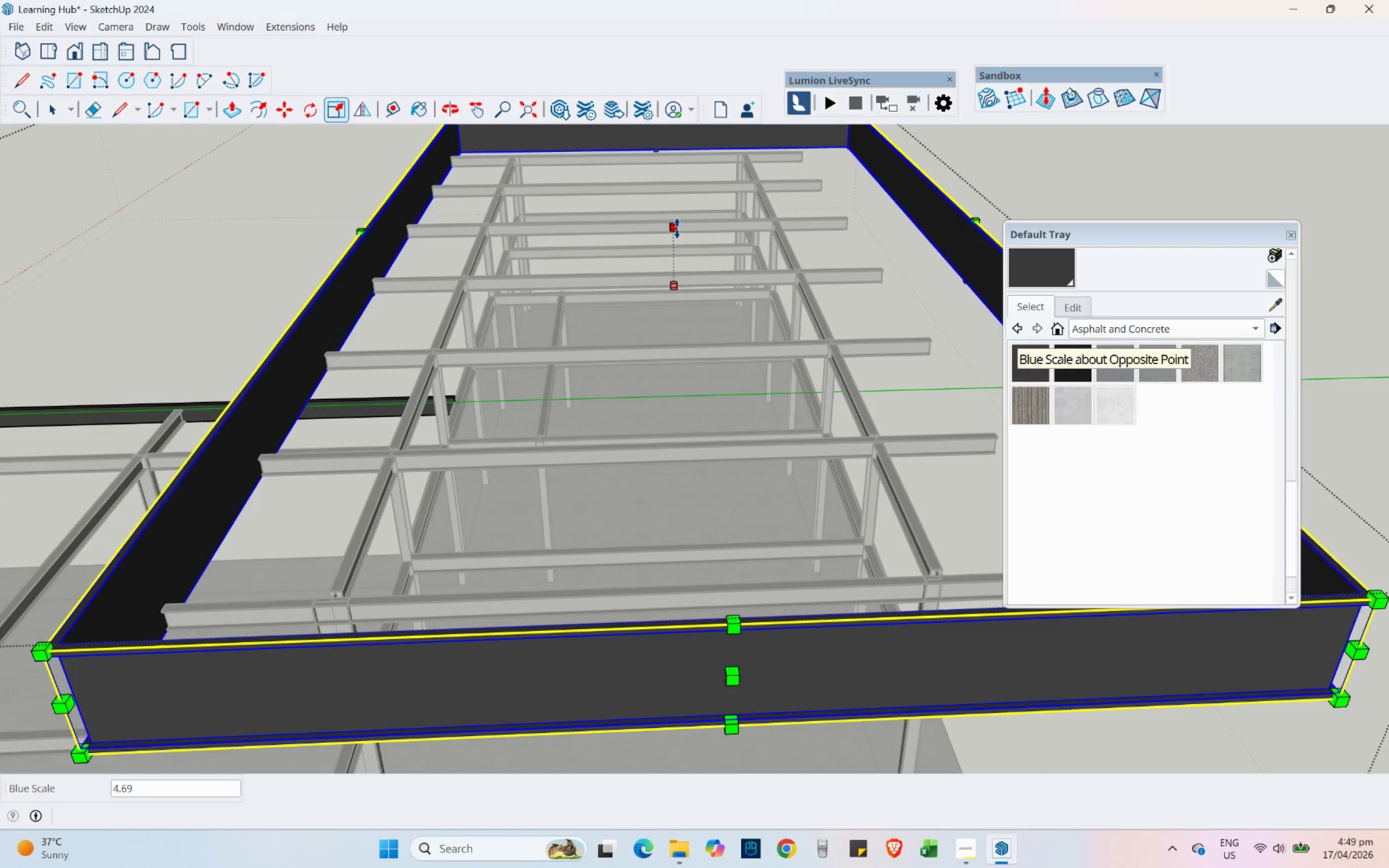 
key(Numpad1)
 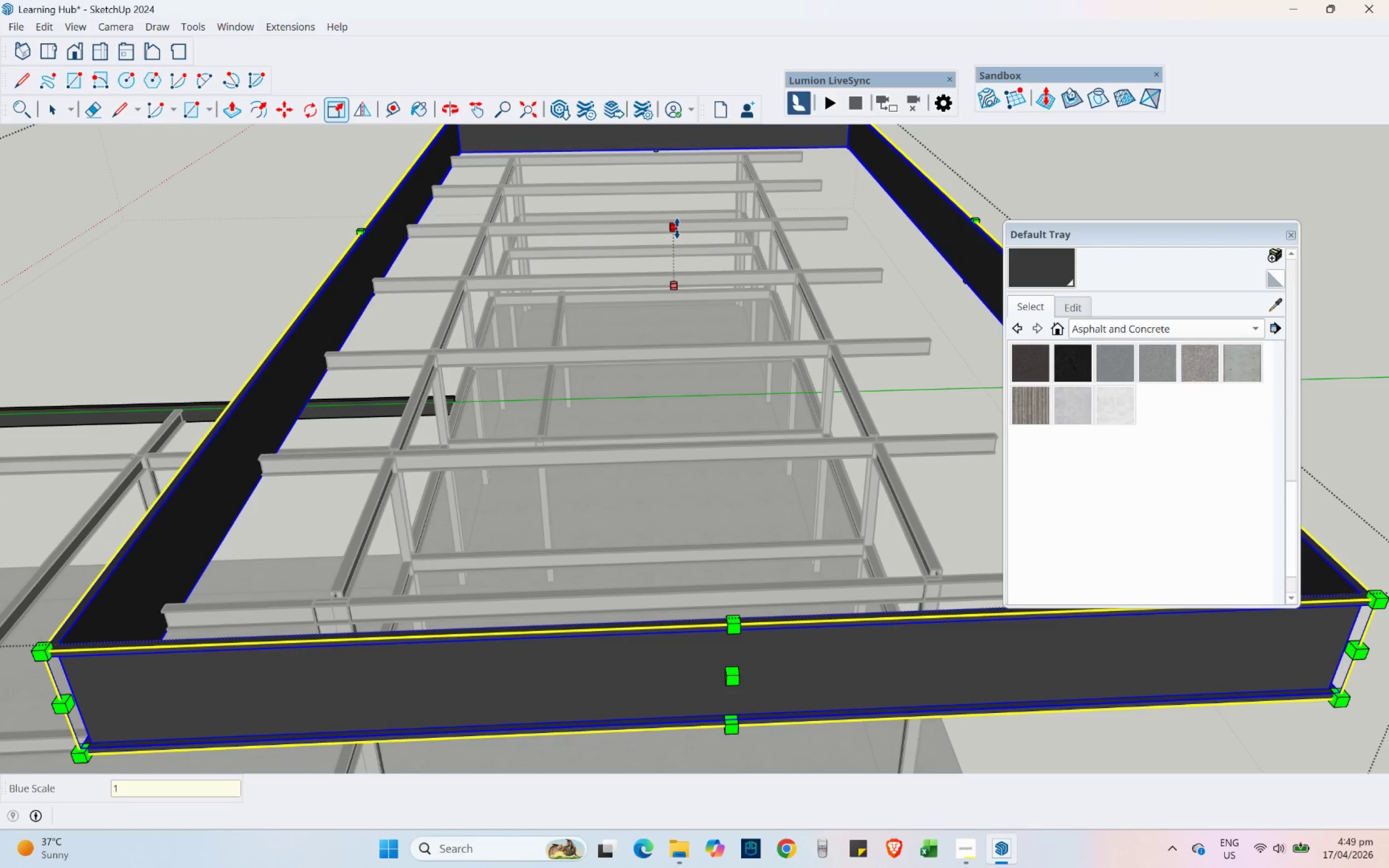 
key(Numpad0)
 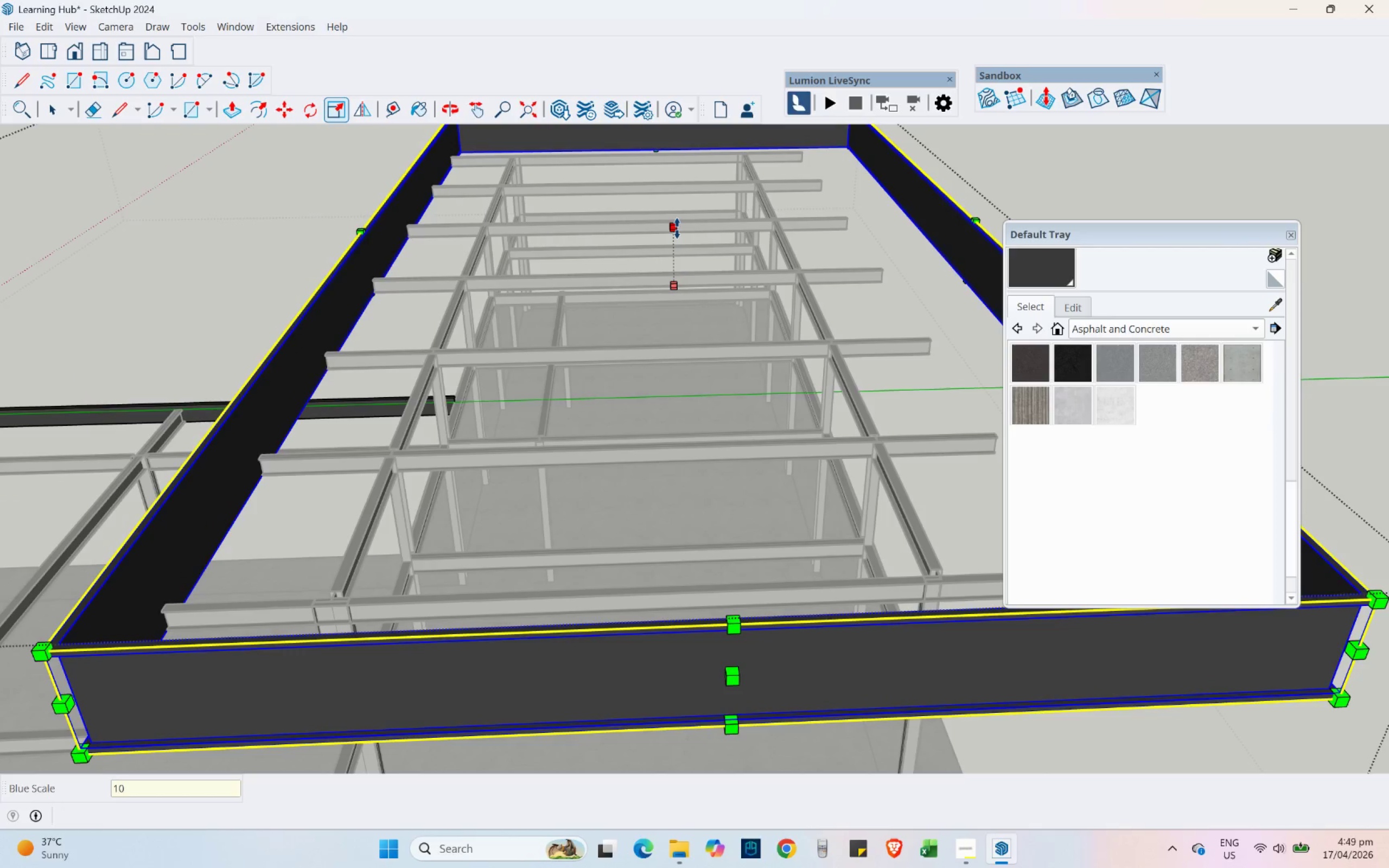 
key(NumpadEnter)
 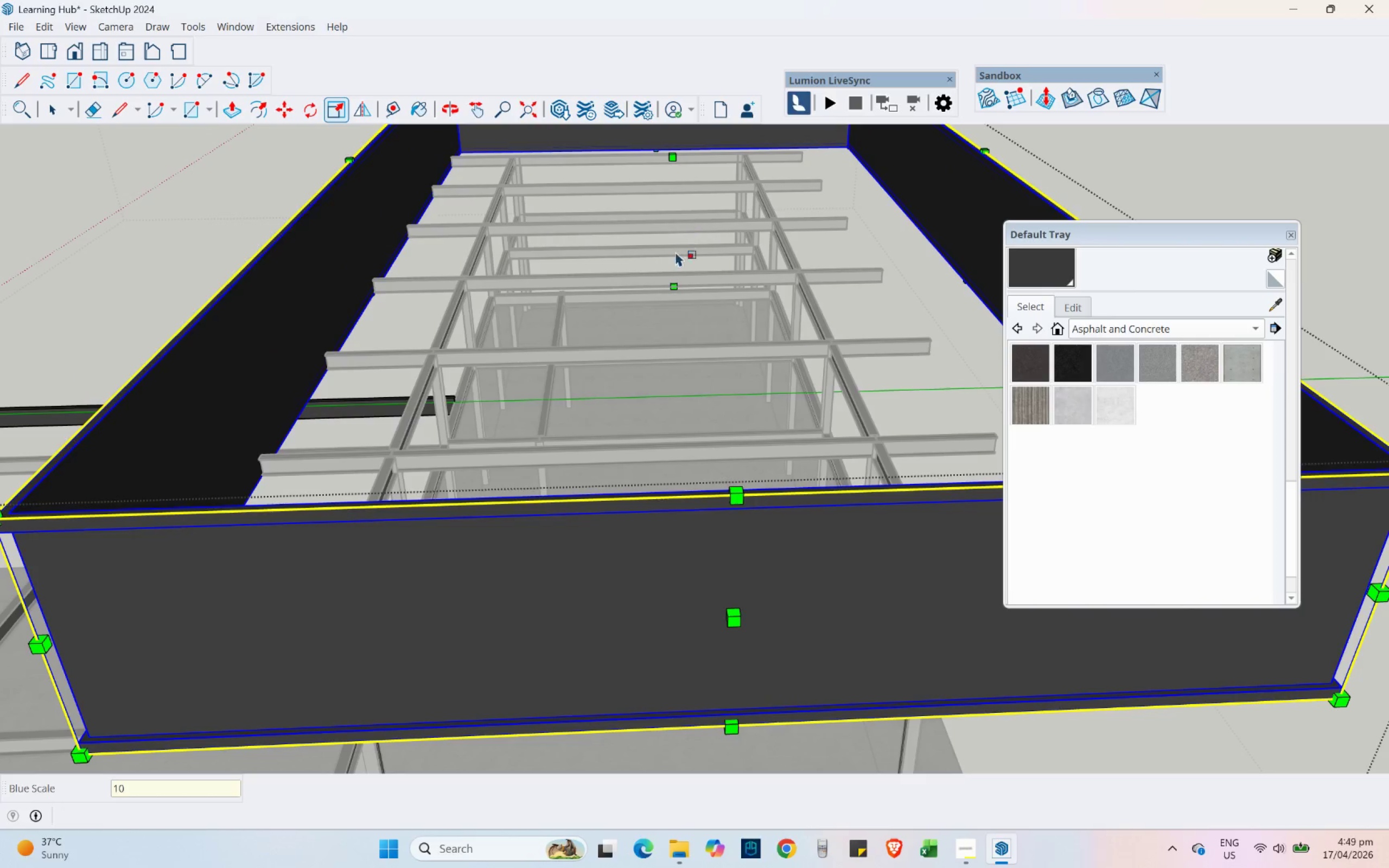 
key(Control+Z)
 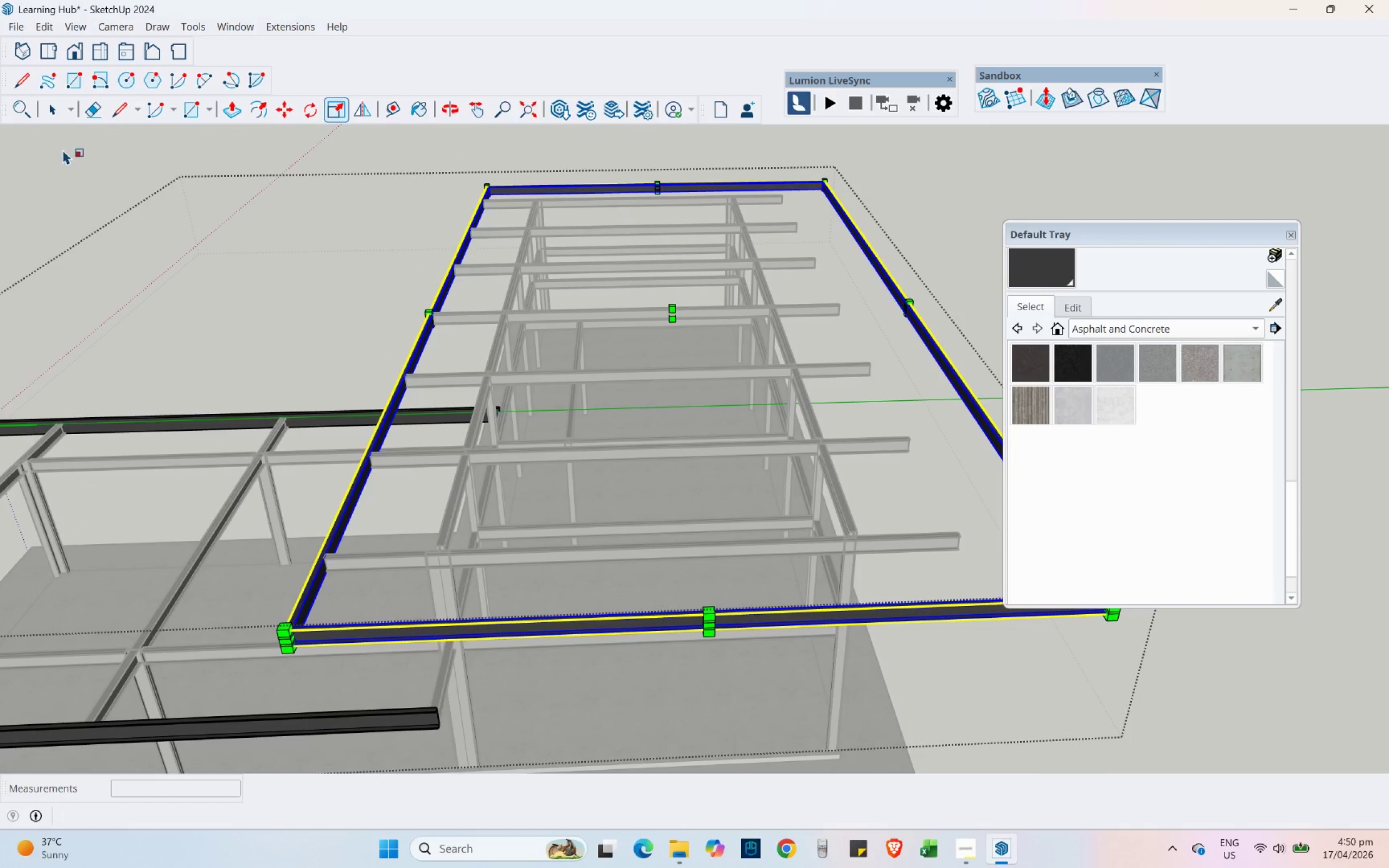 
scroll: coordinate [666, 456], scroll_direction: down, amount: 3.0
 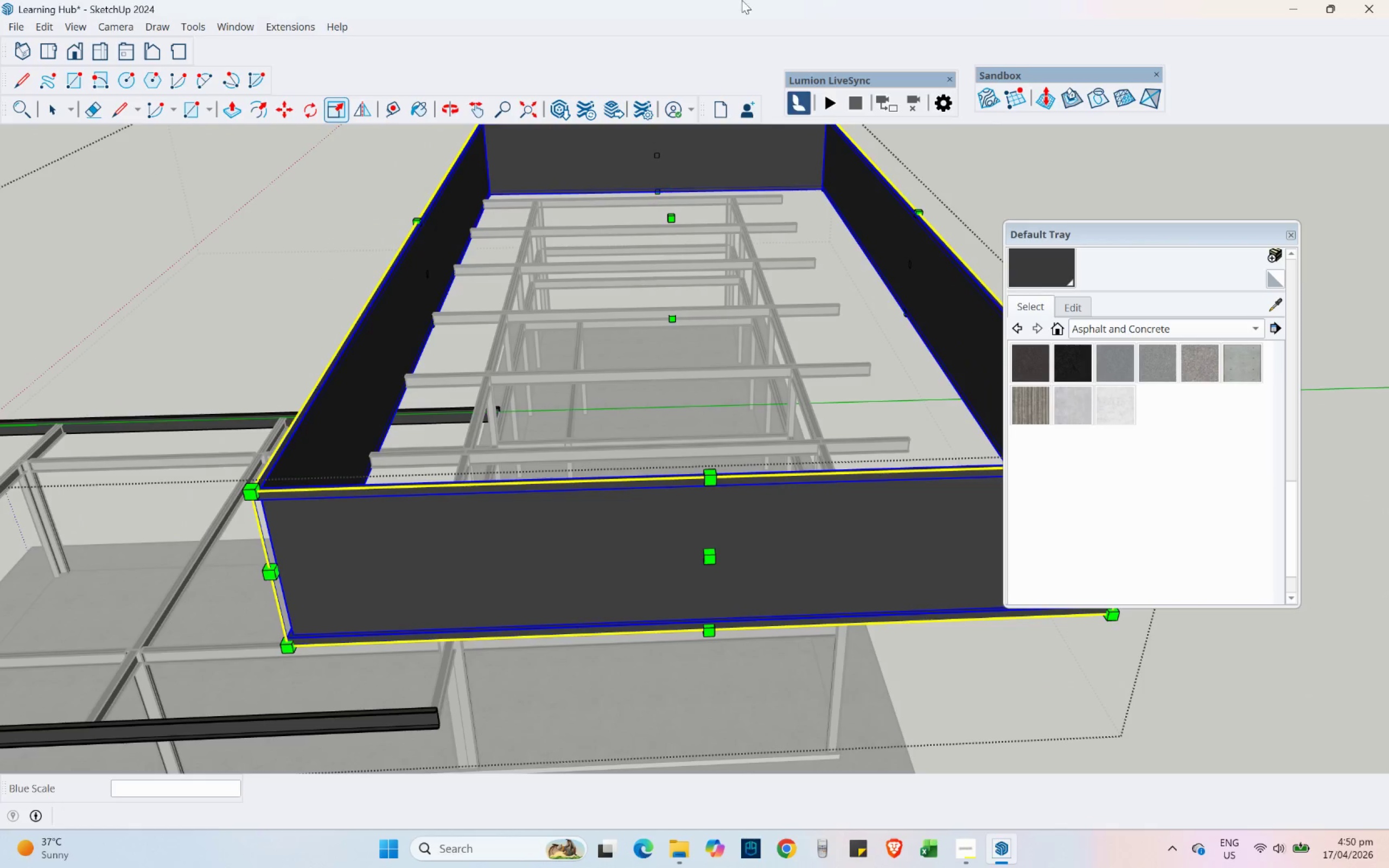 
left_click([111, 118])
 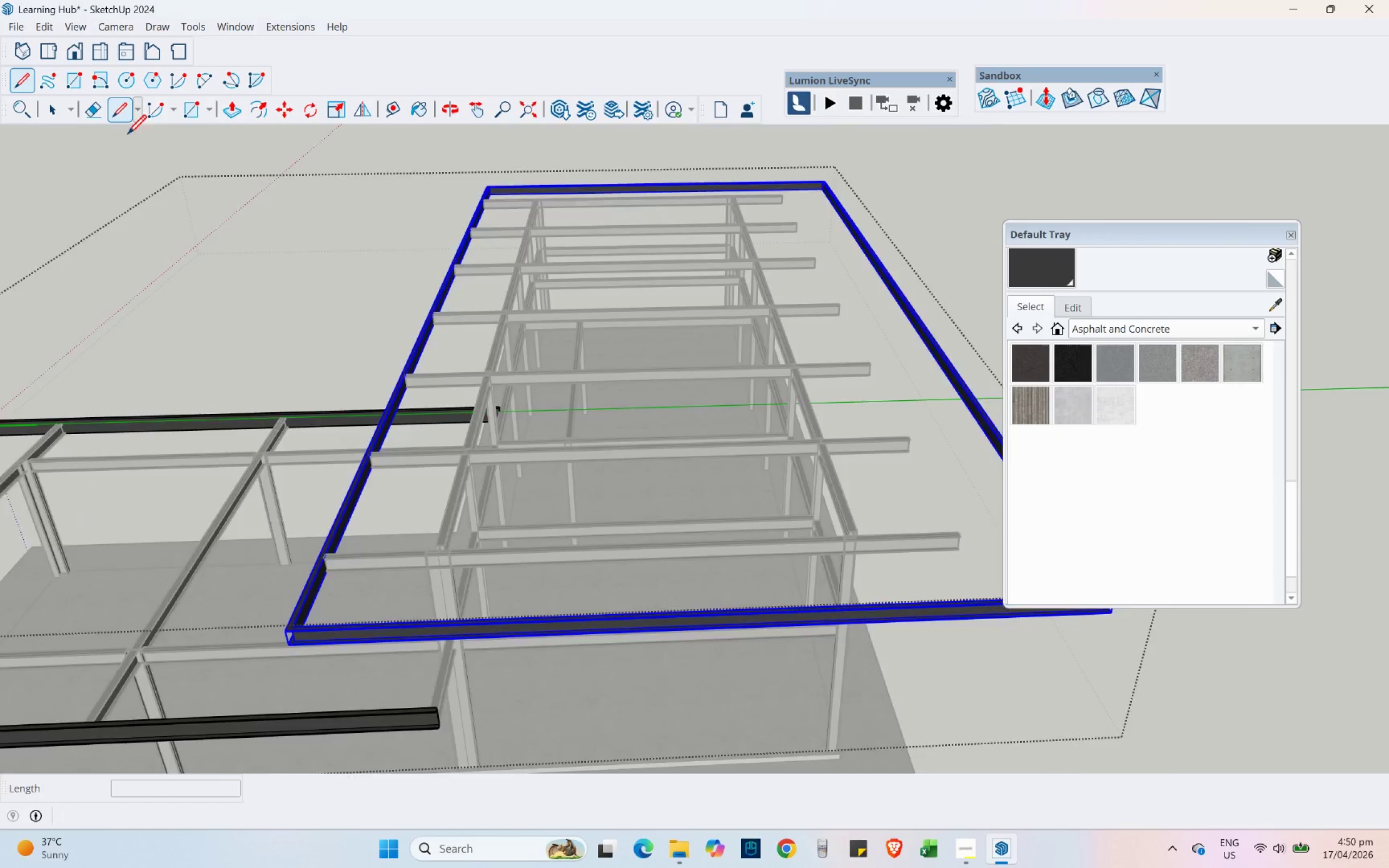 
scroll: coordinate [373, 478], scroll_direction: up, amount: 10.0
 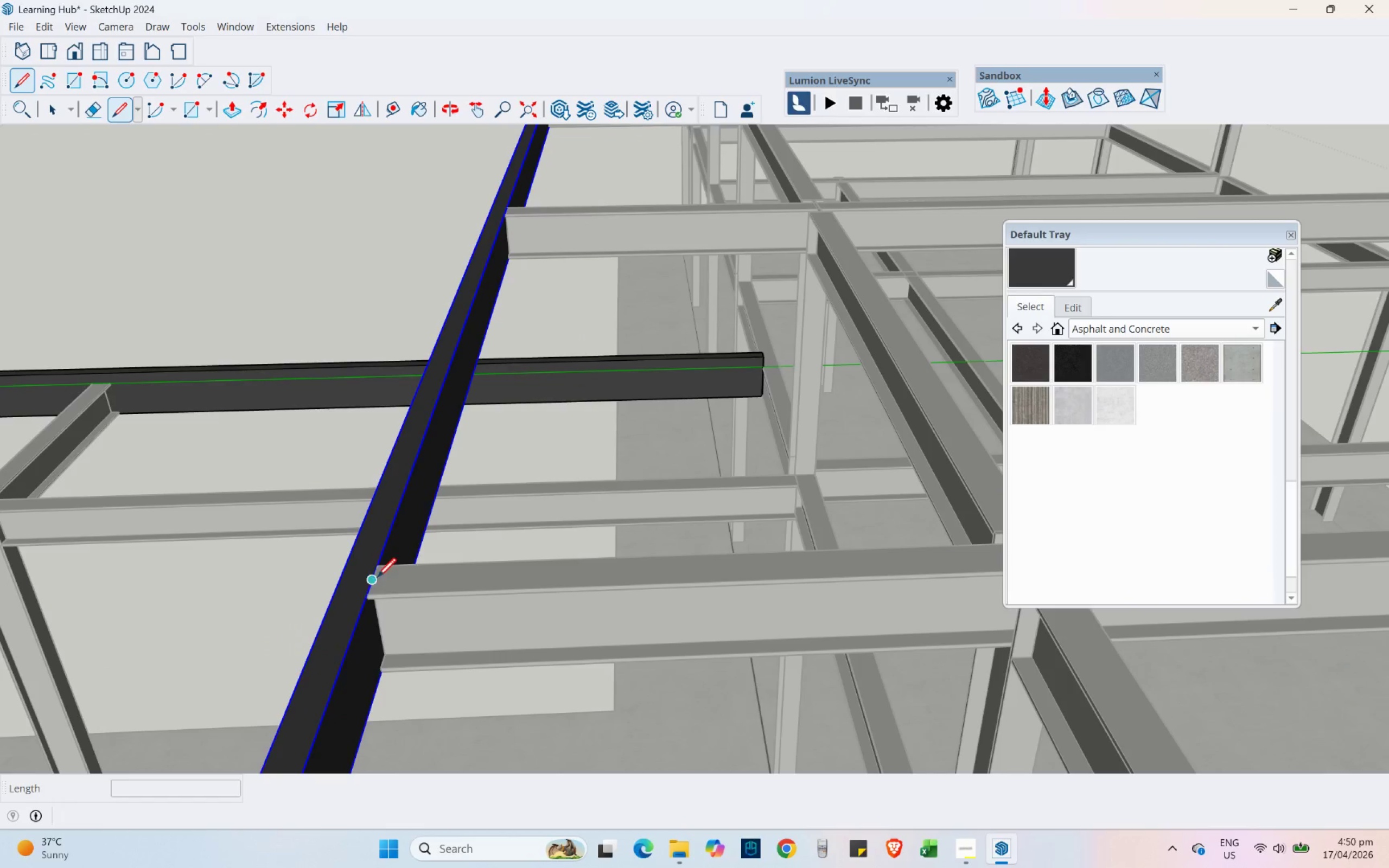 
left_click([376, 580])
 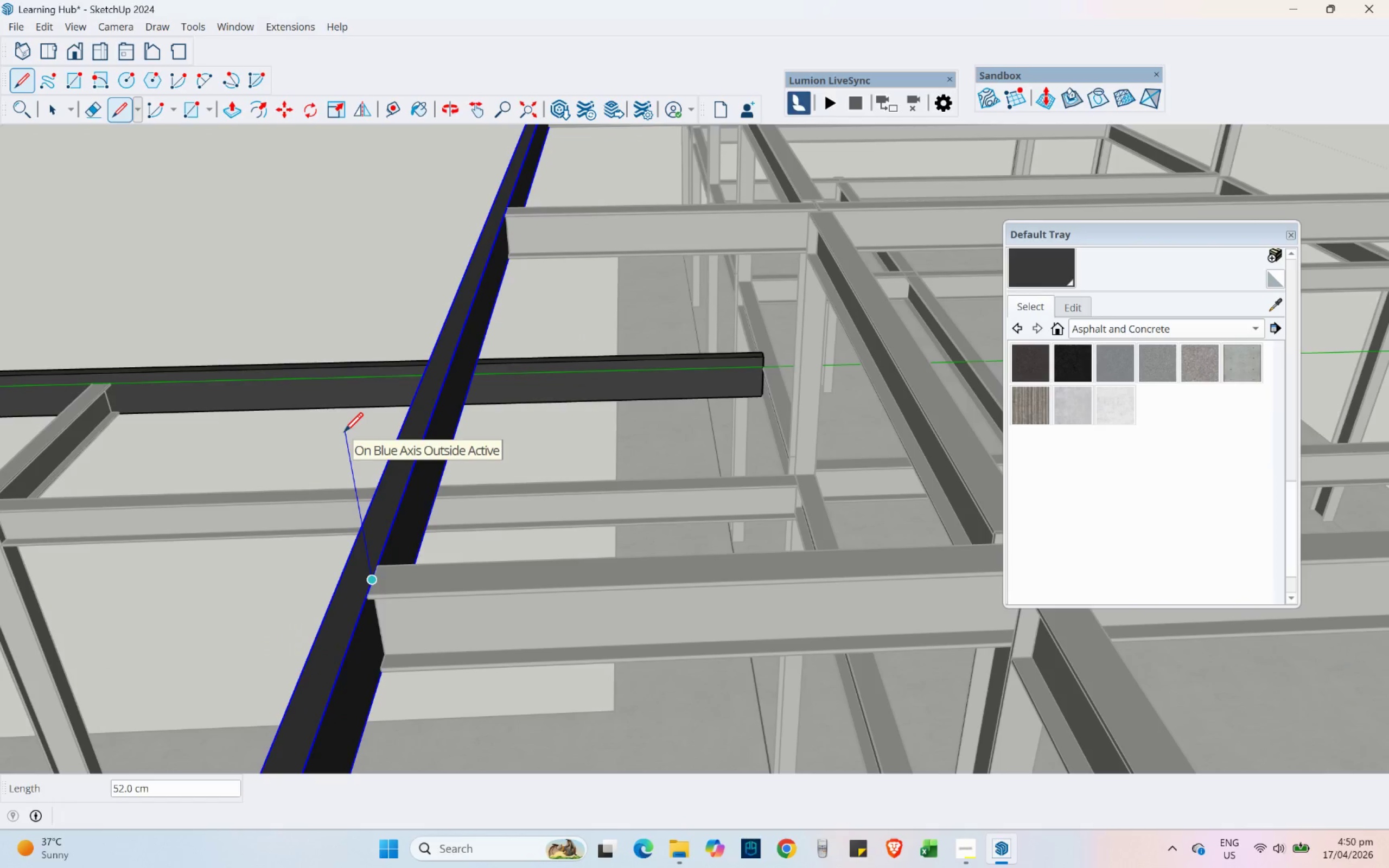 
key(Numpad1)
 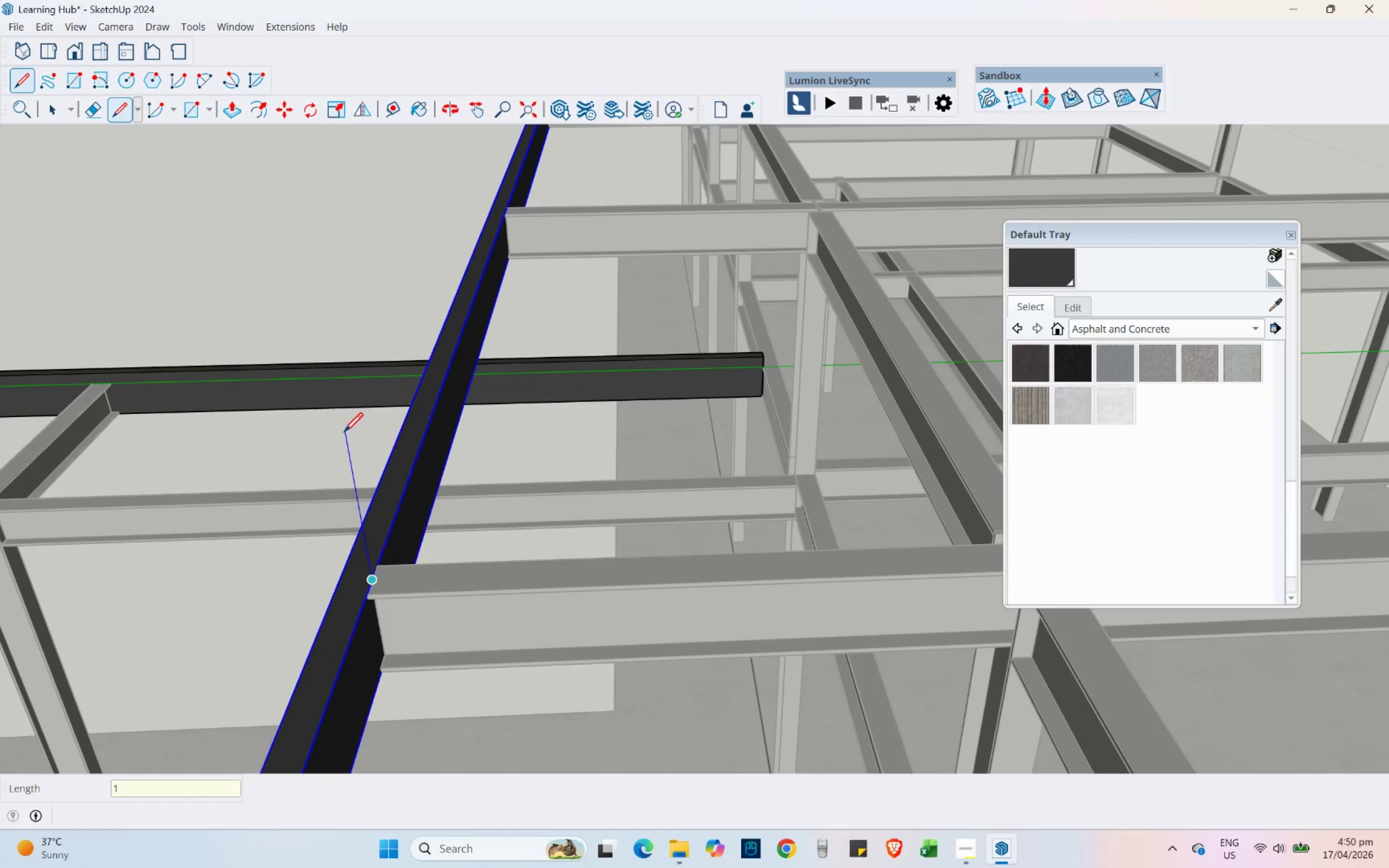 
key(Numpad0)
 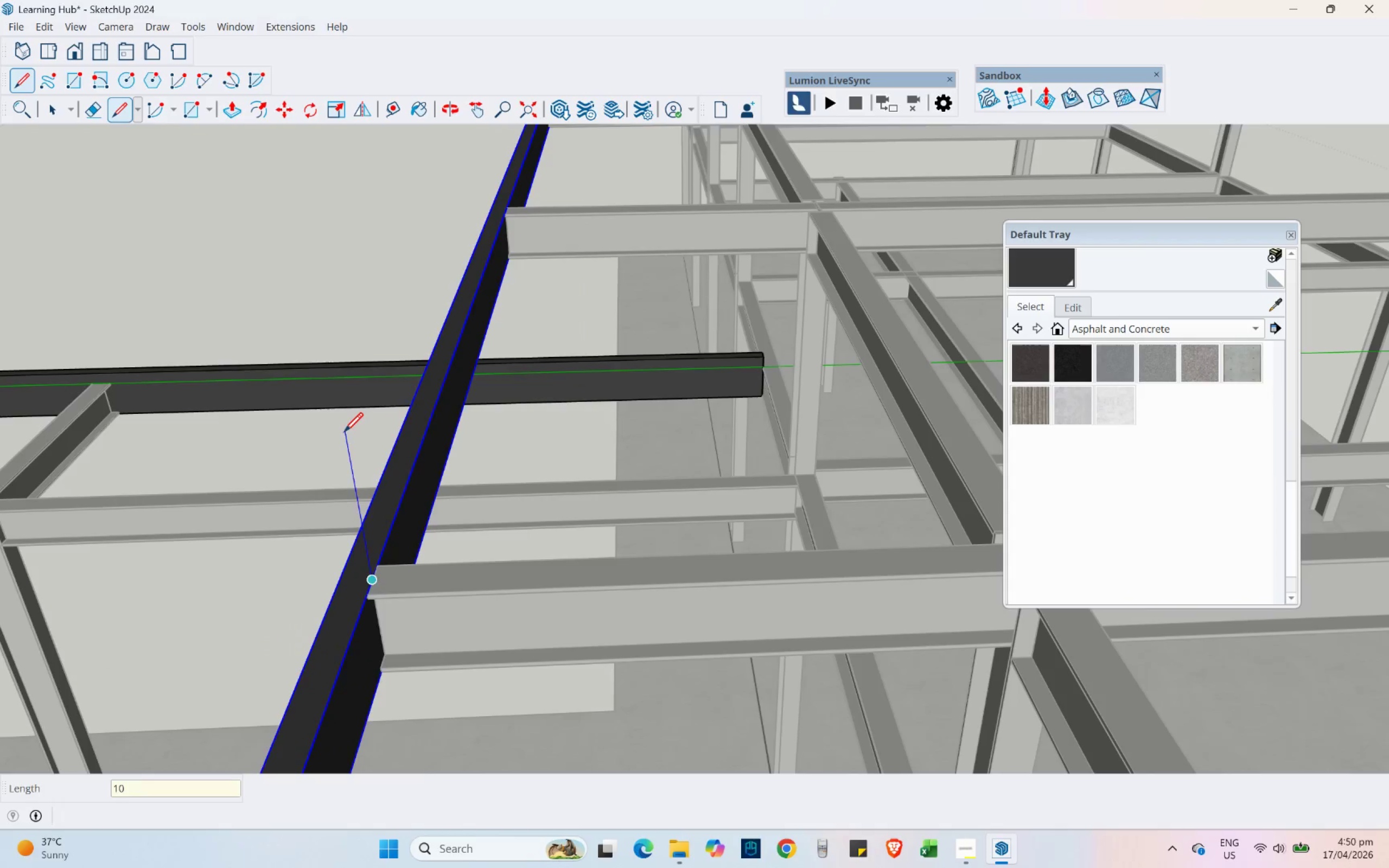 
key(NumpadEnter)
 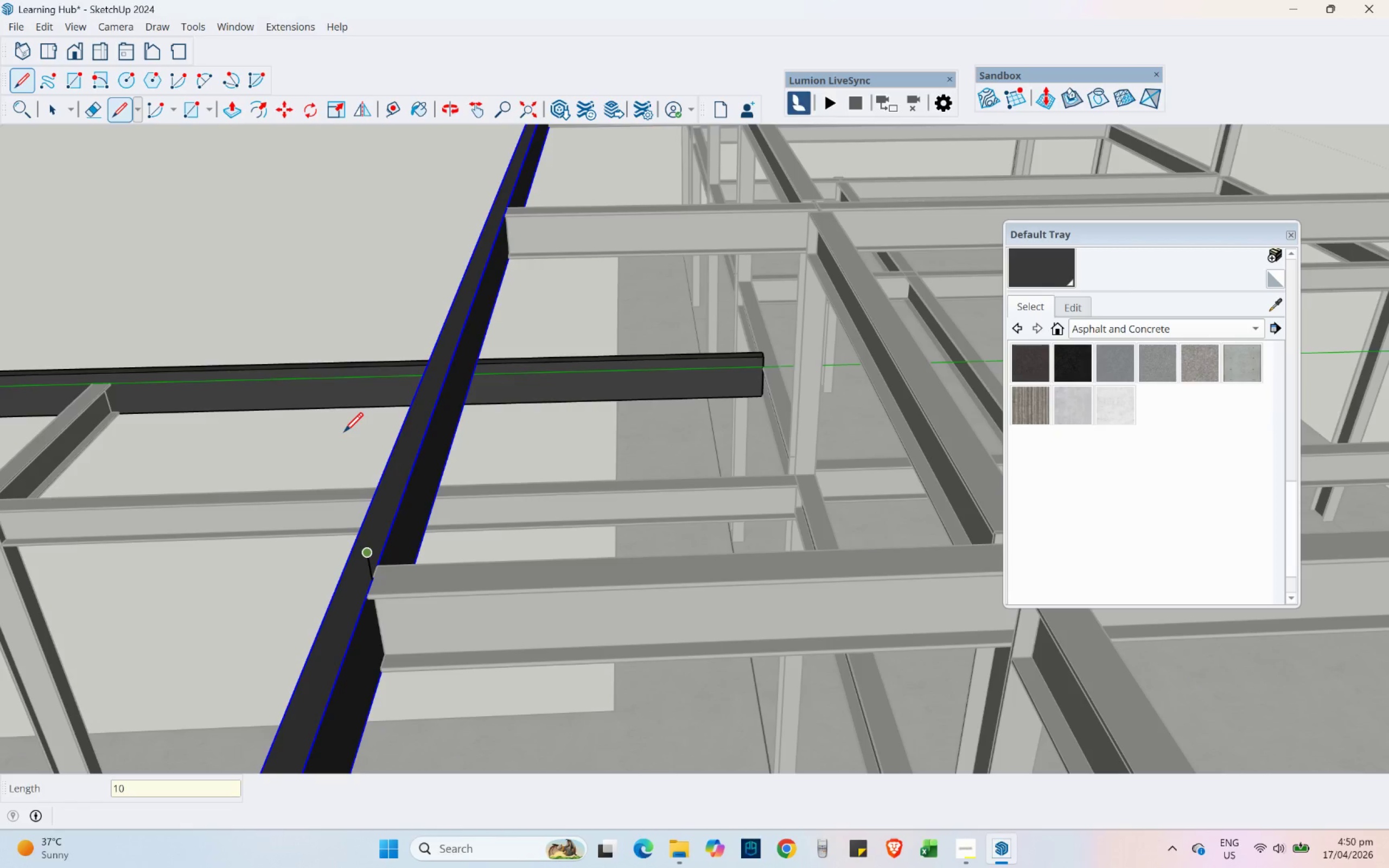 
scroll: coordinate [348, 412], scroll_direction: down, amount: 6.0
 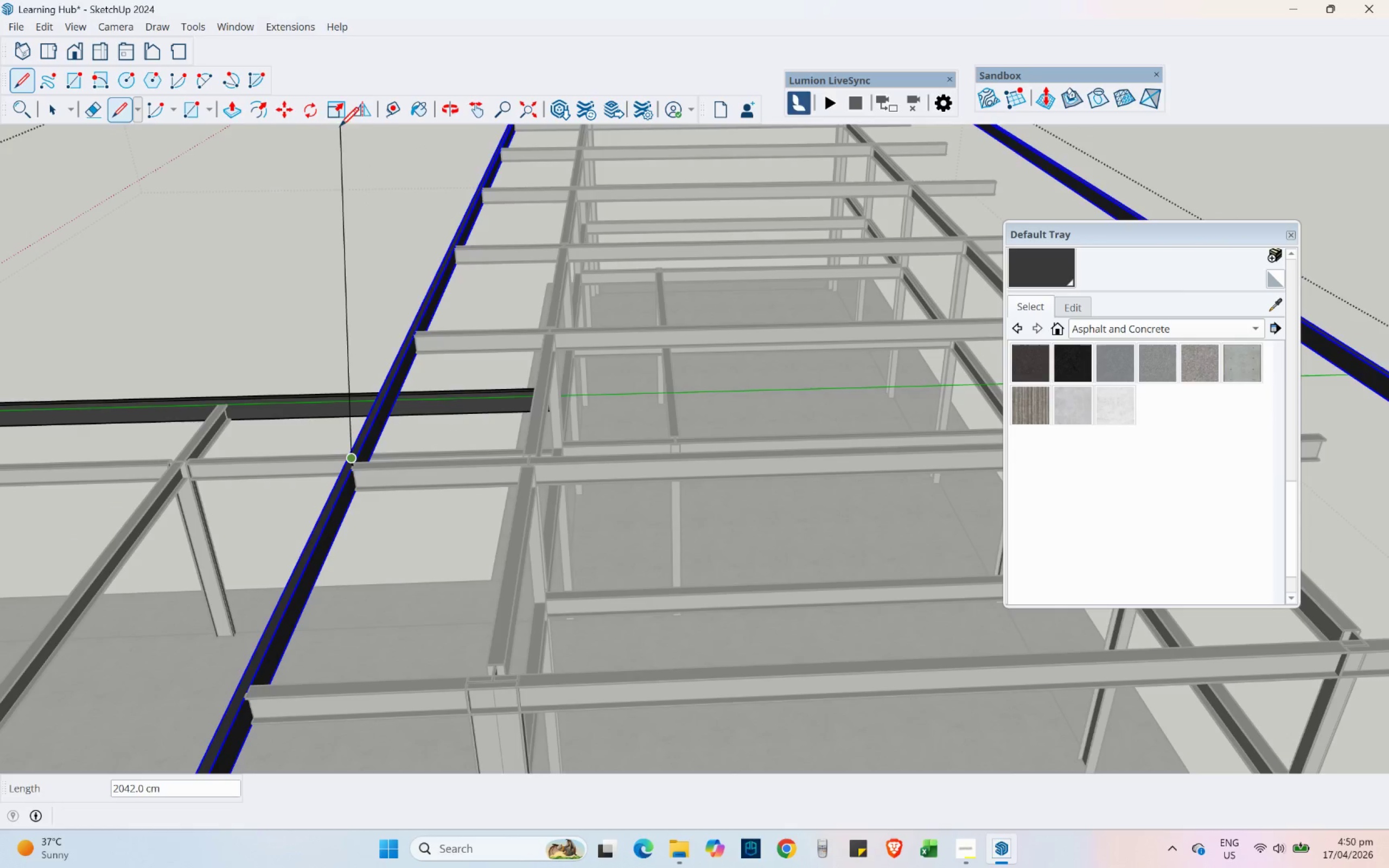 
left_click([338, 113])
 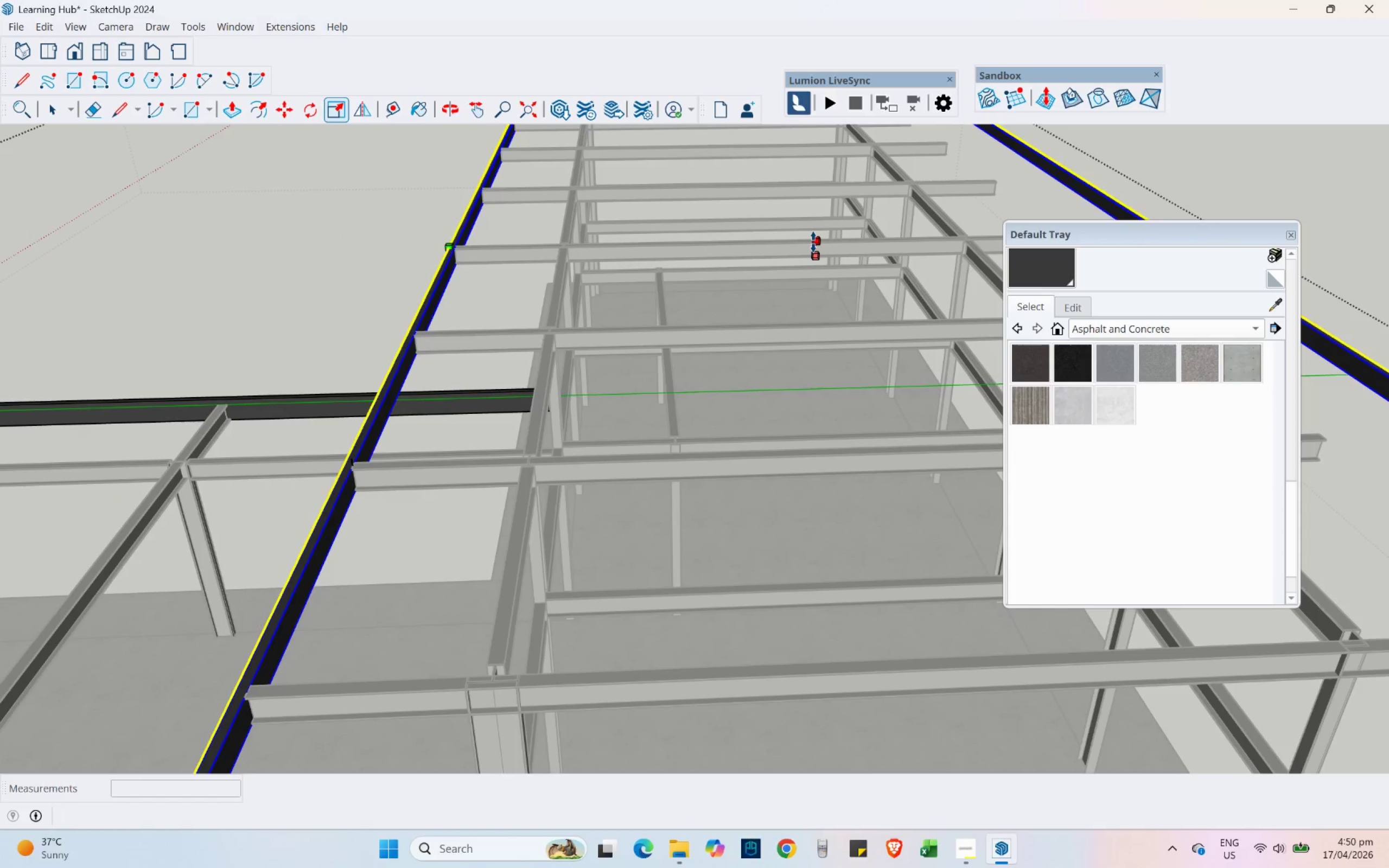 
left_click_drag(start_coordinate=[814, 242], to_coordinate=[352, 460])
 